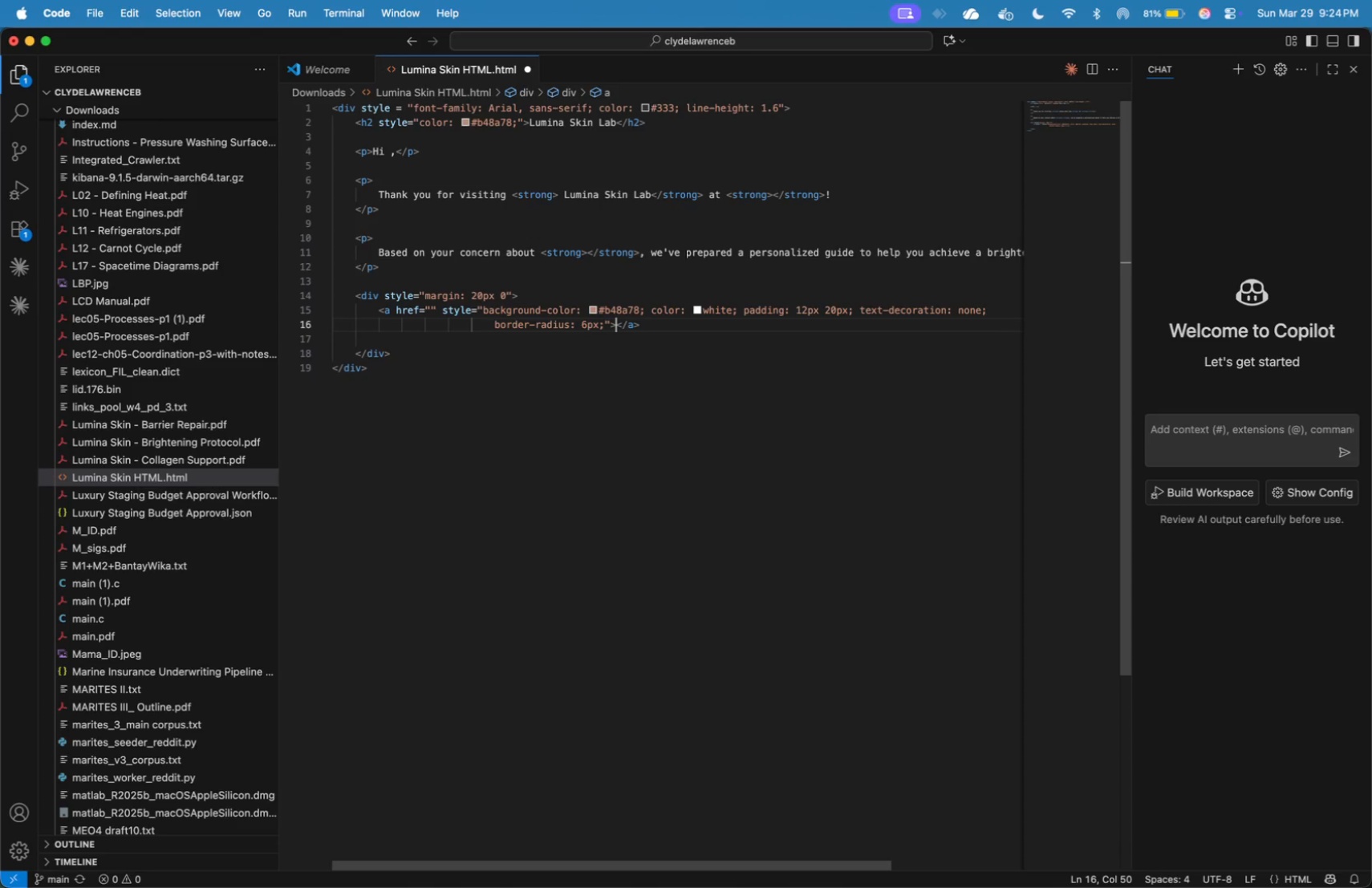 
key(ArrowRight)
 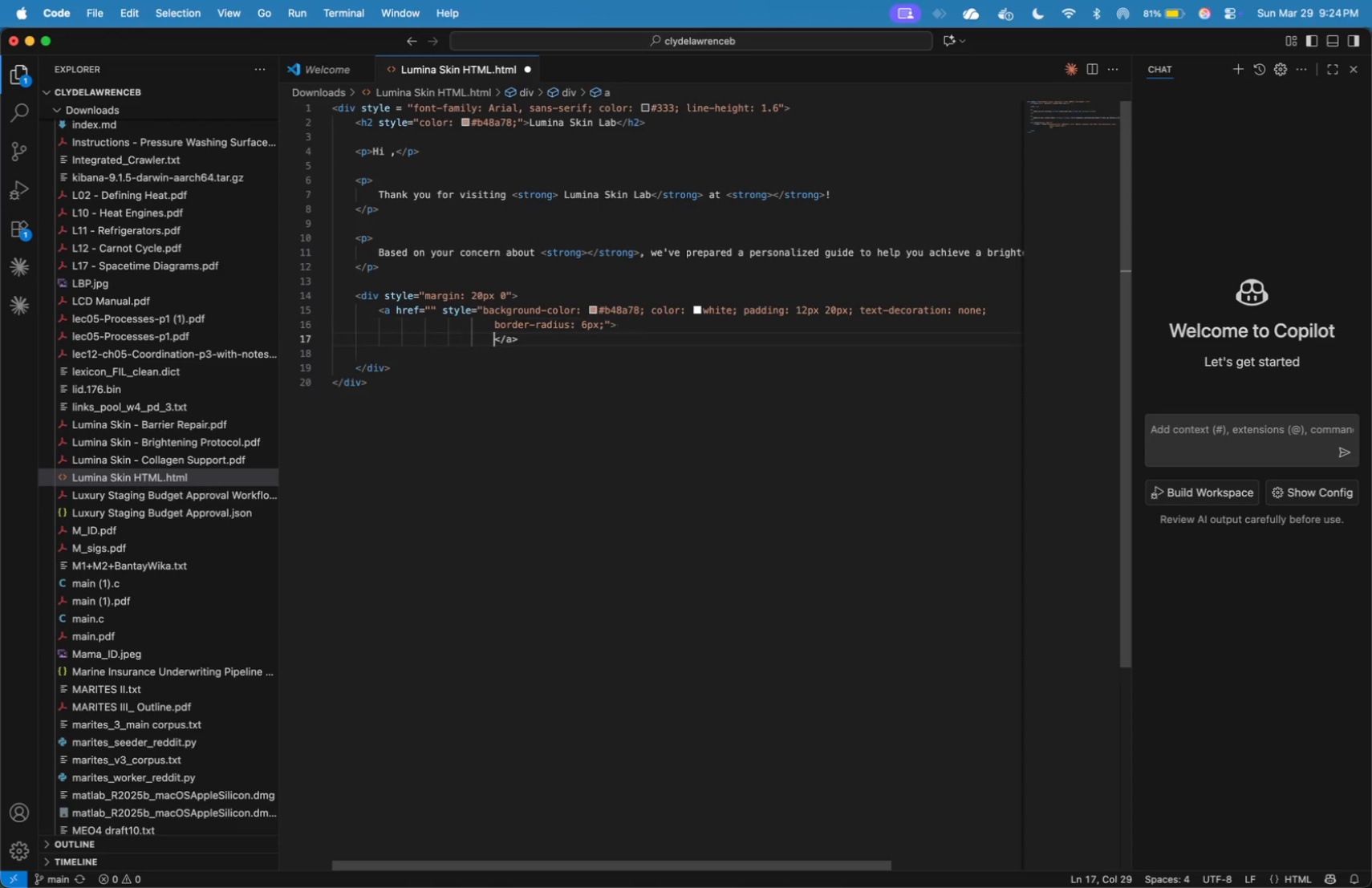 
key(Enter)
 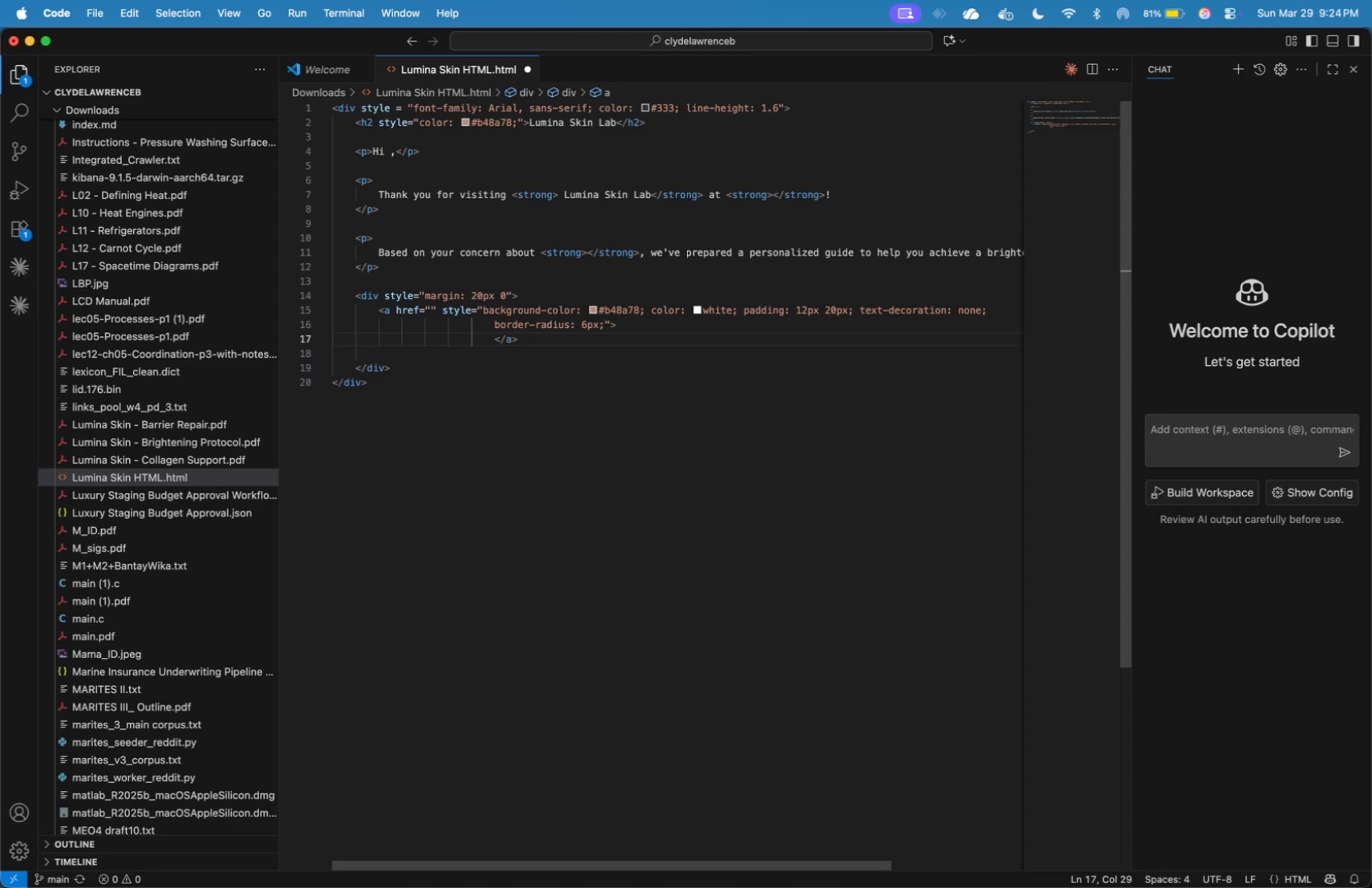 
key(Backspace)
 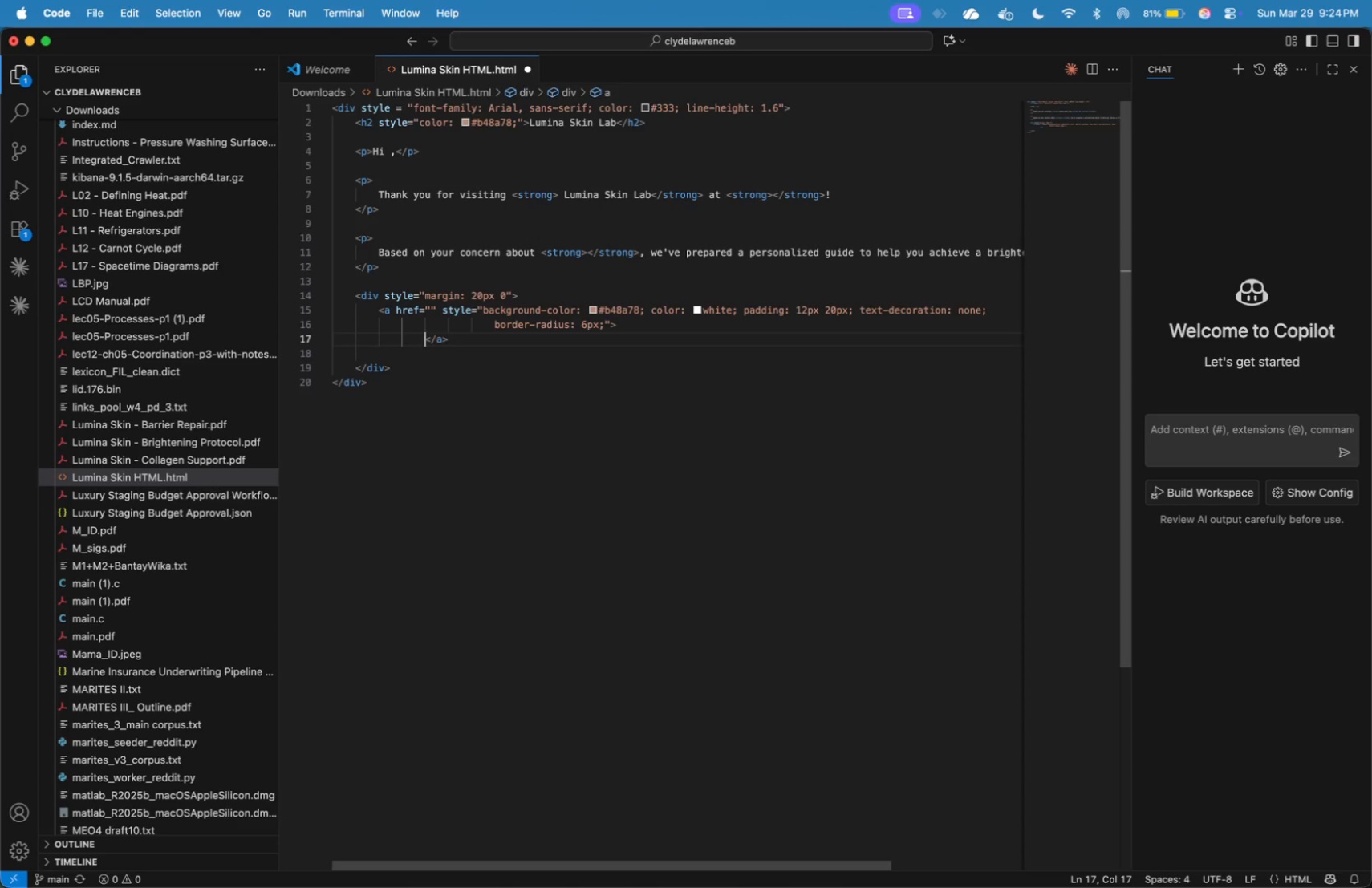 
key(Backspace)
 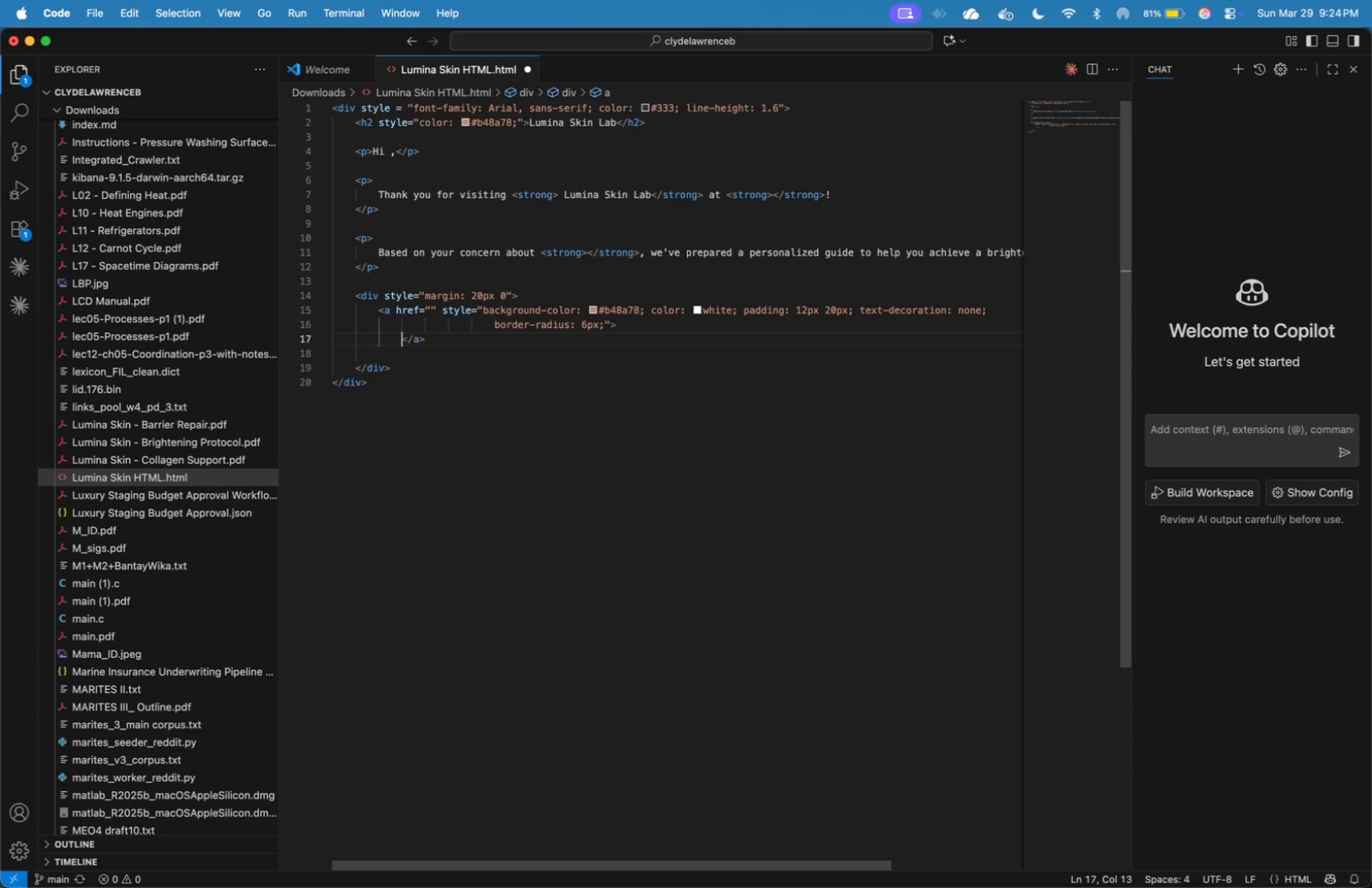 
key(Backspace)
 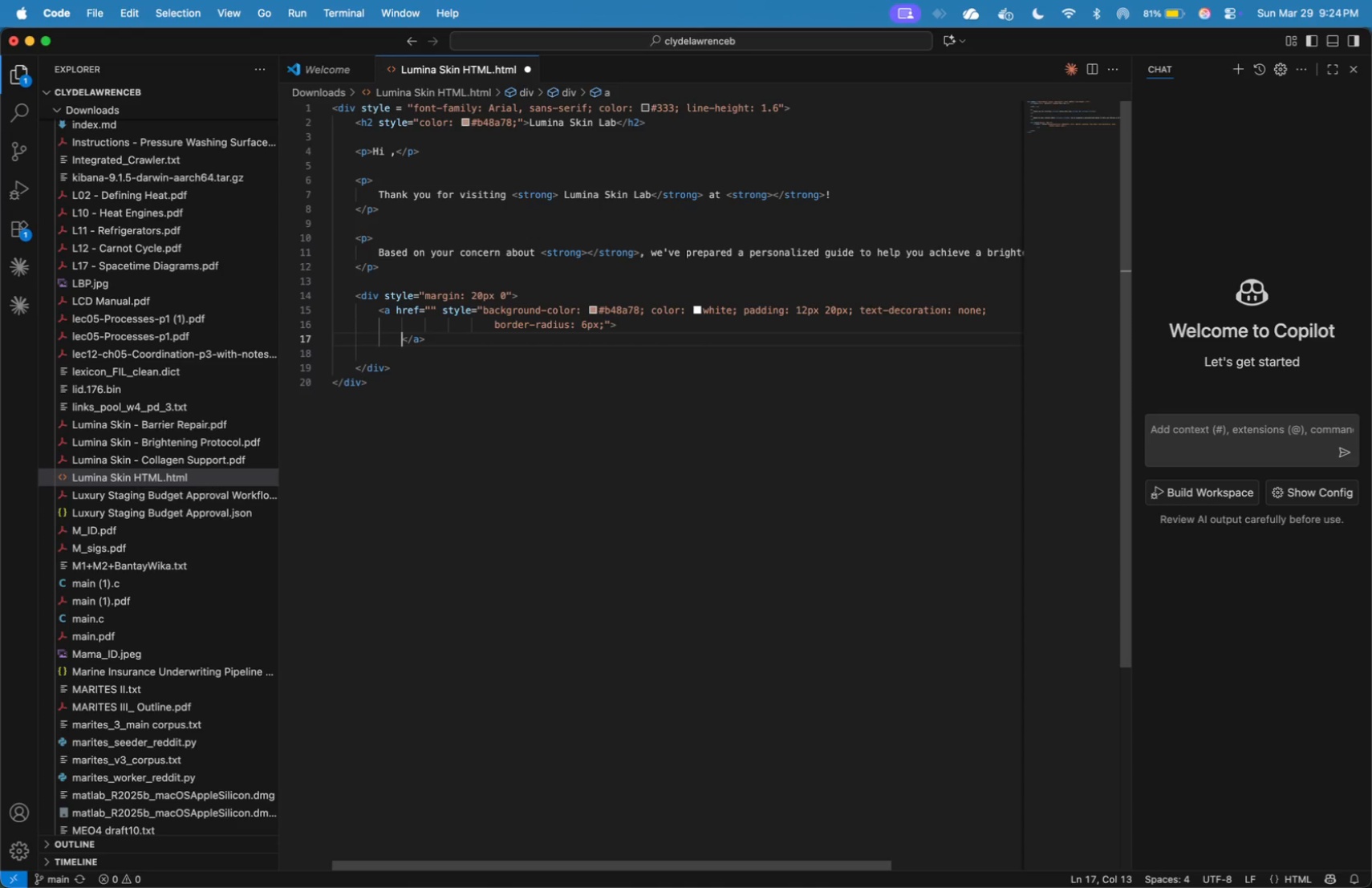 
key(Backspace)
 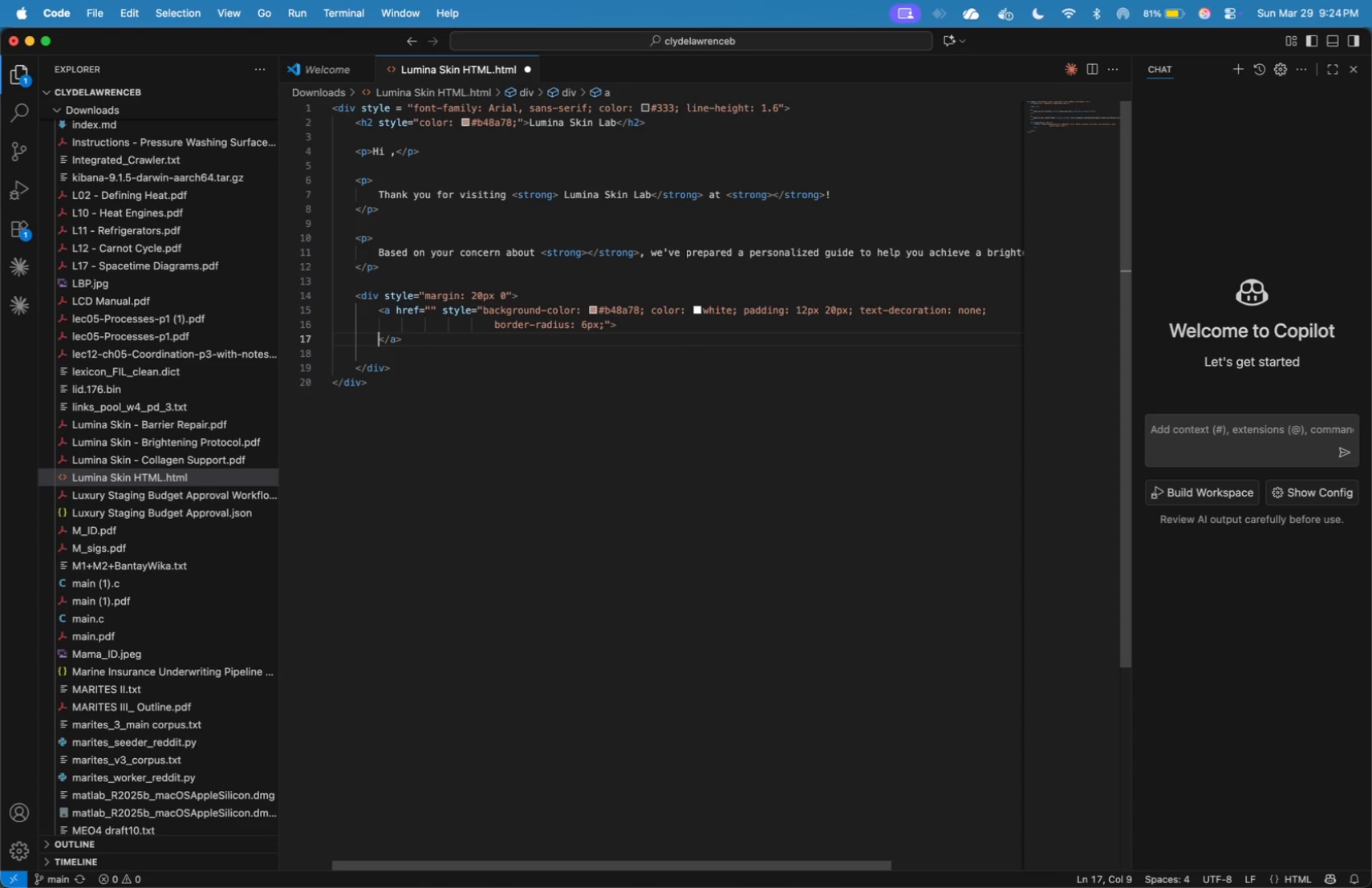 
key(Backspace)
 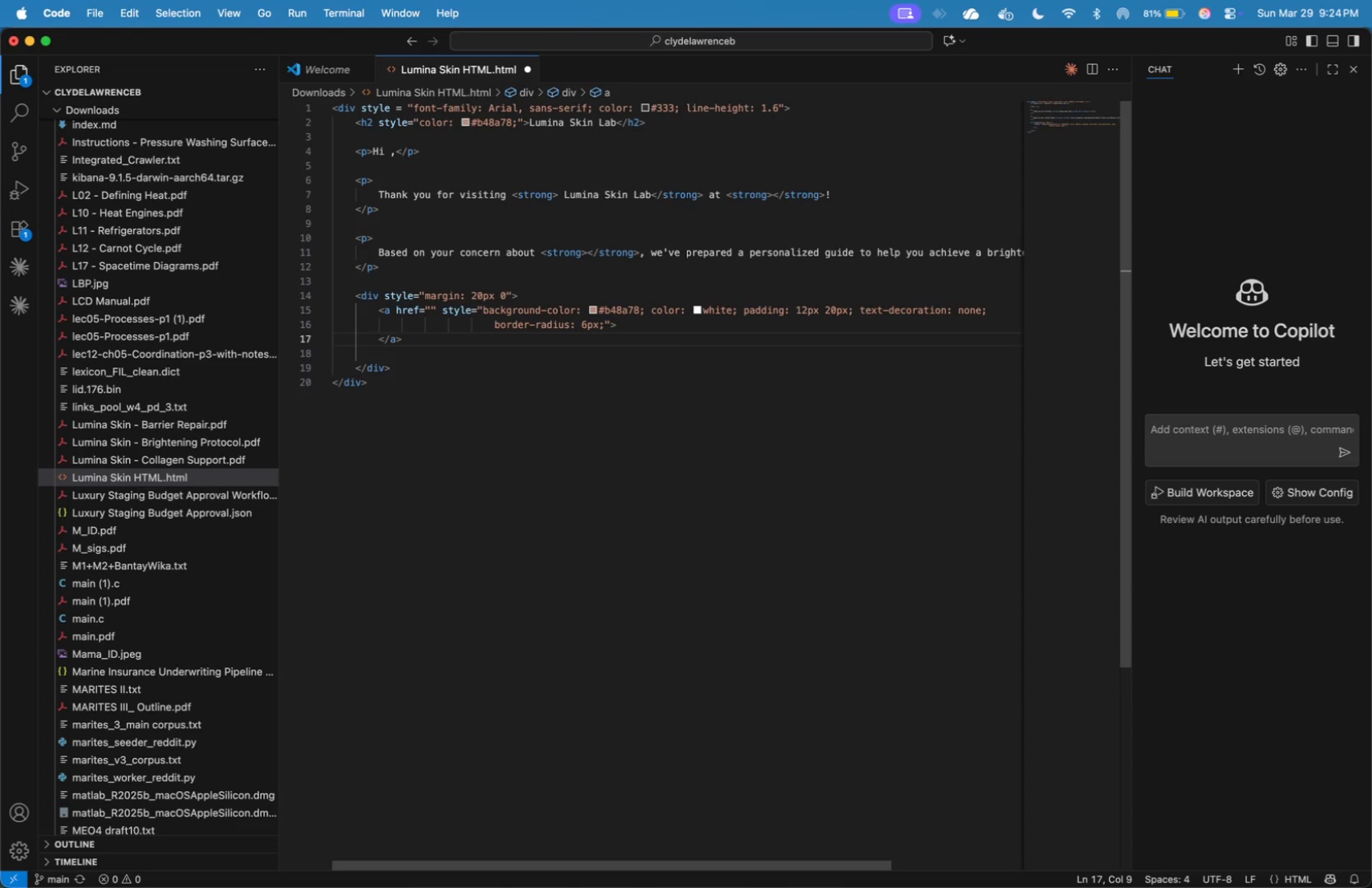 
key(Enter)
 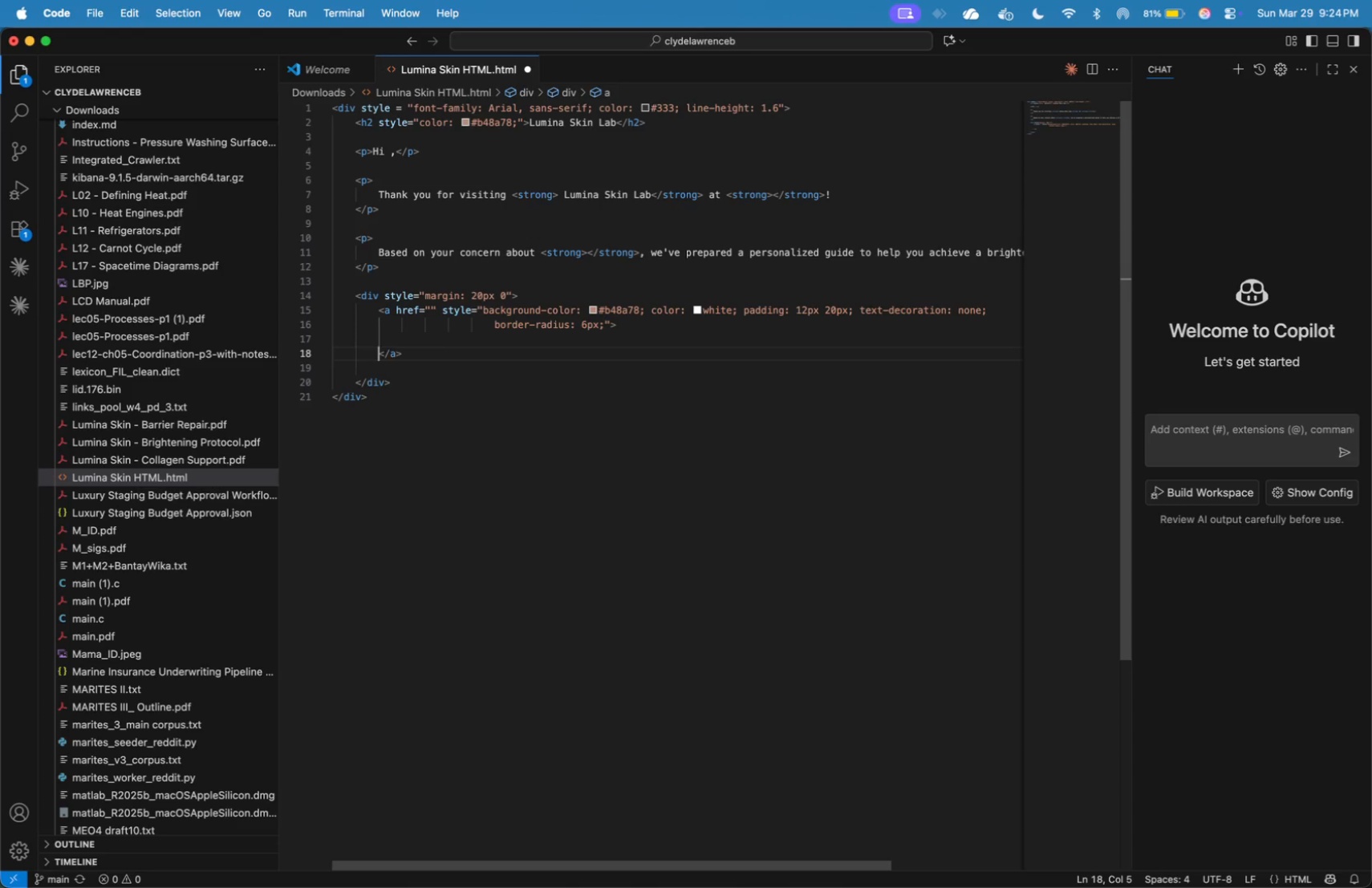 
key(Tab)
 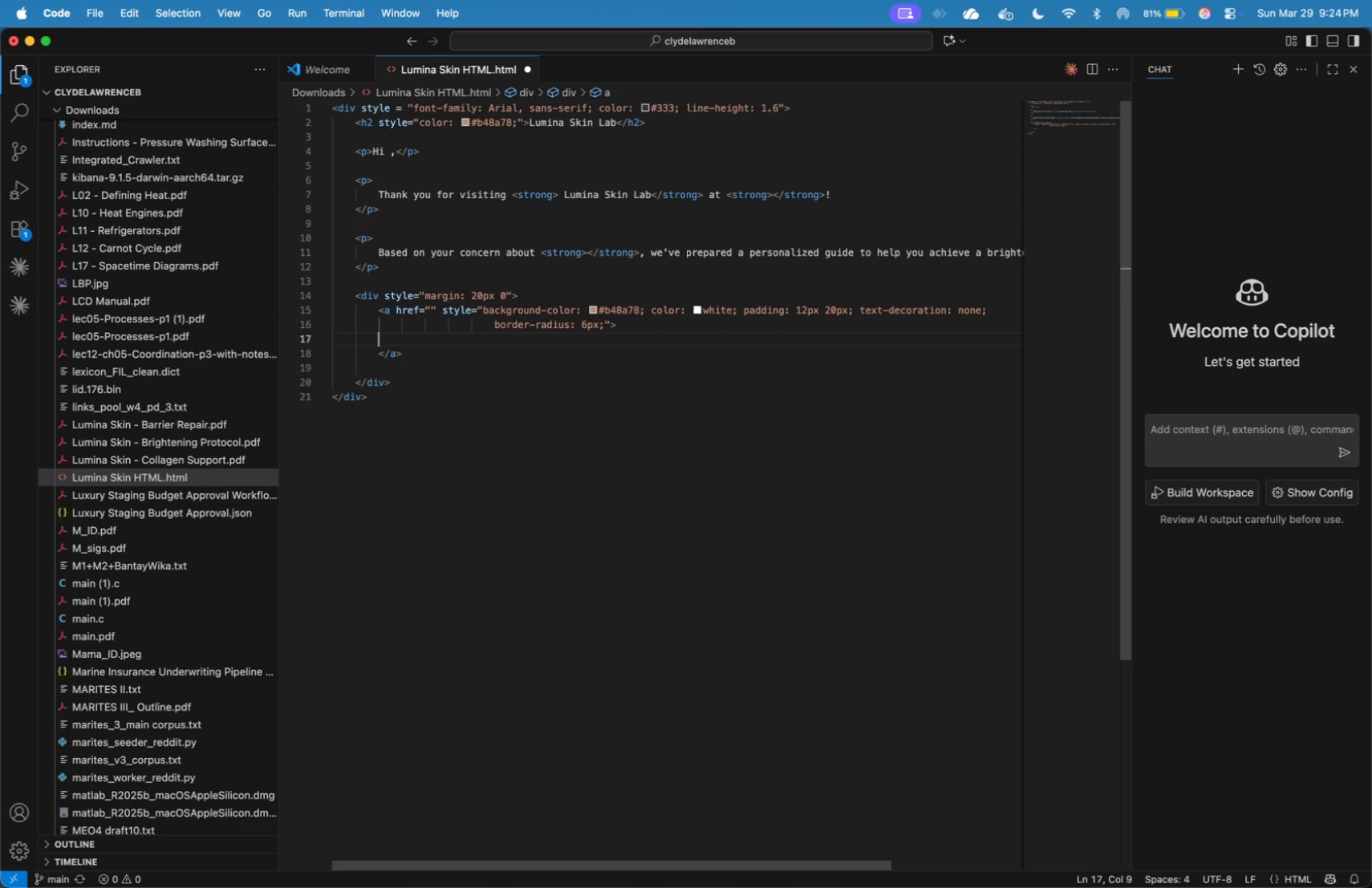 
key(ArrowUp)
 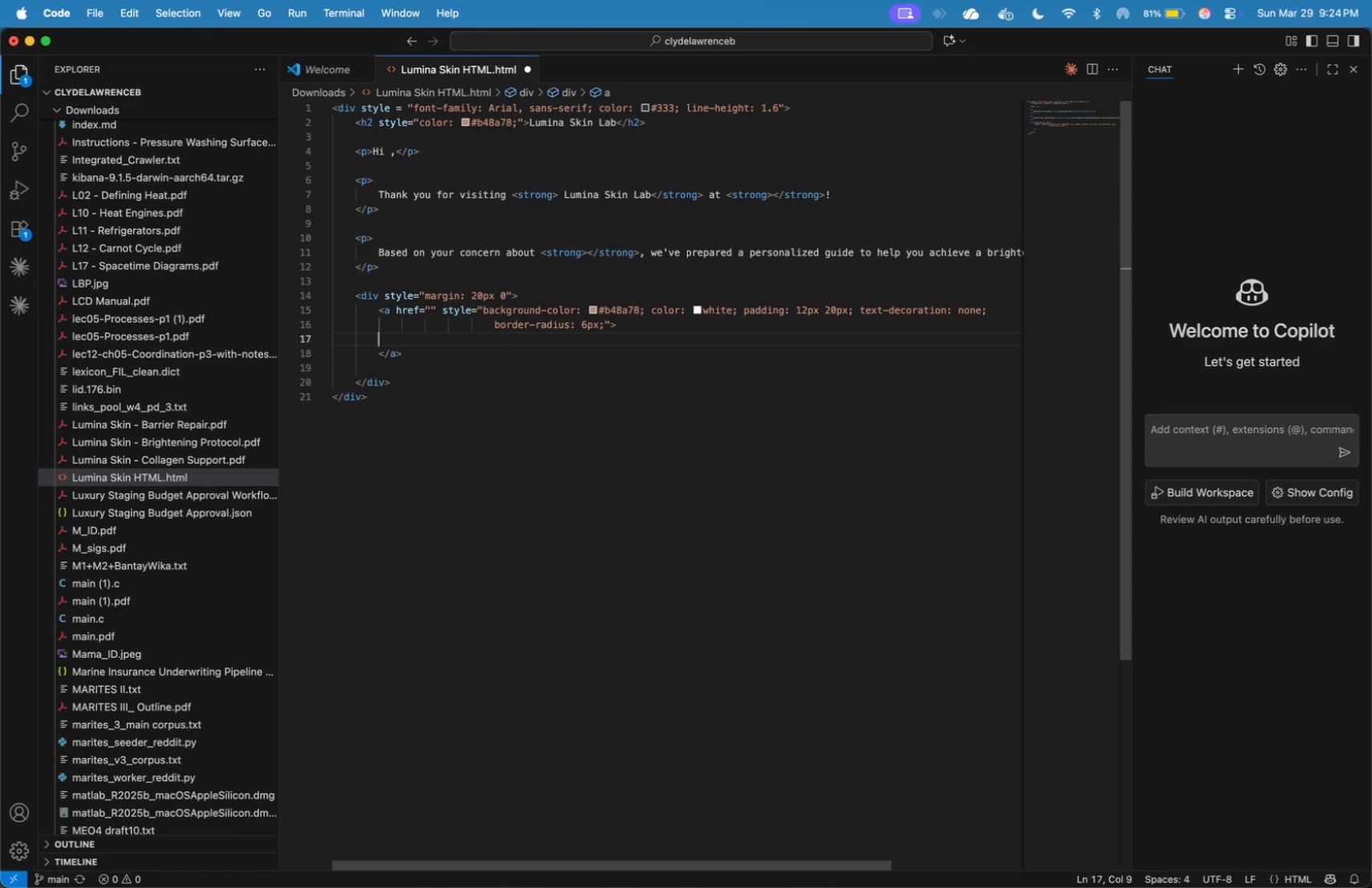 
type(View your Brightening Por)
key(Backspace)
key(Backspace)
type(rotocol)
 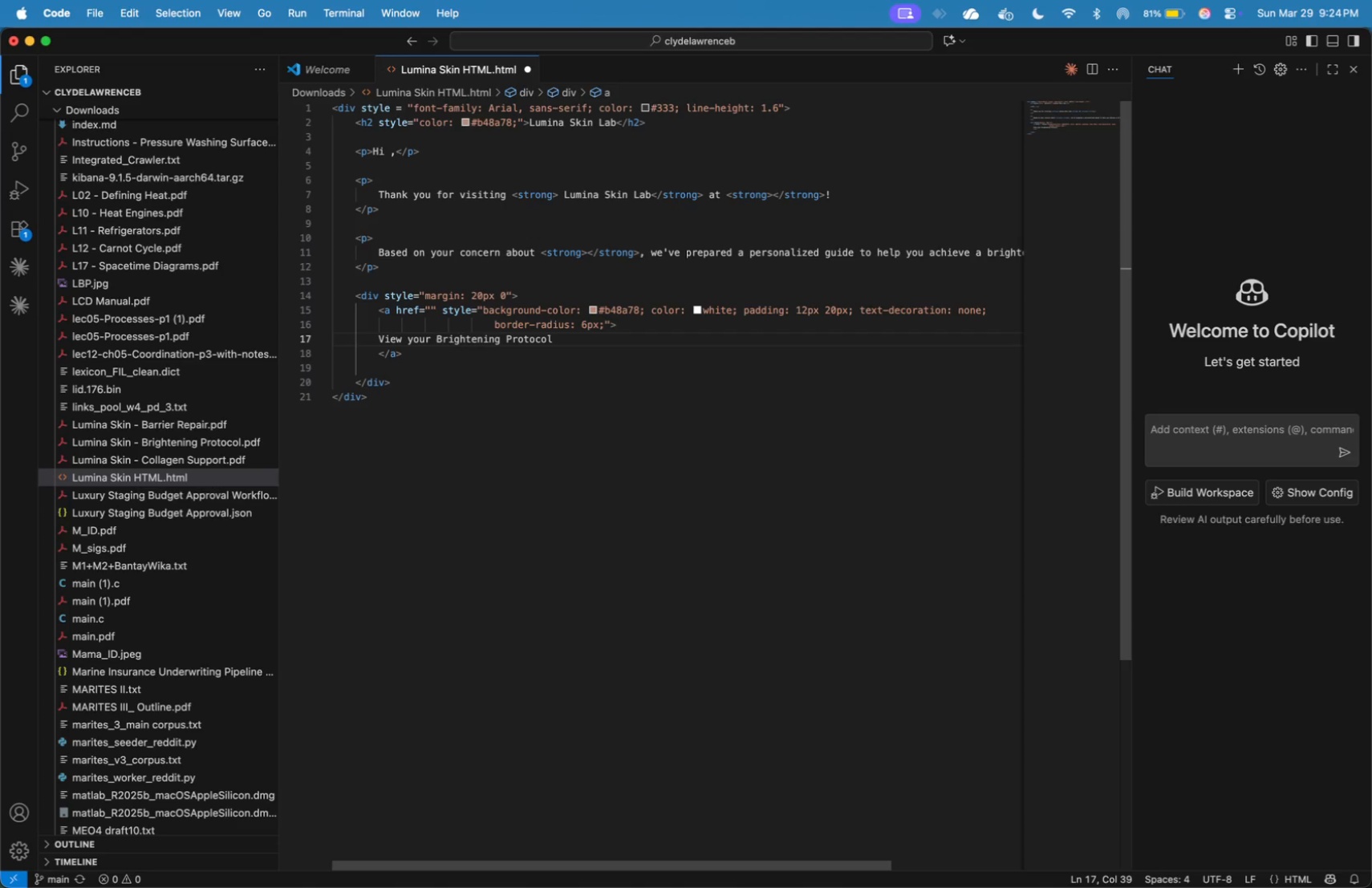 
key(ArrowDown)
 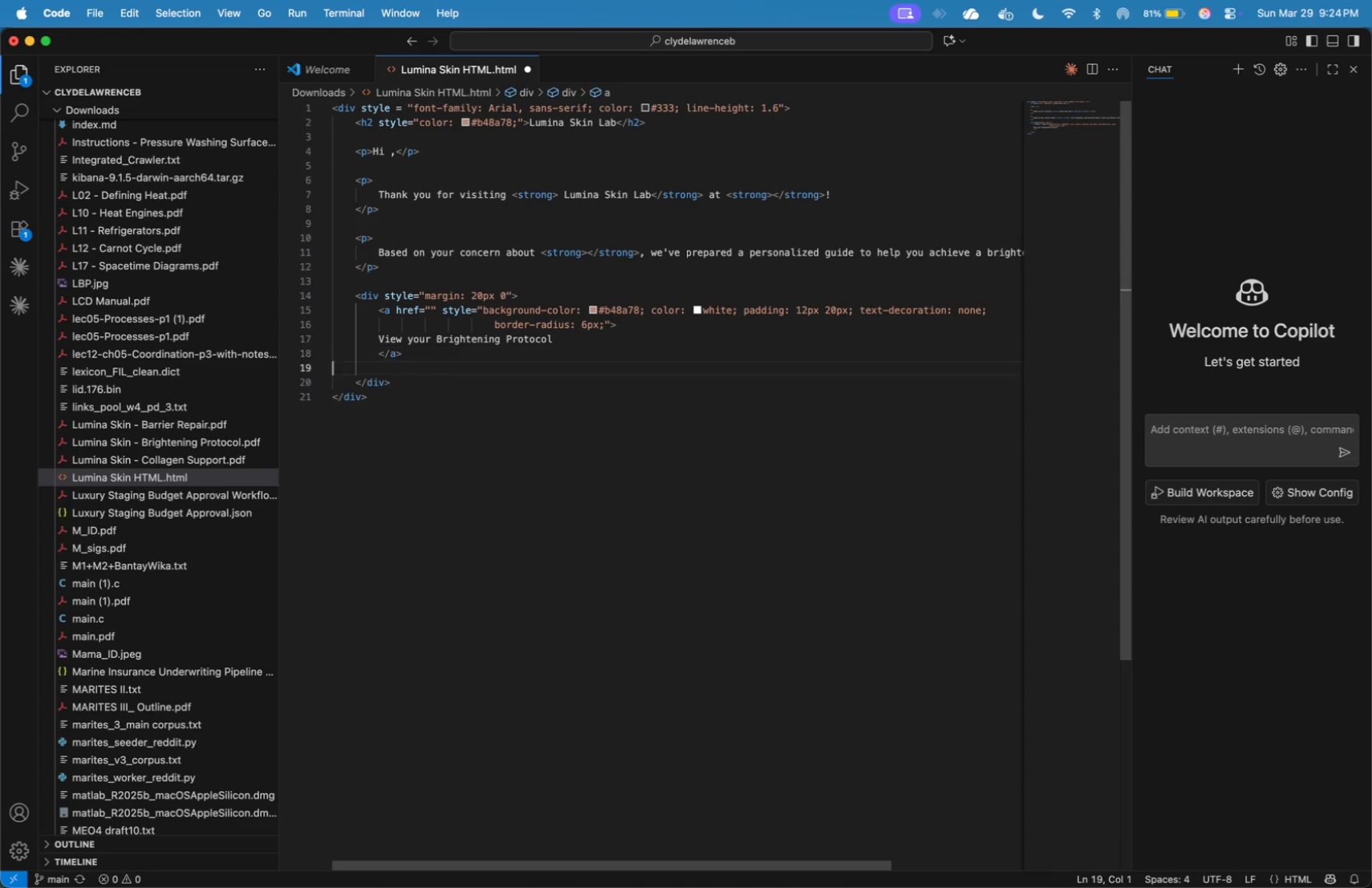 
key(ArrowDown)
 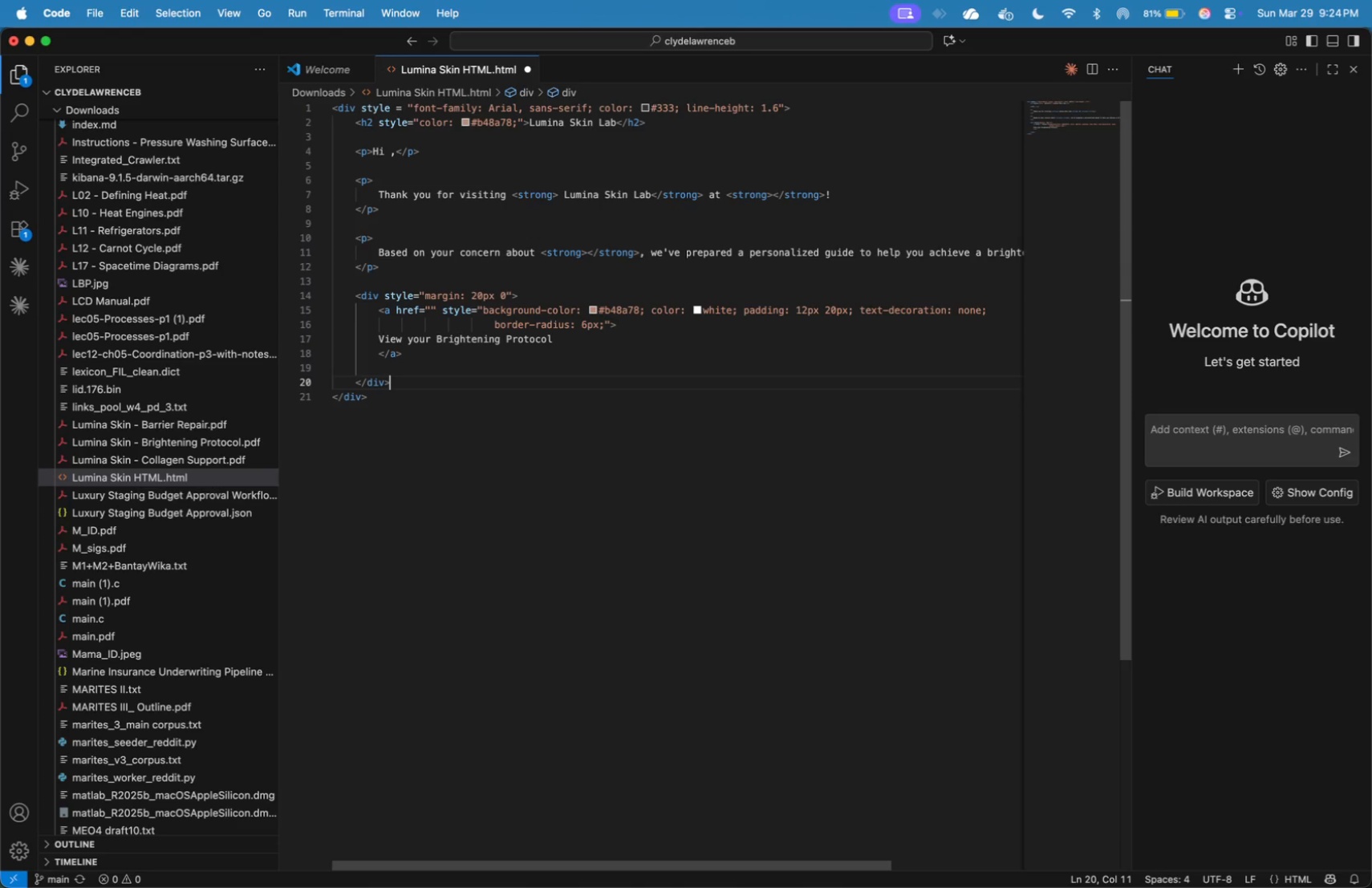 
key(ArrowDown)
 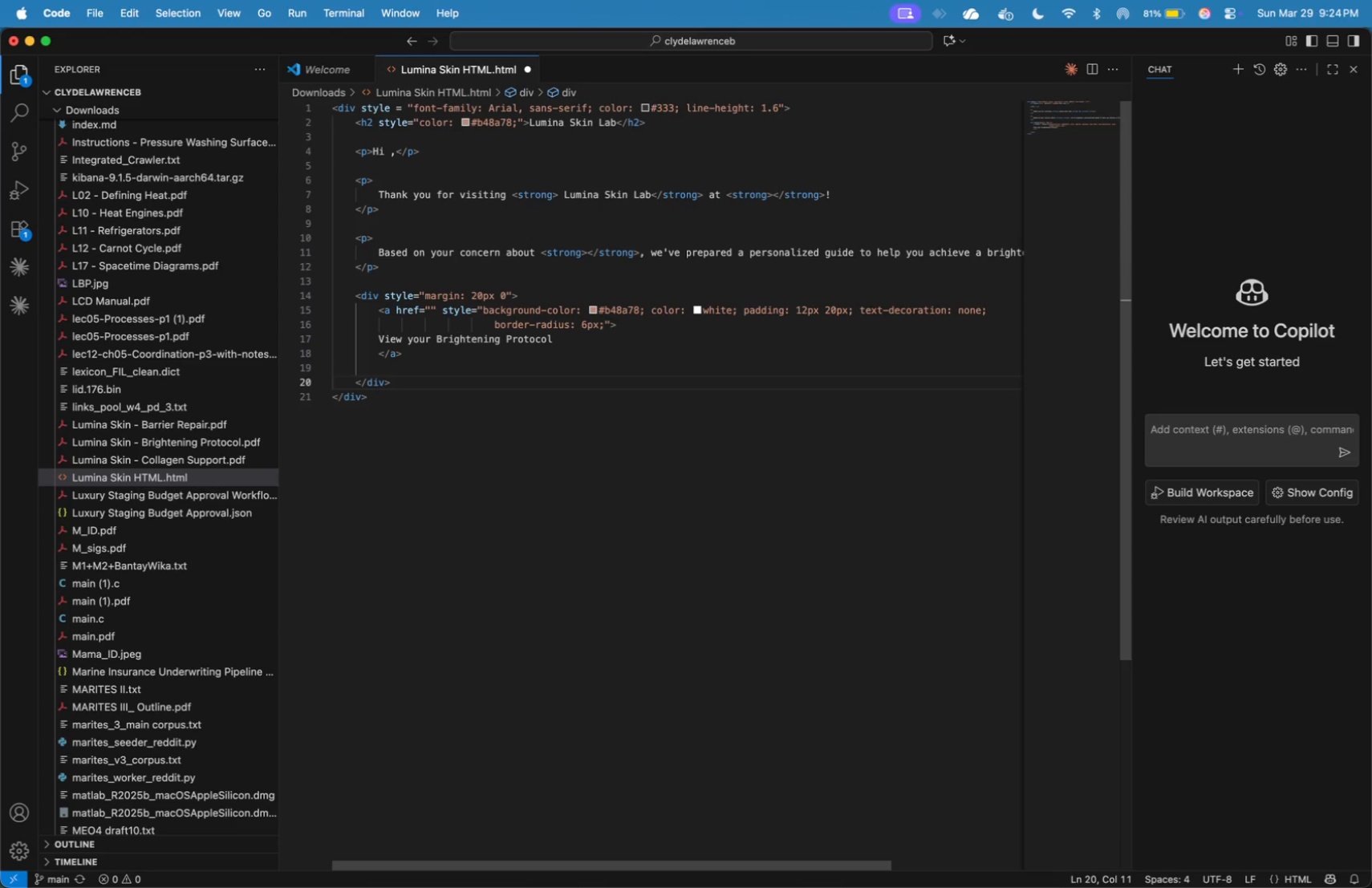 
key(ArrowUp)
 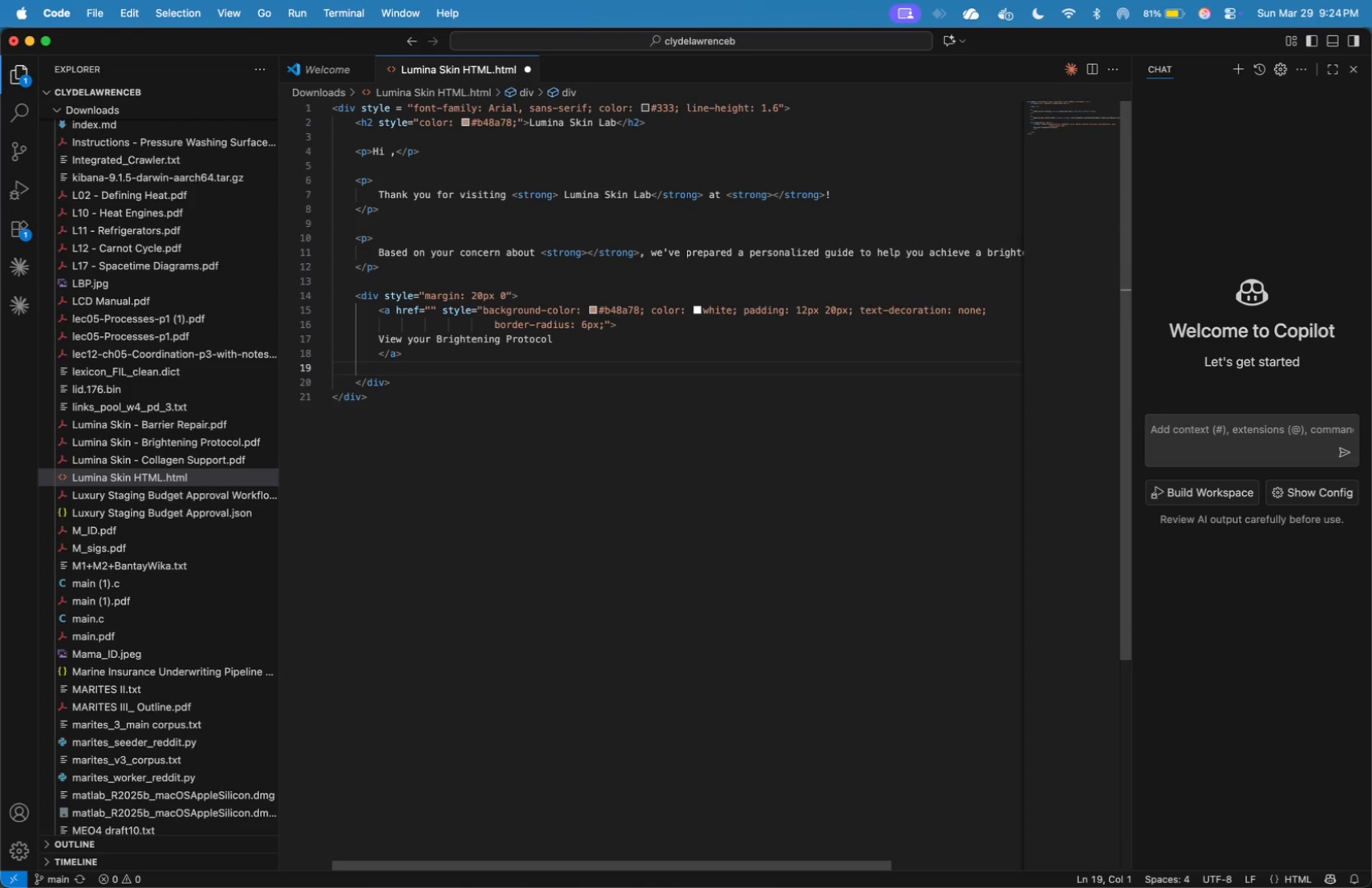 
key(Backspace)
 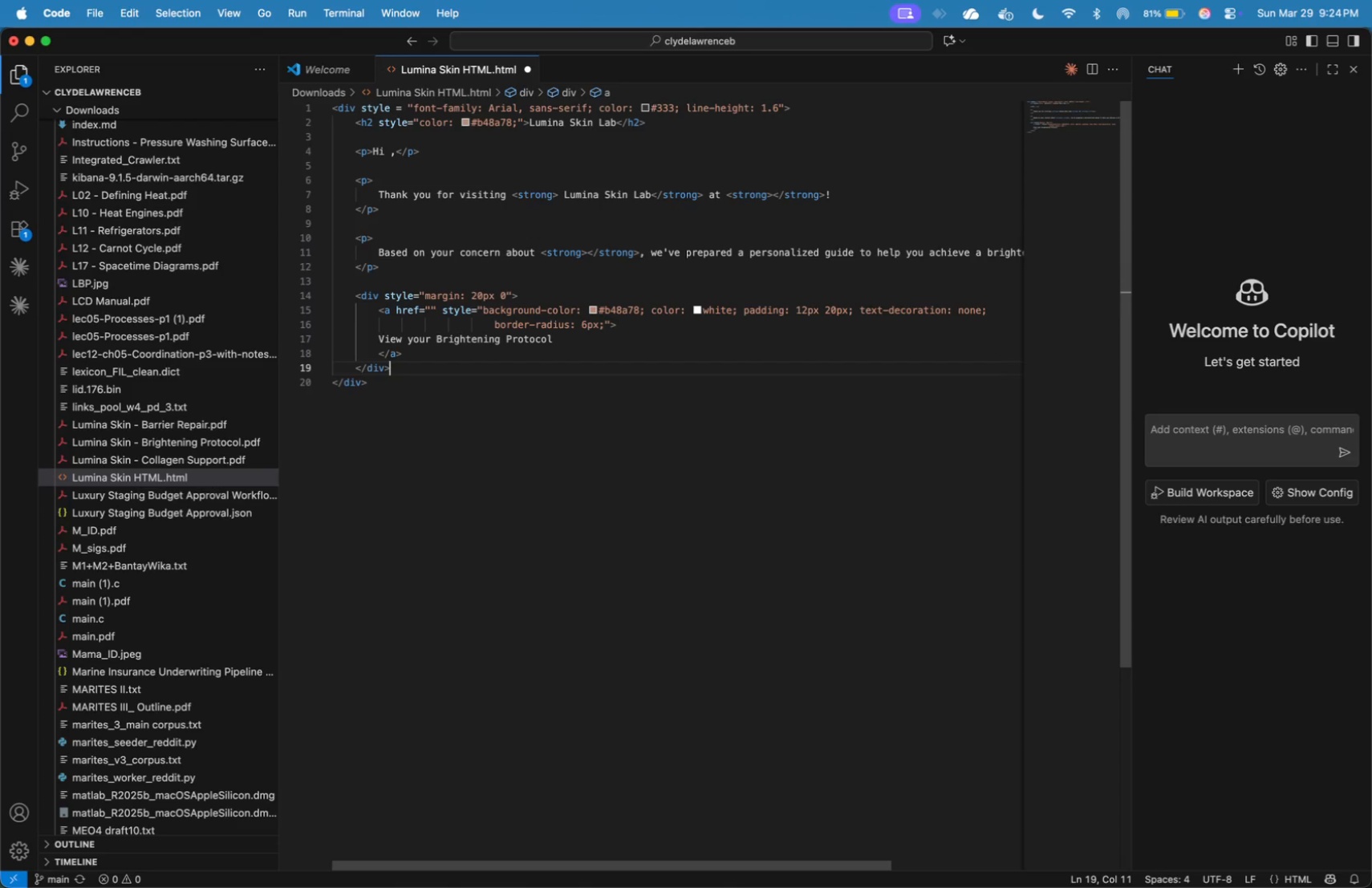 
key(ArrowDown)
 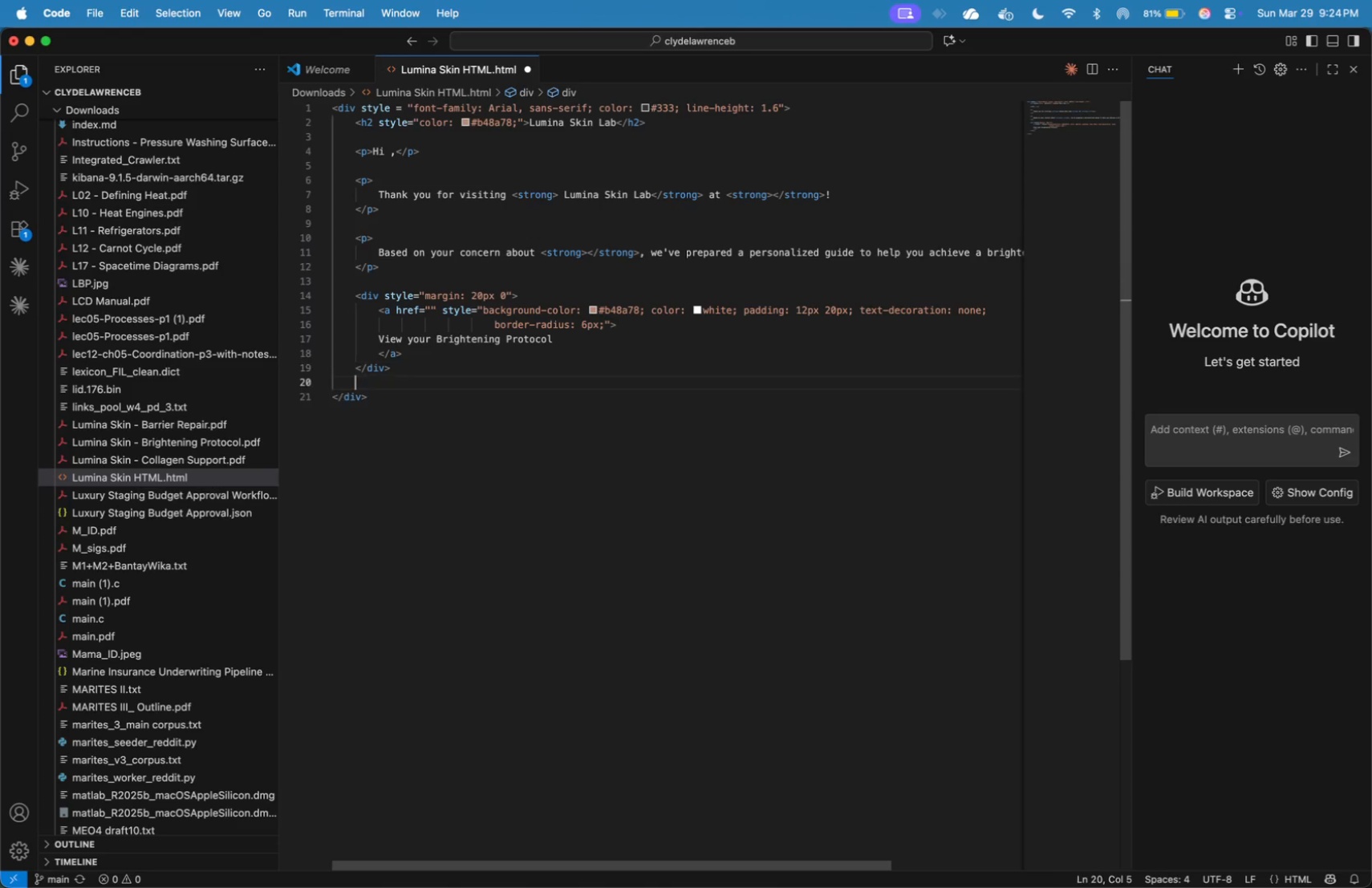 
key(Enter)
 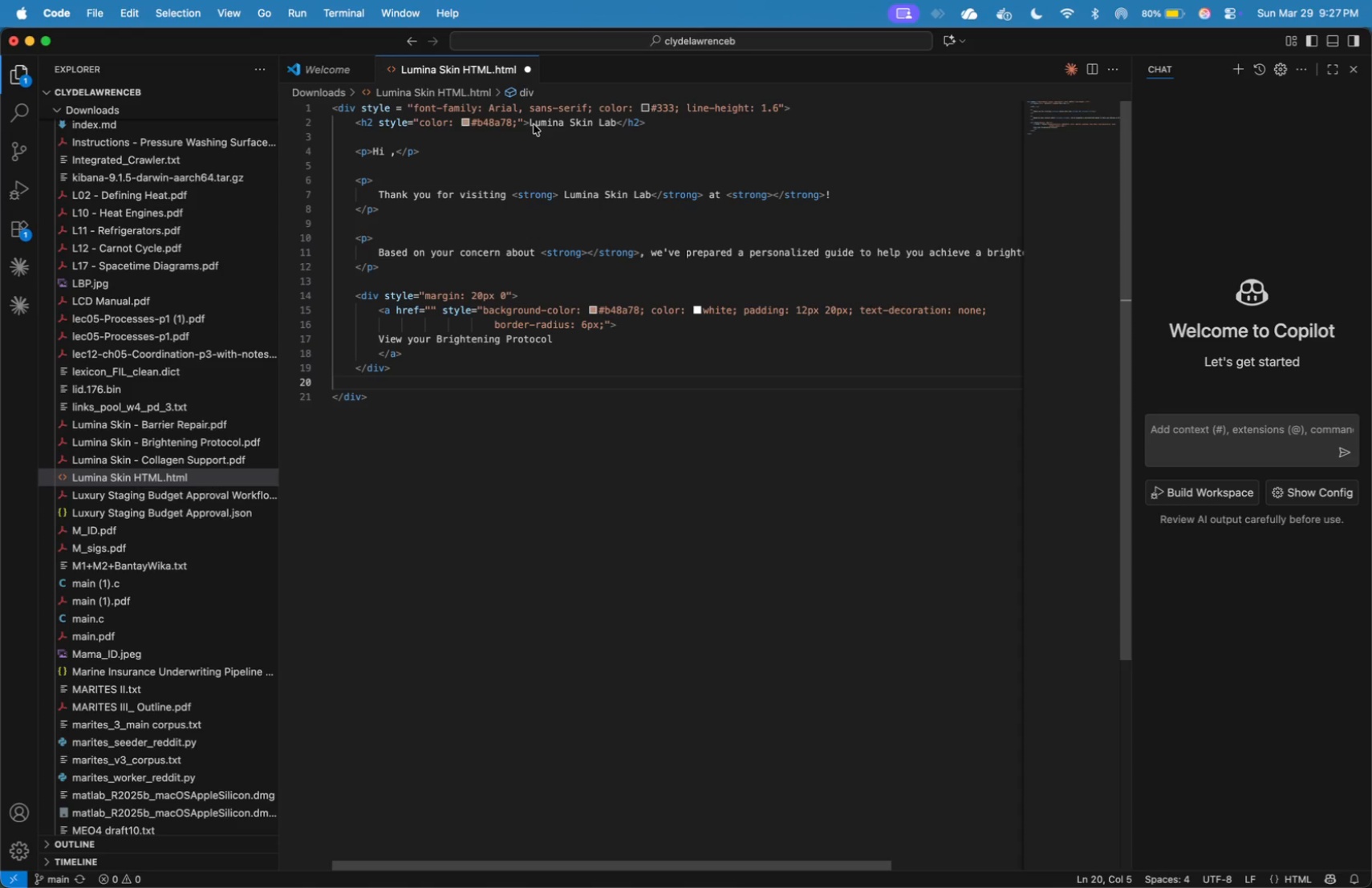 
wait(159.65)
 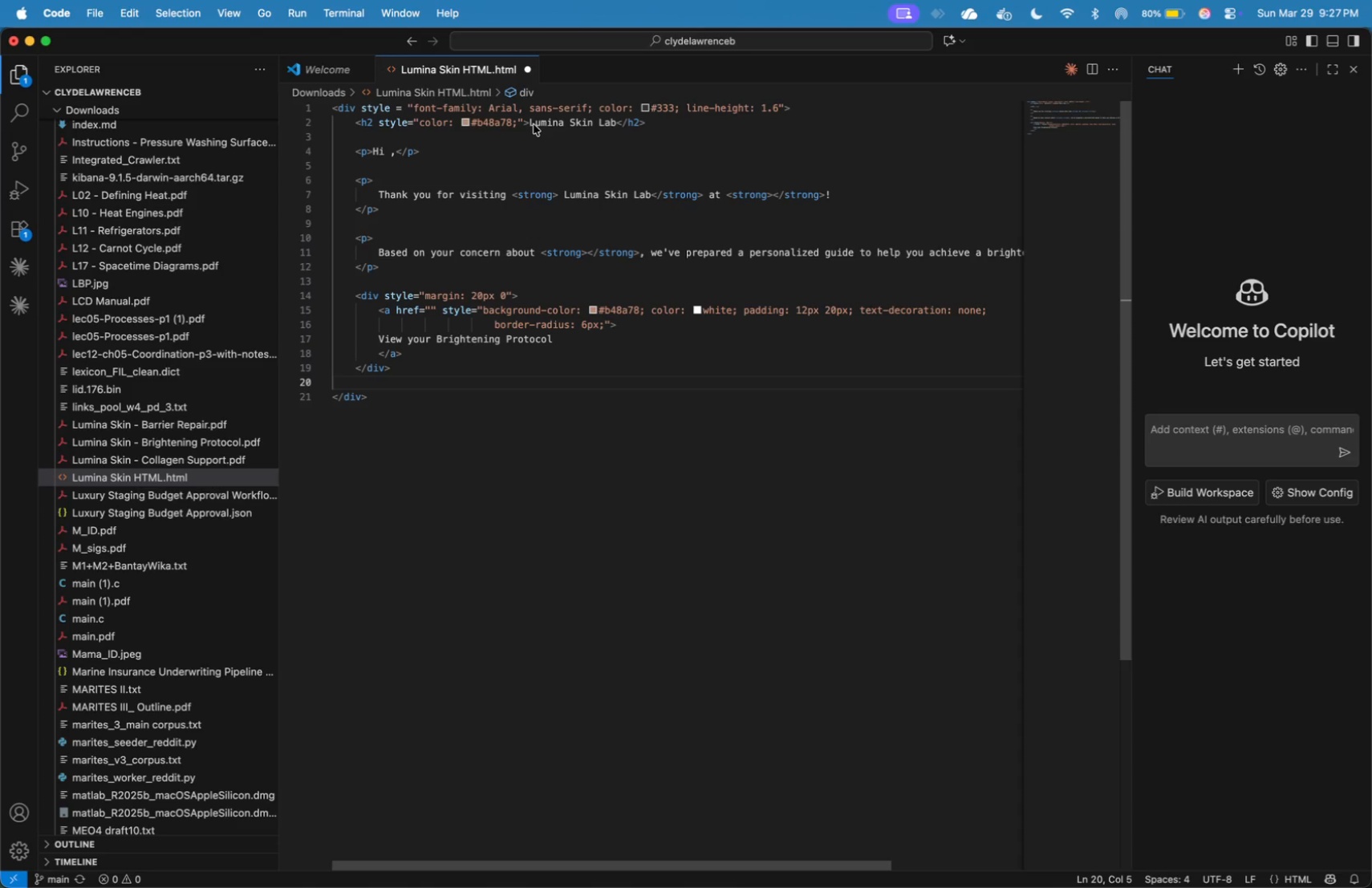 
left_click([436, 337])
 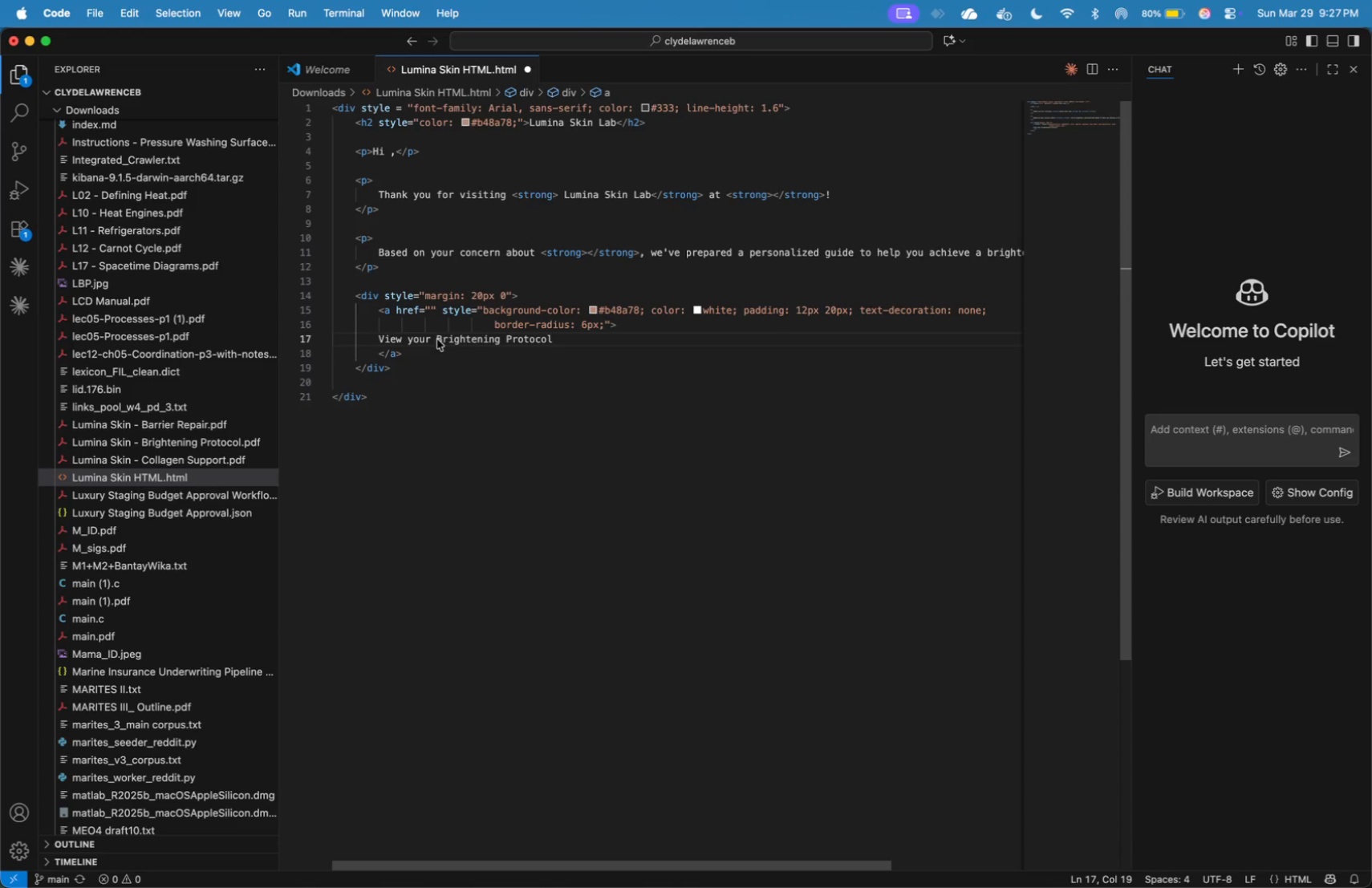 
left_click_drag(start_coordinate=[437, 339], to_coordinate=[551, 344])
 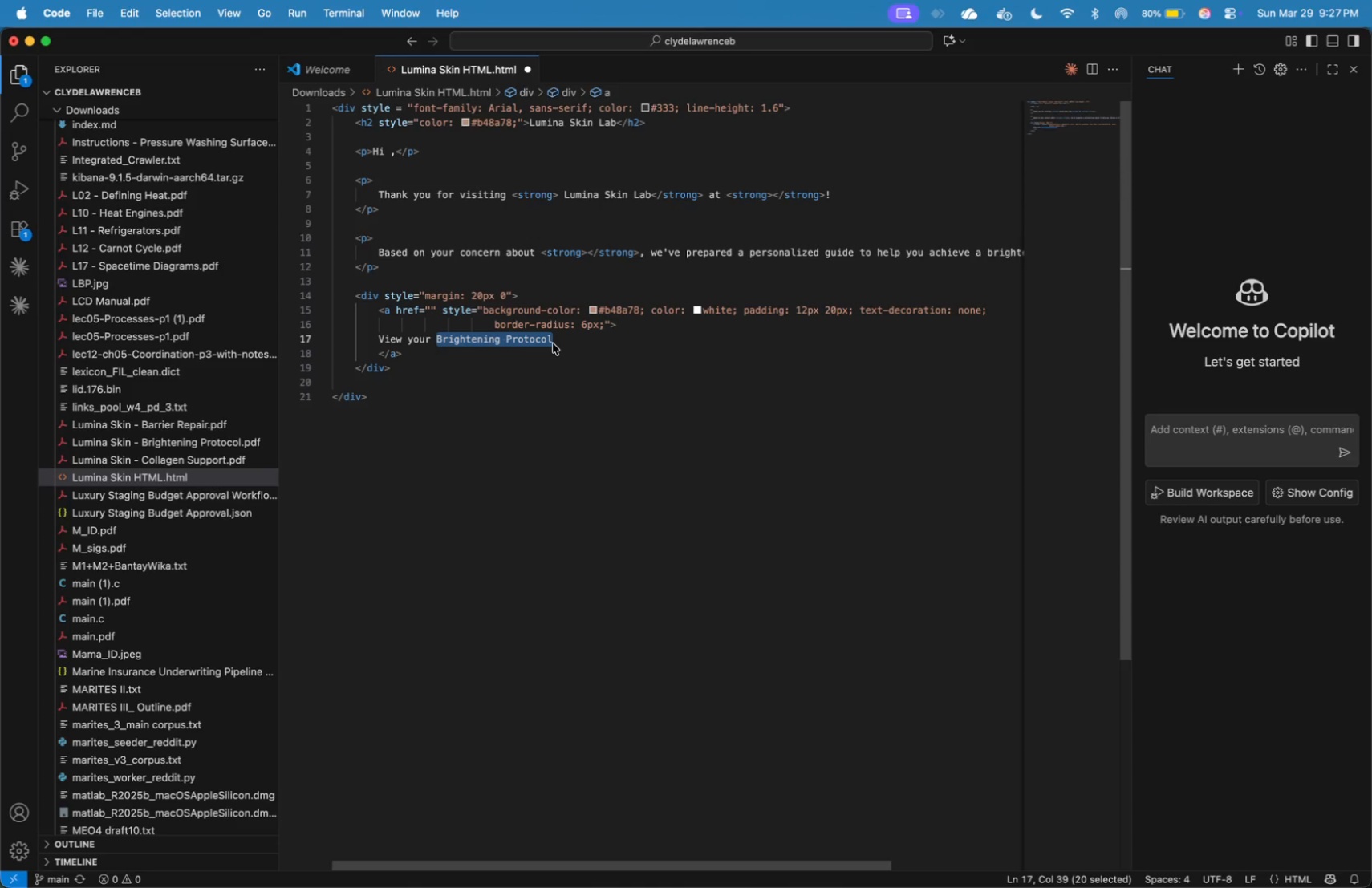 
key(Shift+Comma)
 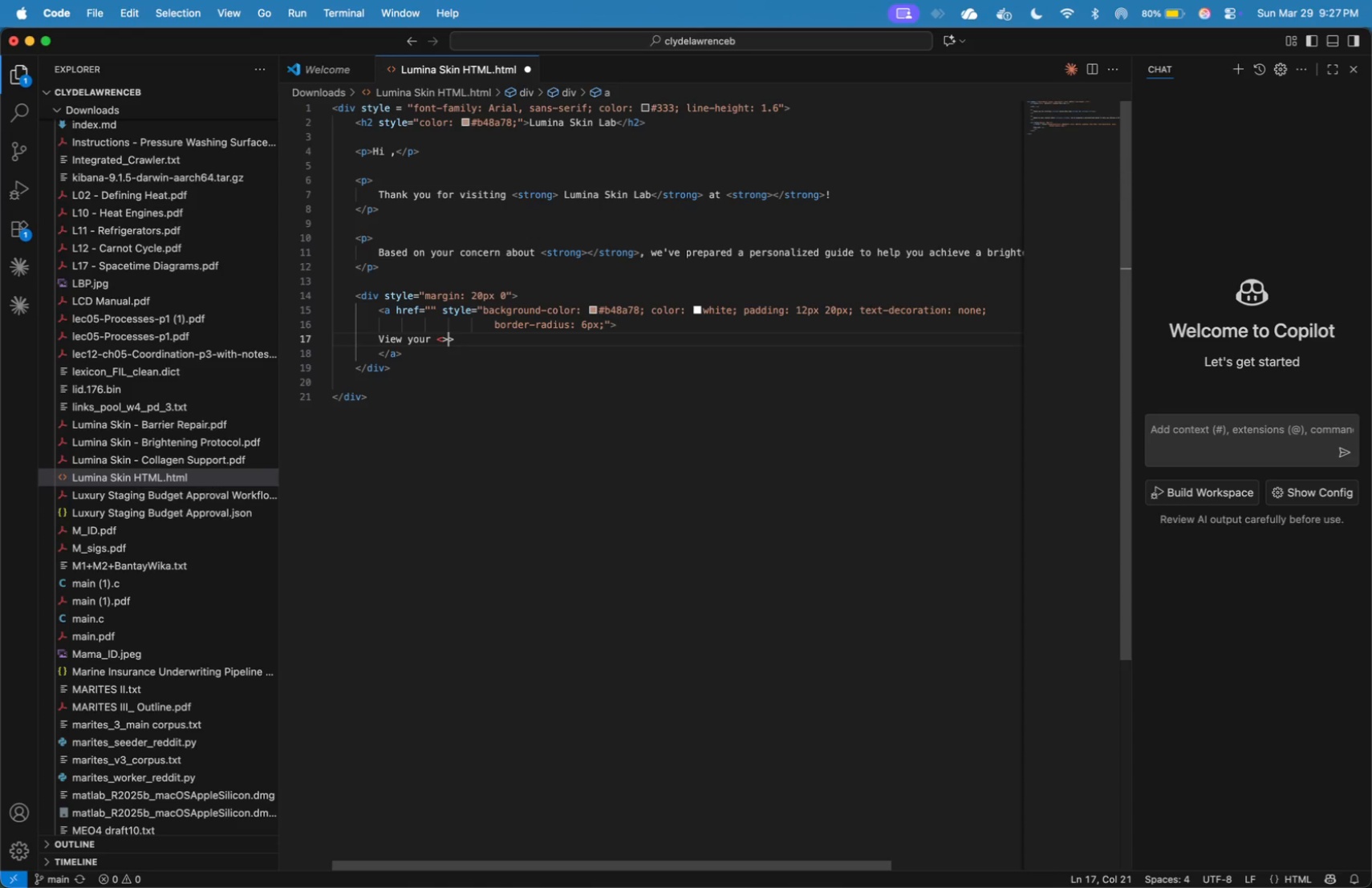 
key(Shift+Period)
 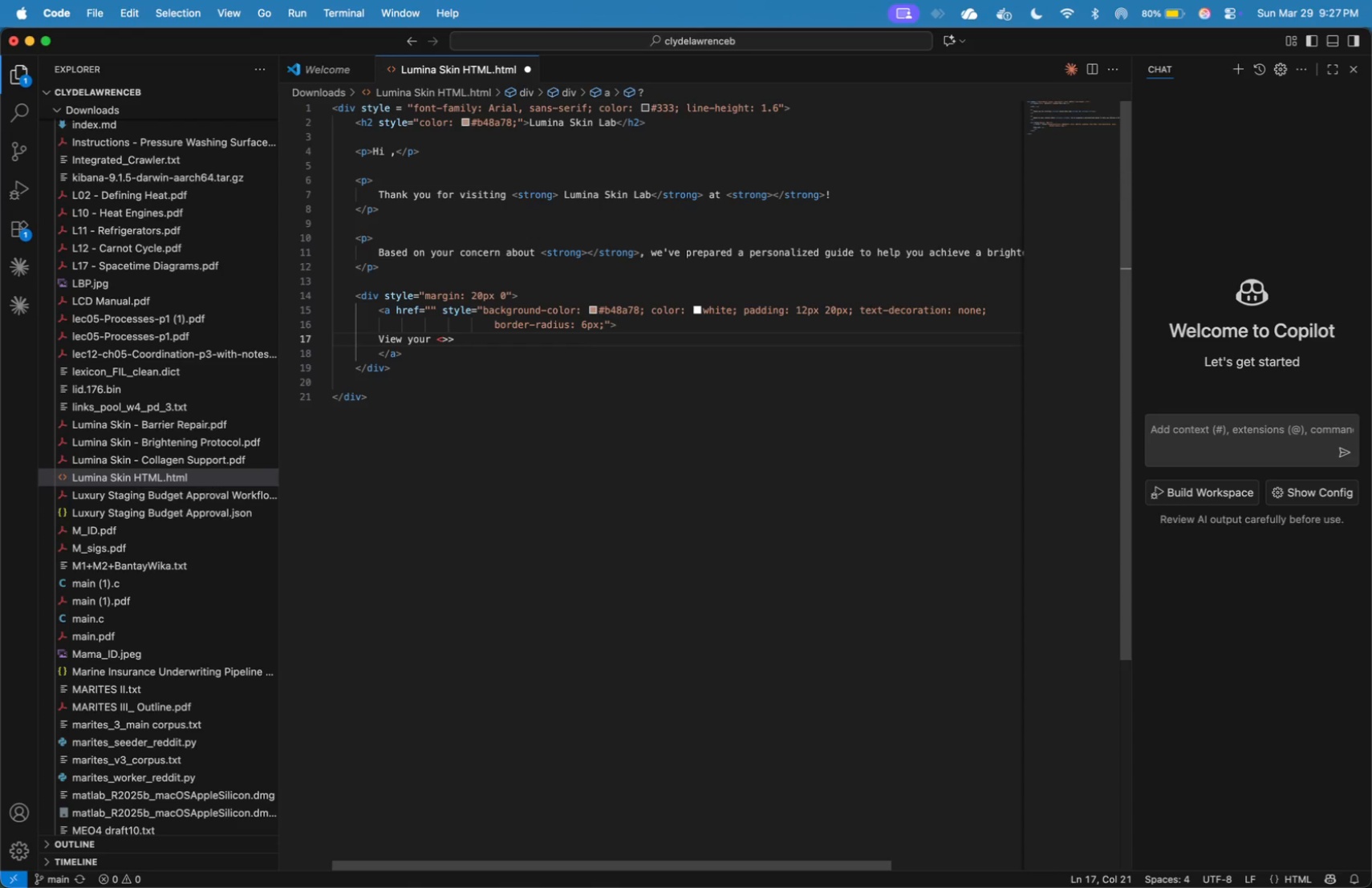 
key(ArrowRight)
 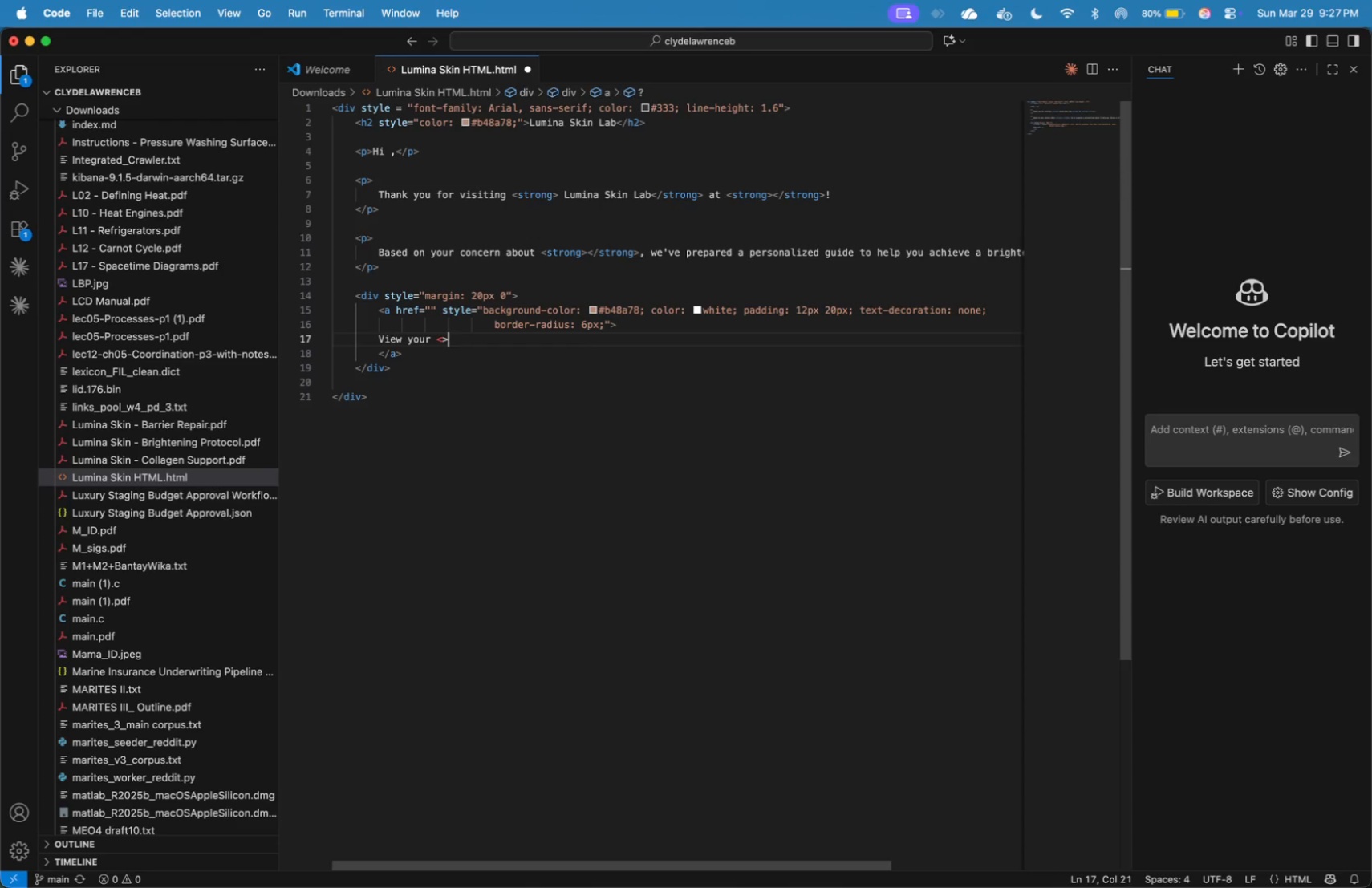 
key(Backspace)
 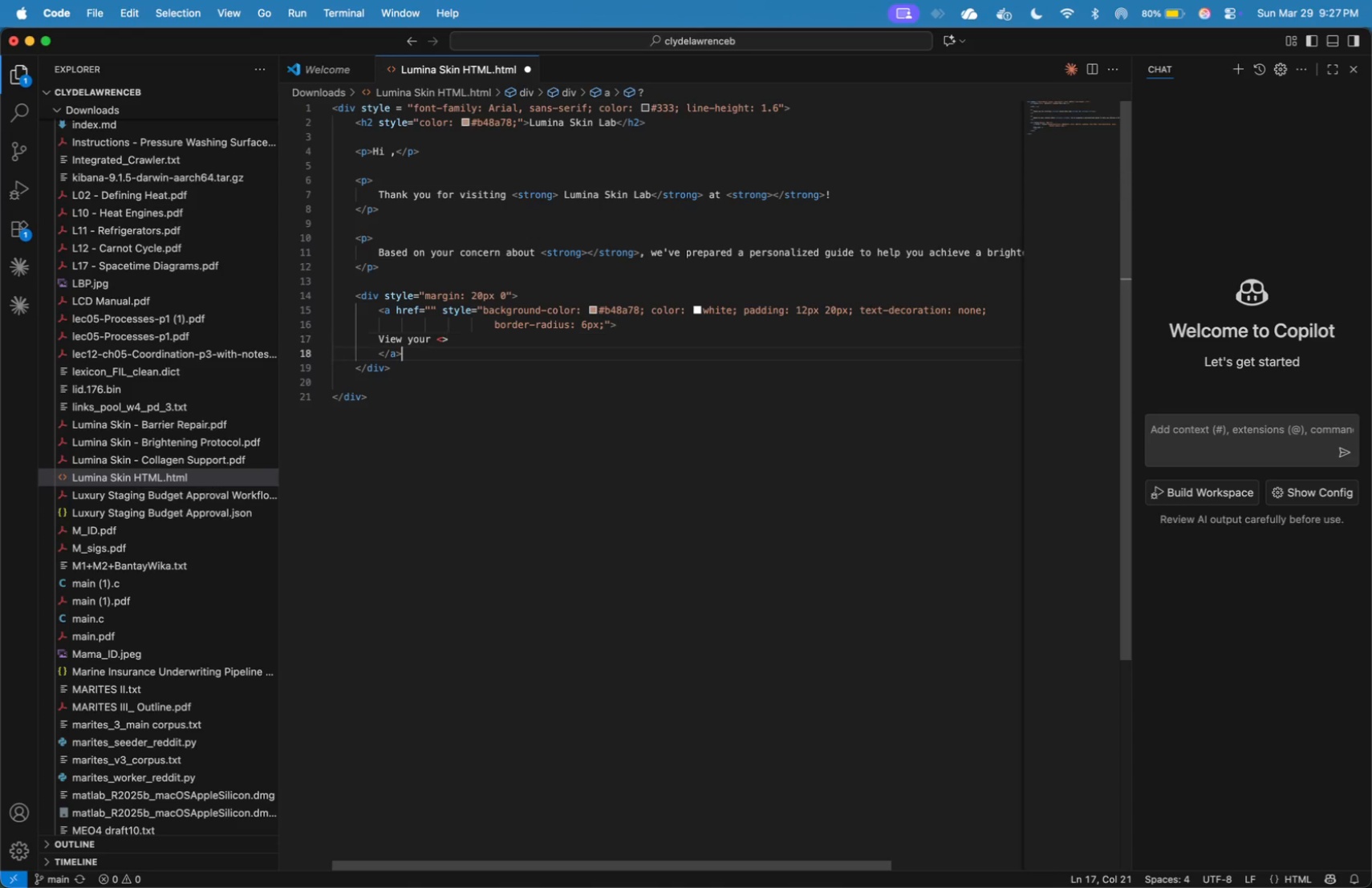 
key(ArrowDown)
 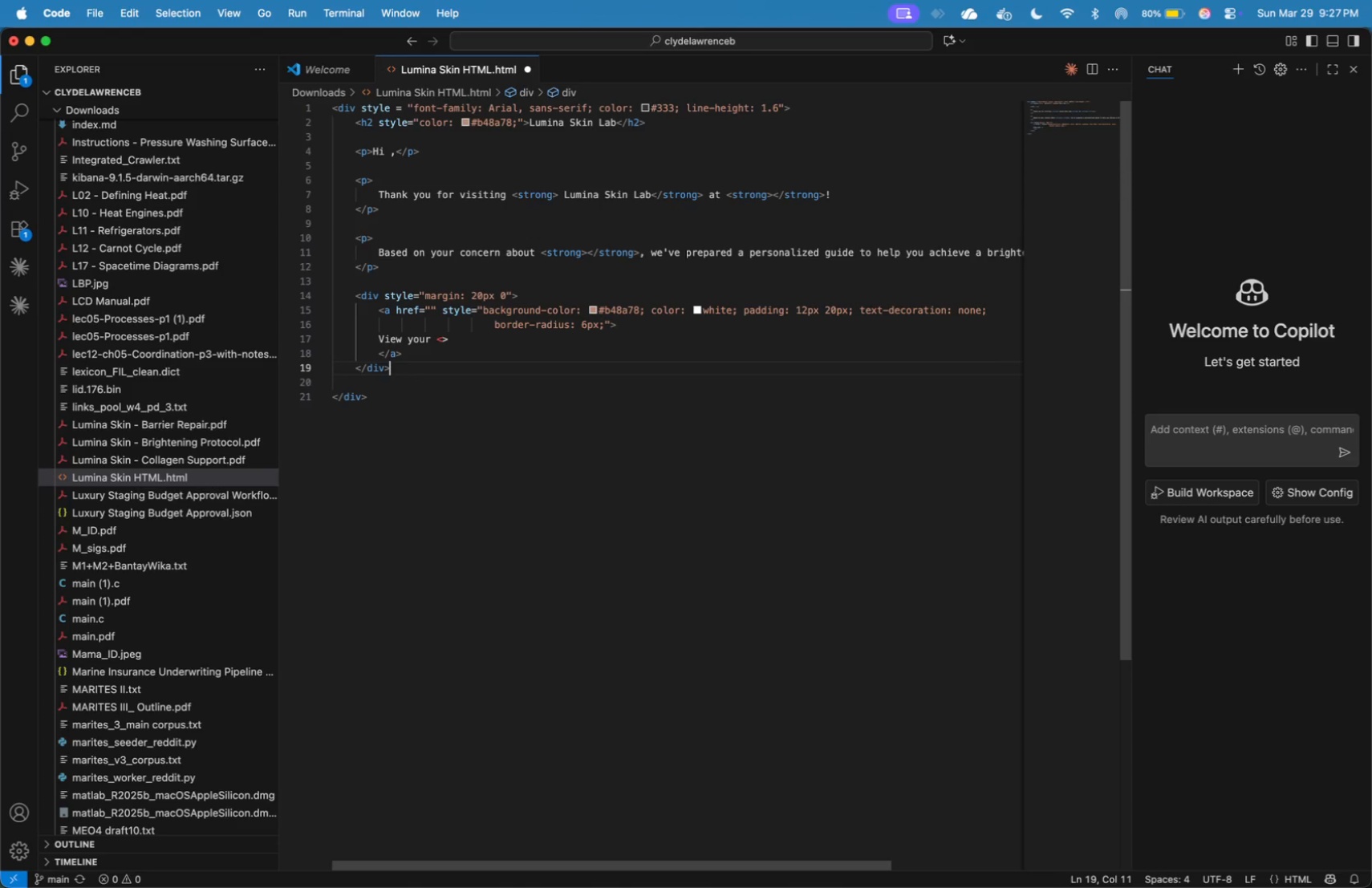 
key(ArrowDown)
 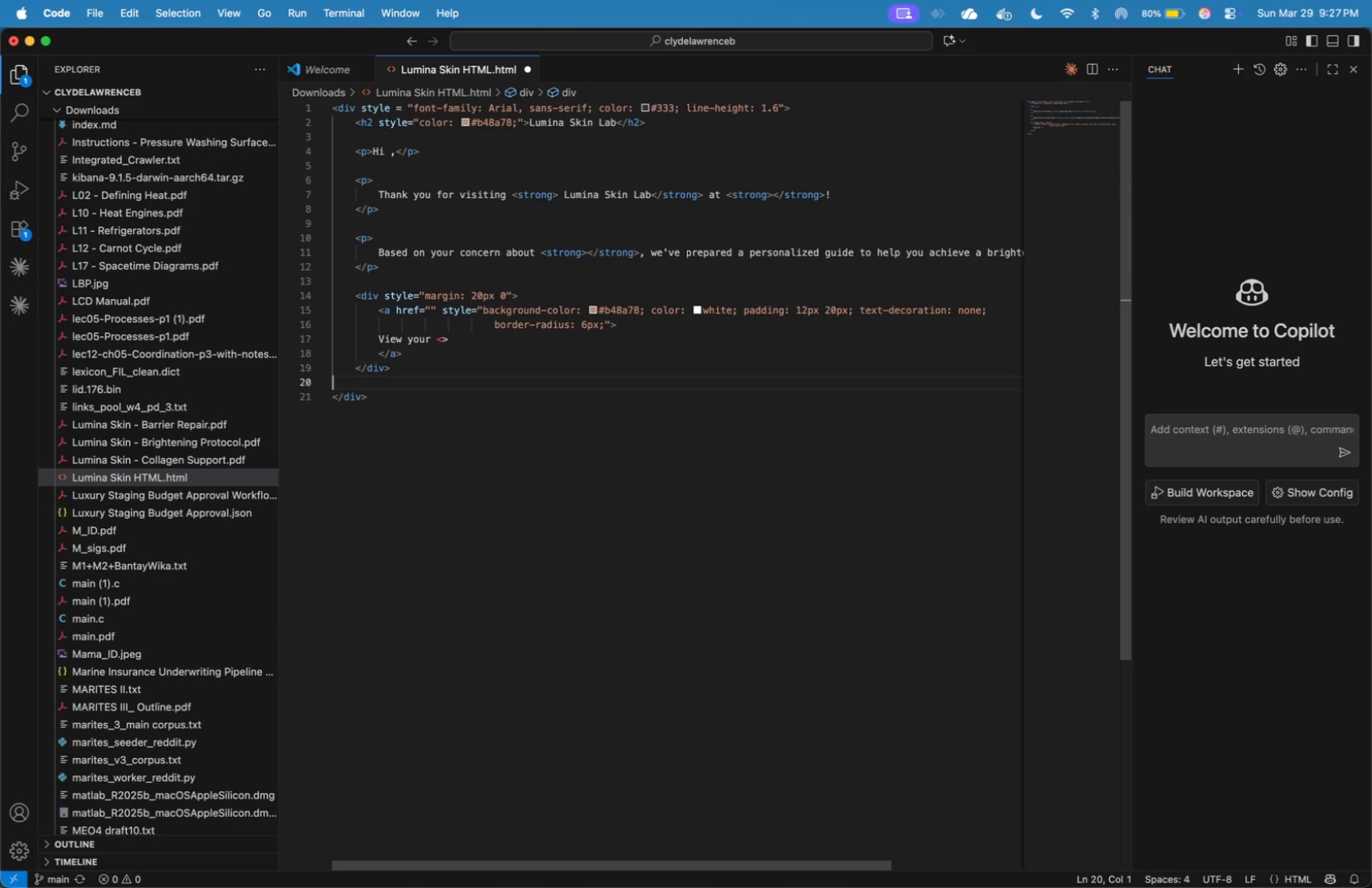 
key(ArrowDown)
 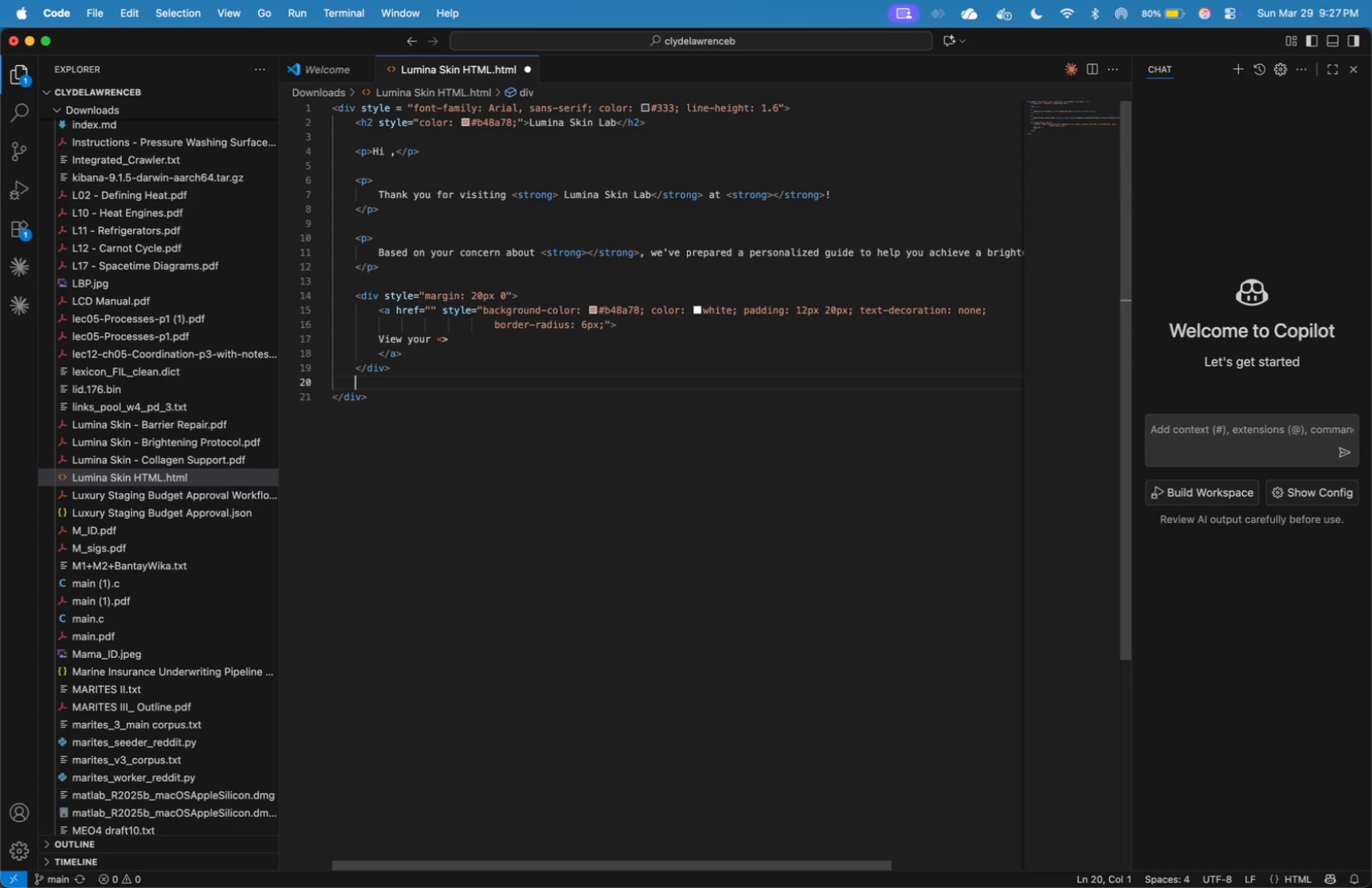 
key(Tab)
 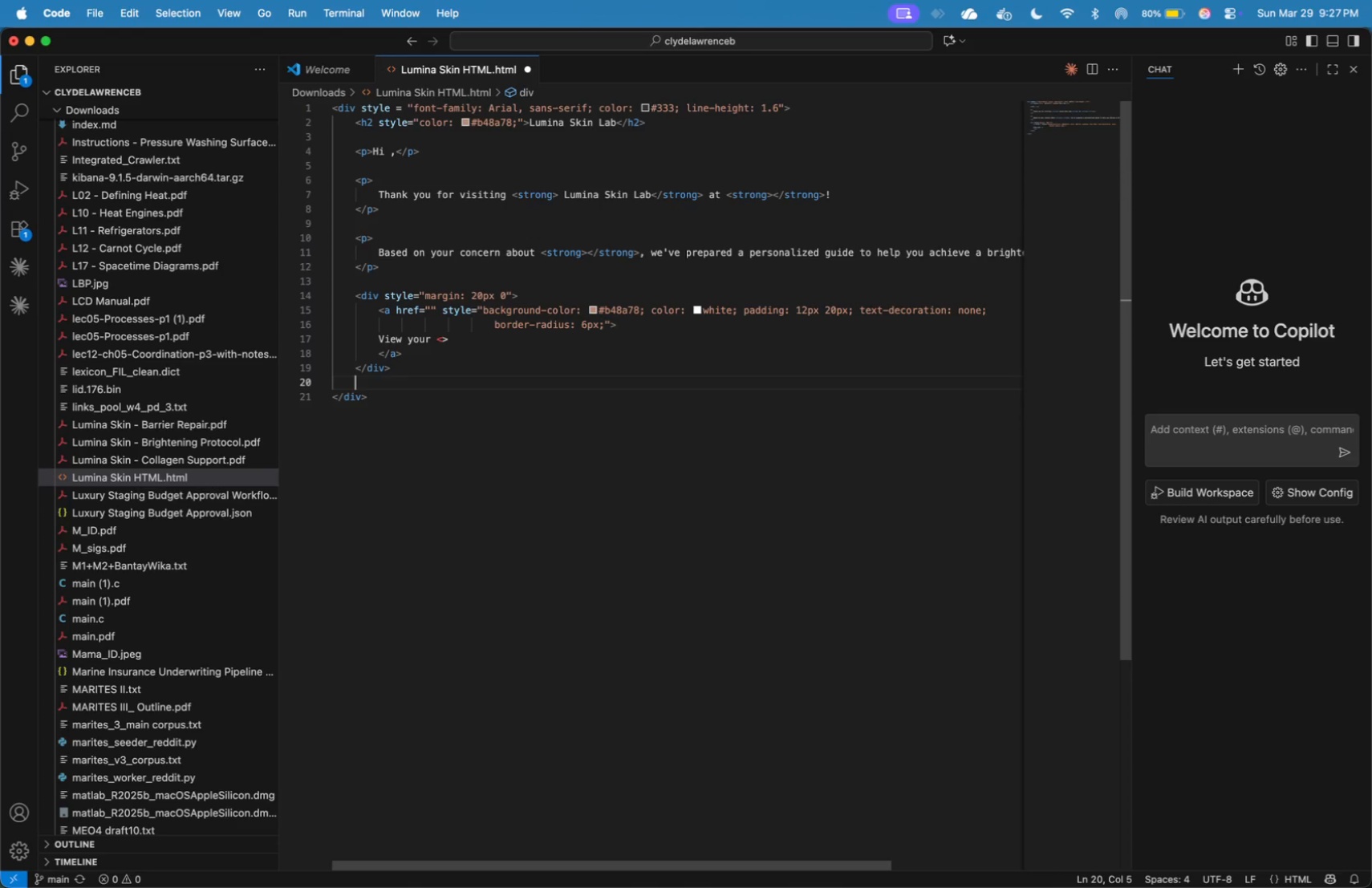 
key(Enter)
 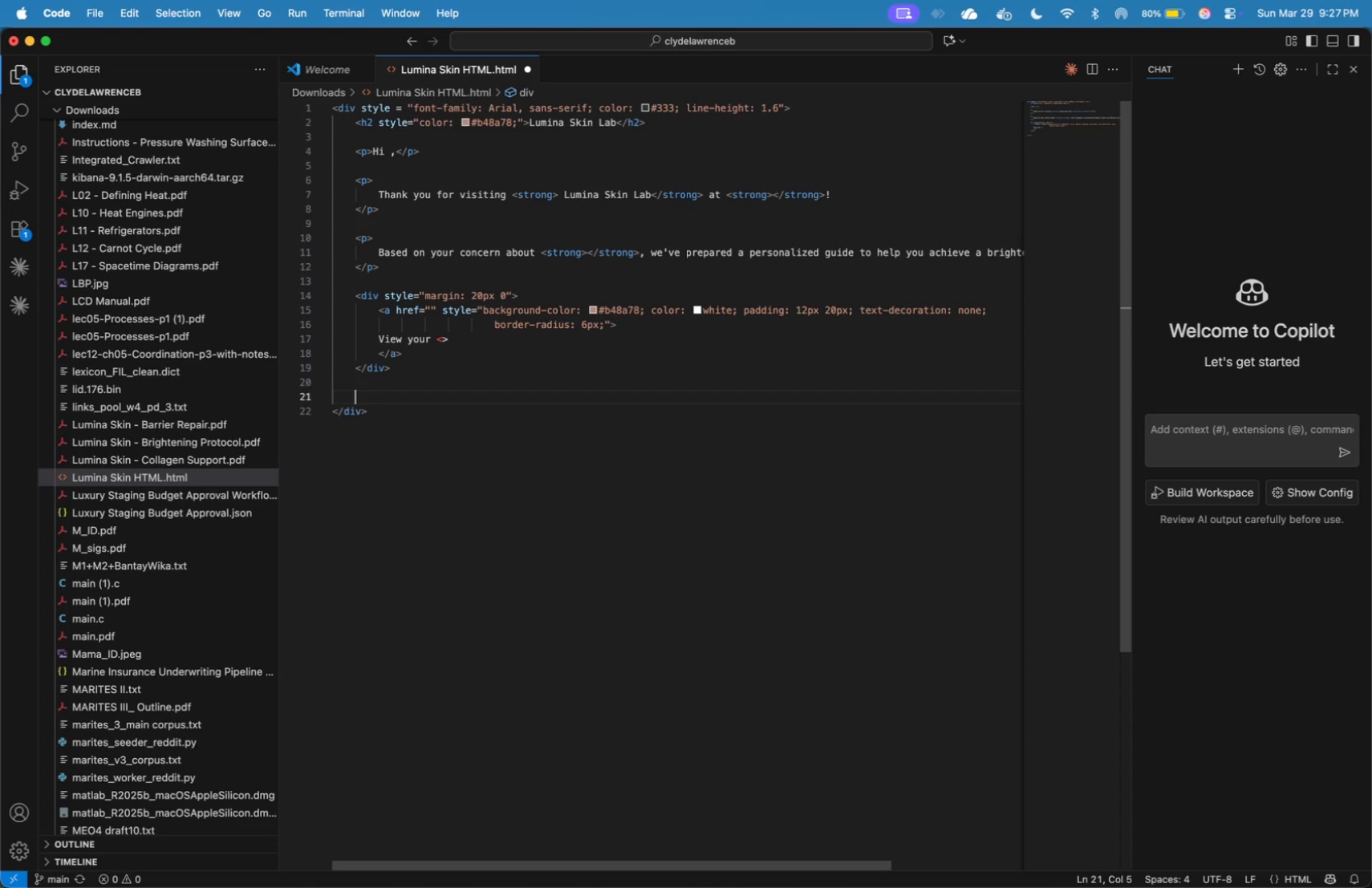 
key(ArrowUp)
 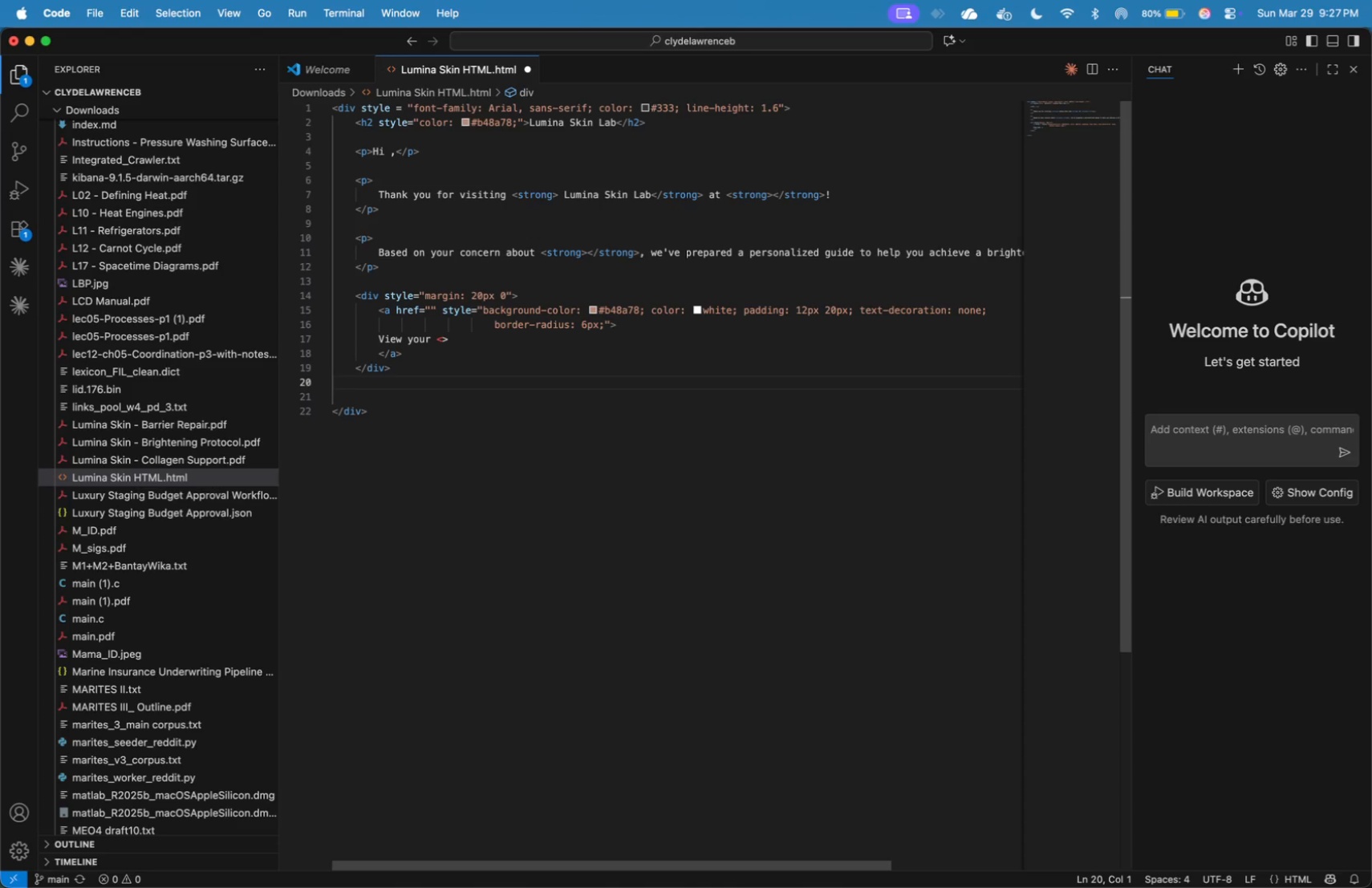 
key(Tab)
 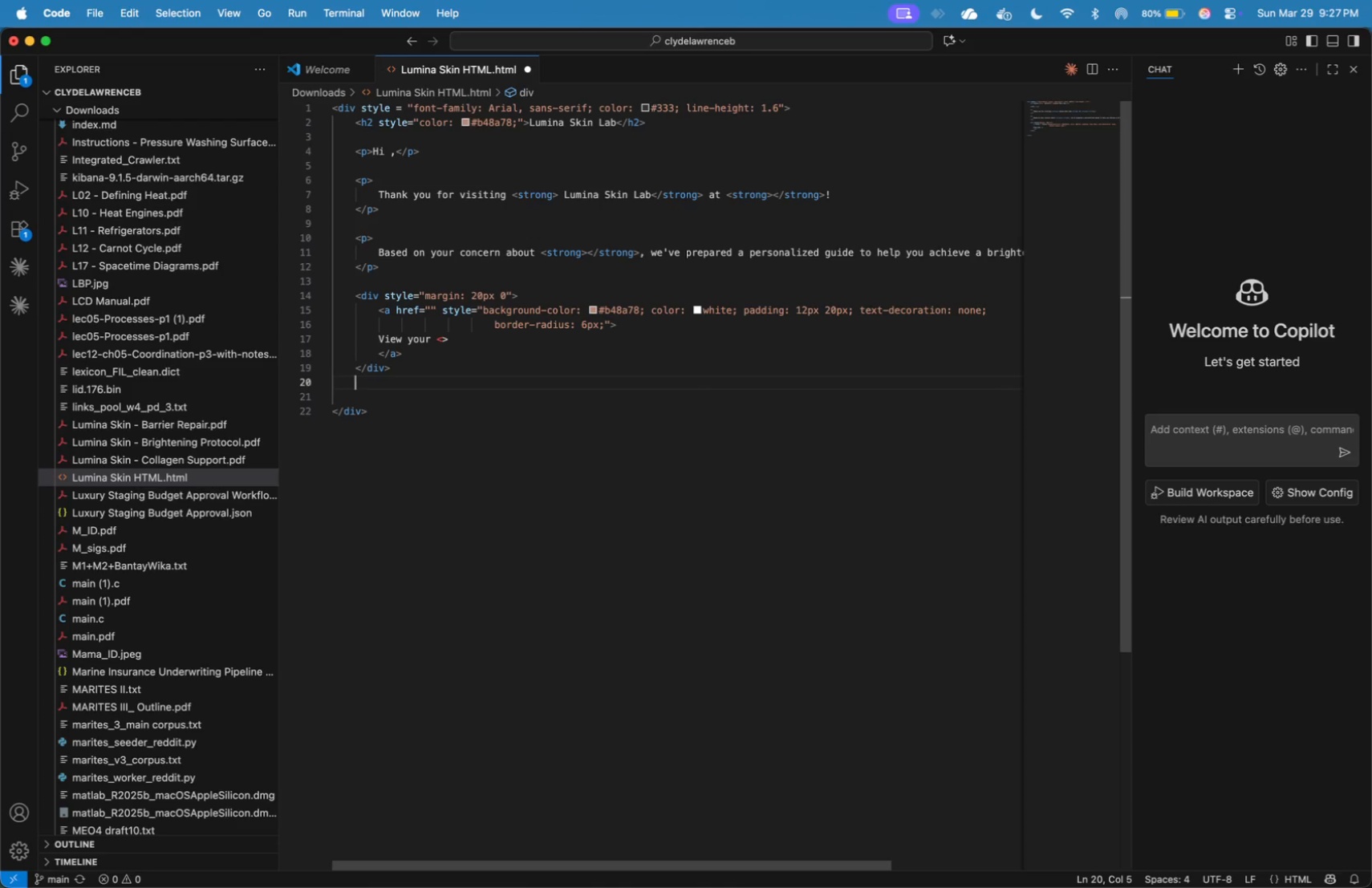 
key(Enter)
 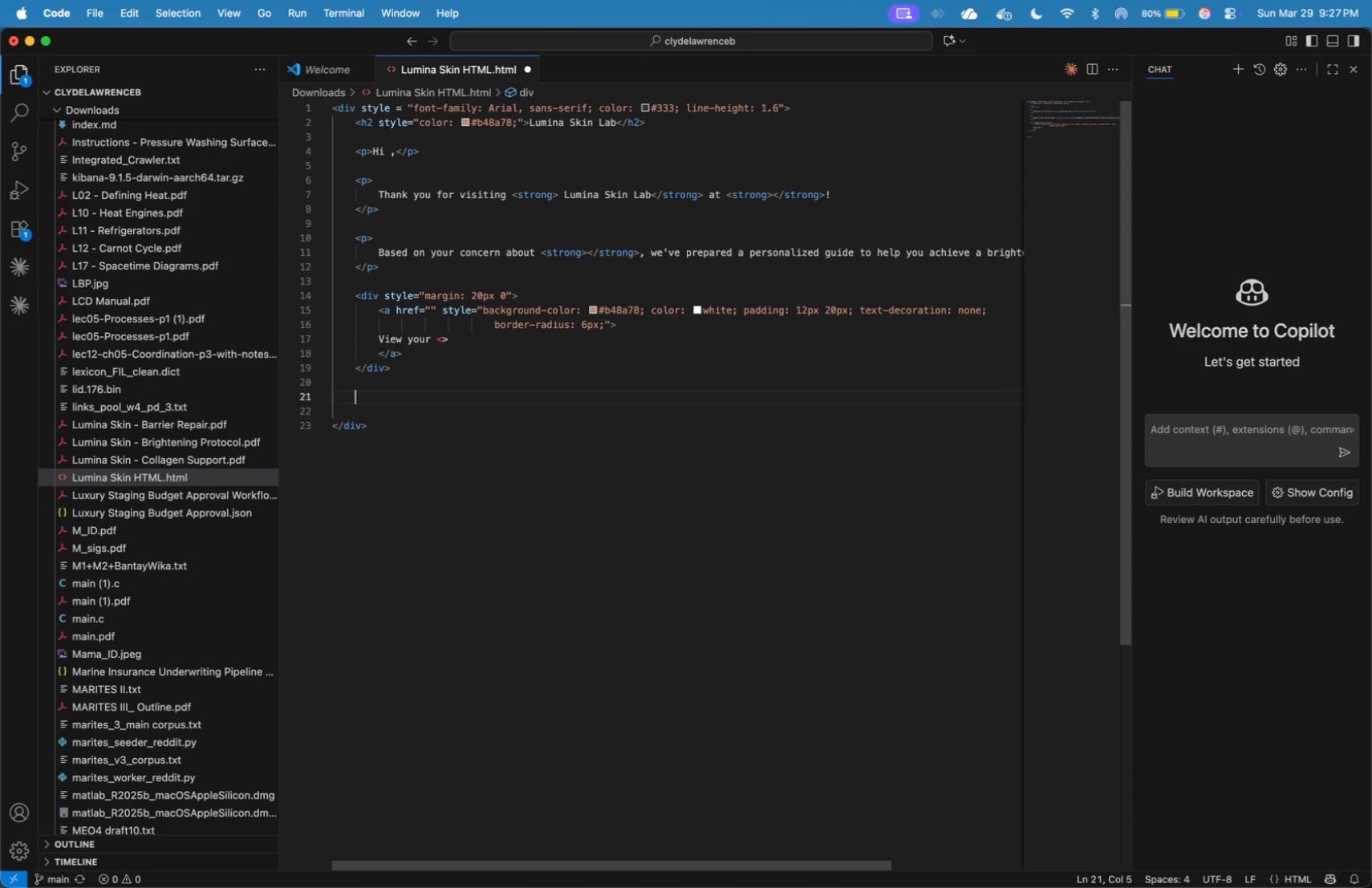 
key(Shift+Comma)
 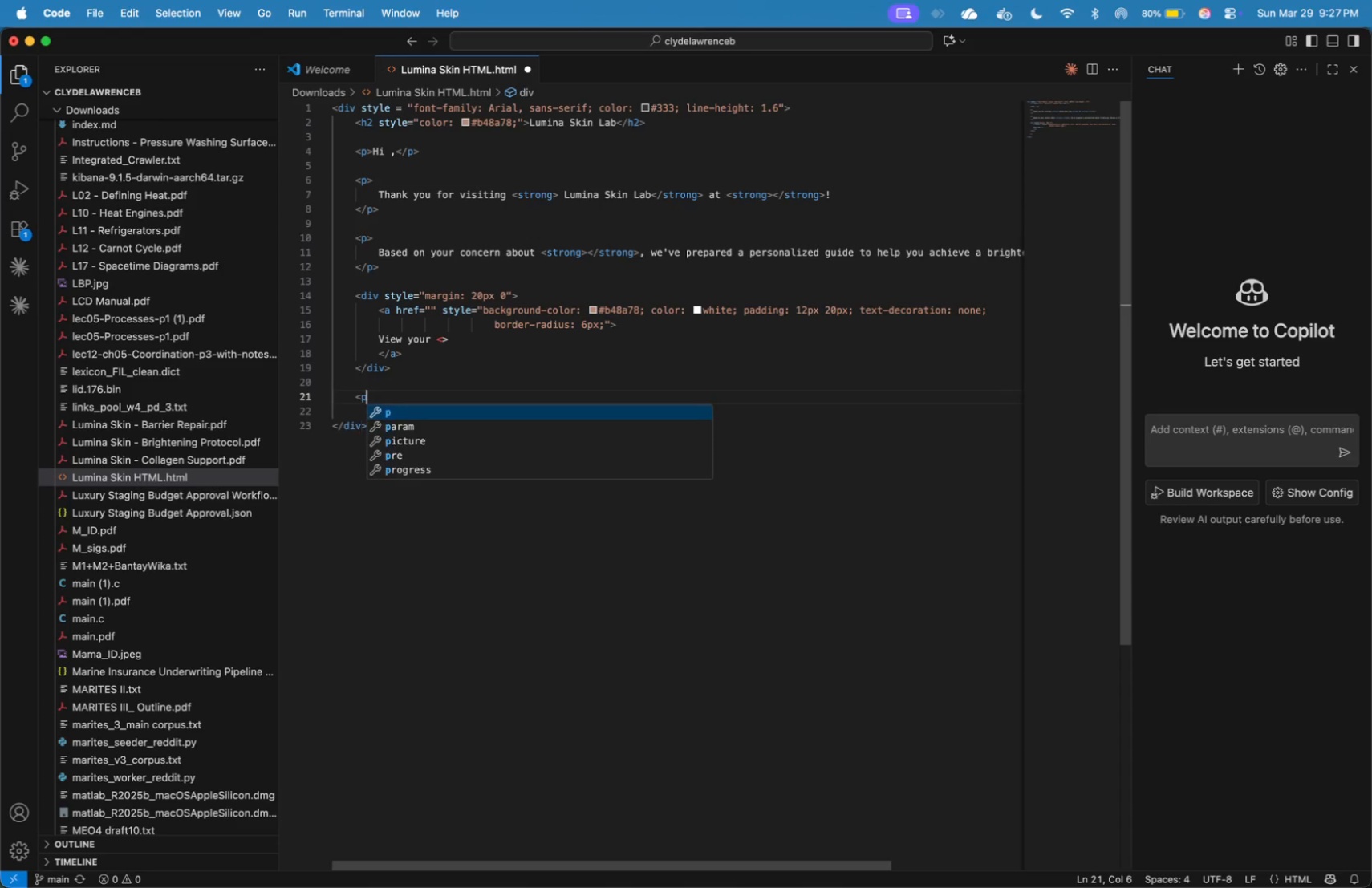 
key(P)
 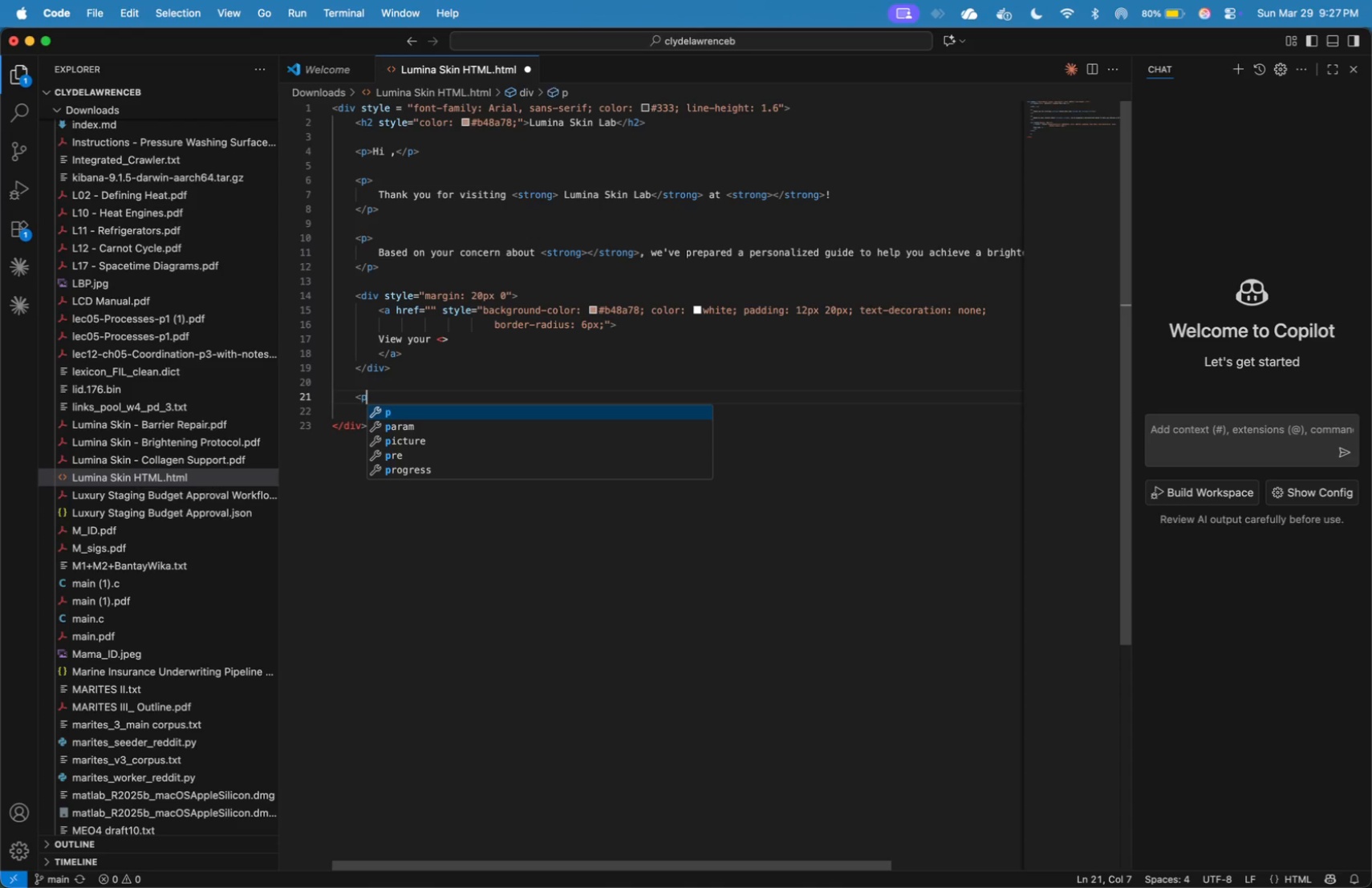 
key(Shift+Period)
 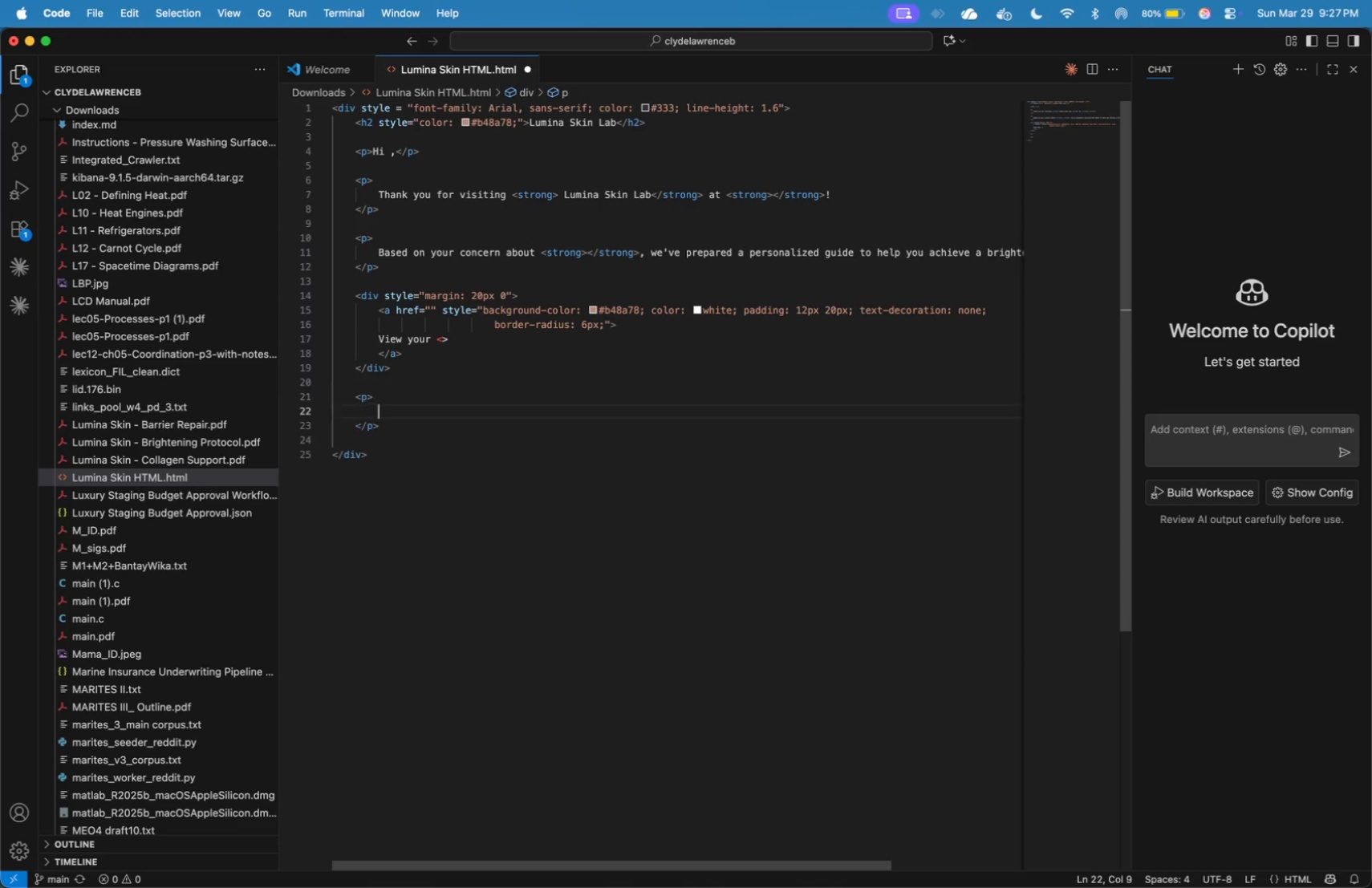 
key(Enter)
 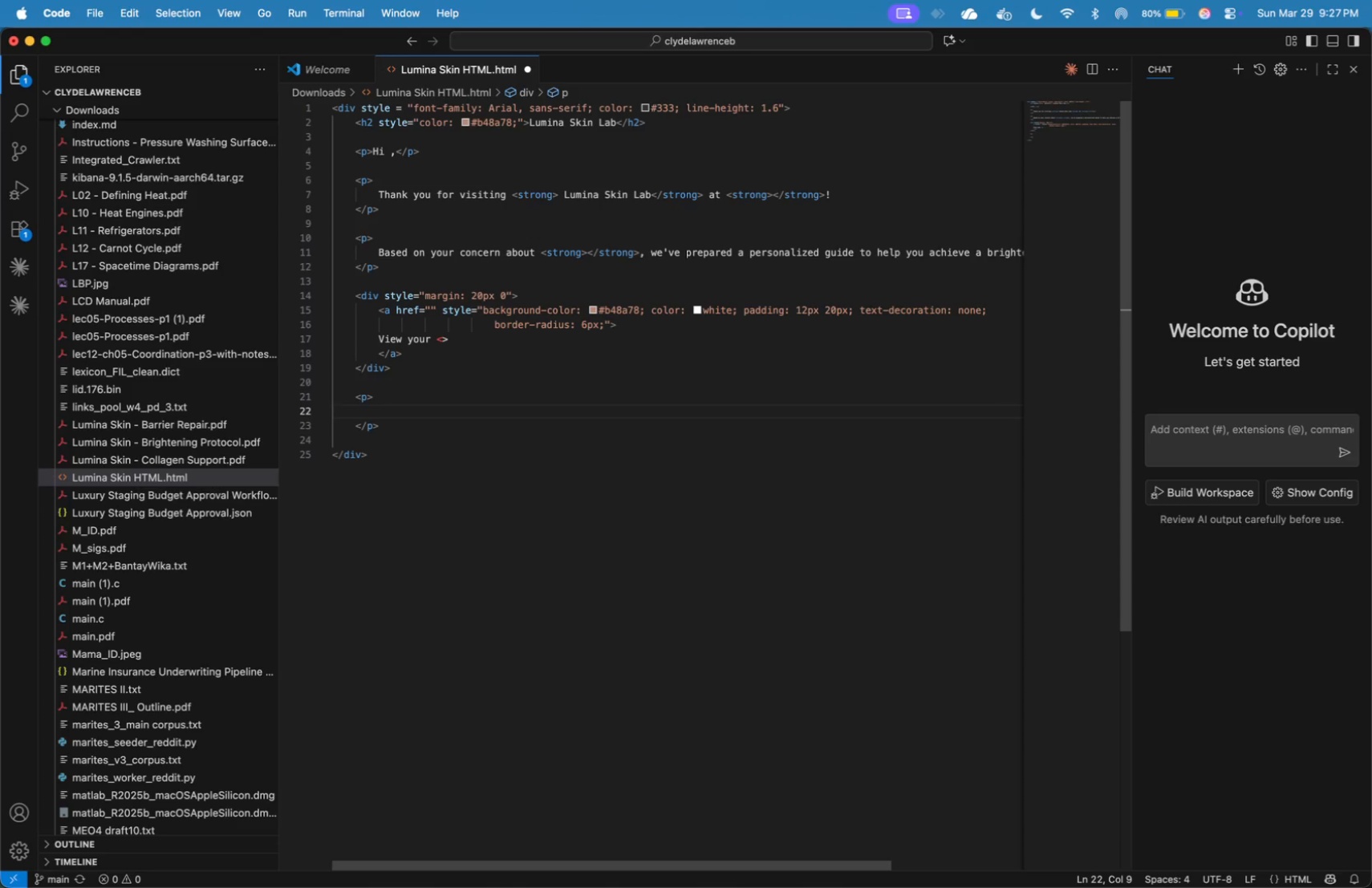 
type(If you'd like a personalized skin xo)
key(Backspace)
key(Backspace)
type(consultation, feel free to reply to this email -- we;d )
key(Backspace)
key(Backspace)
key(Backspace)
type('d love to help you further.)
 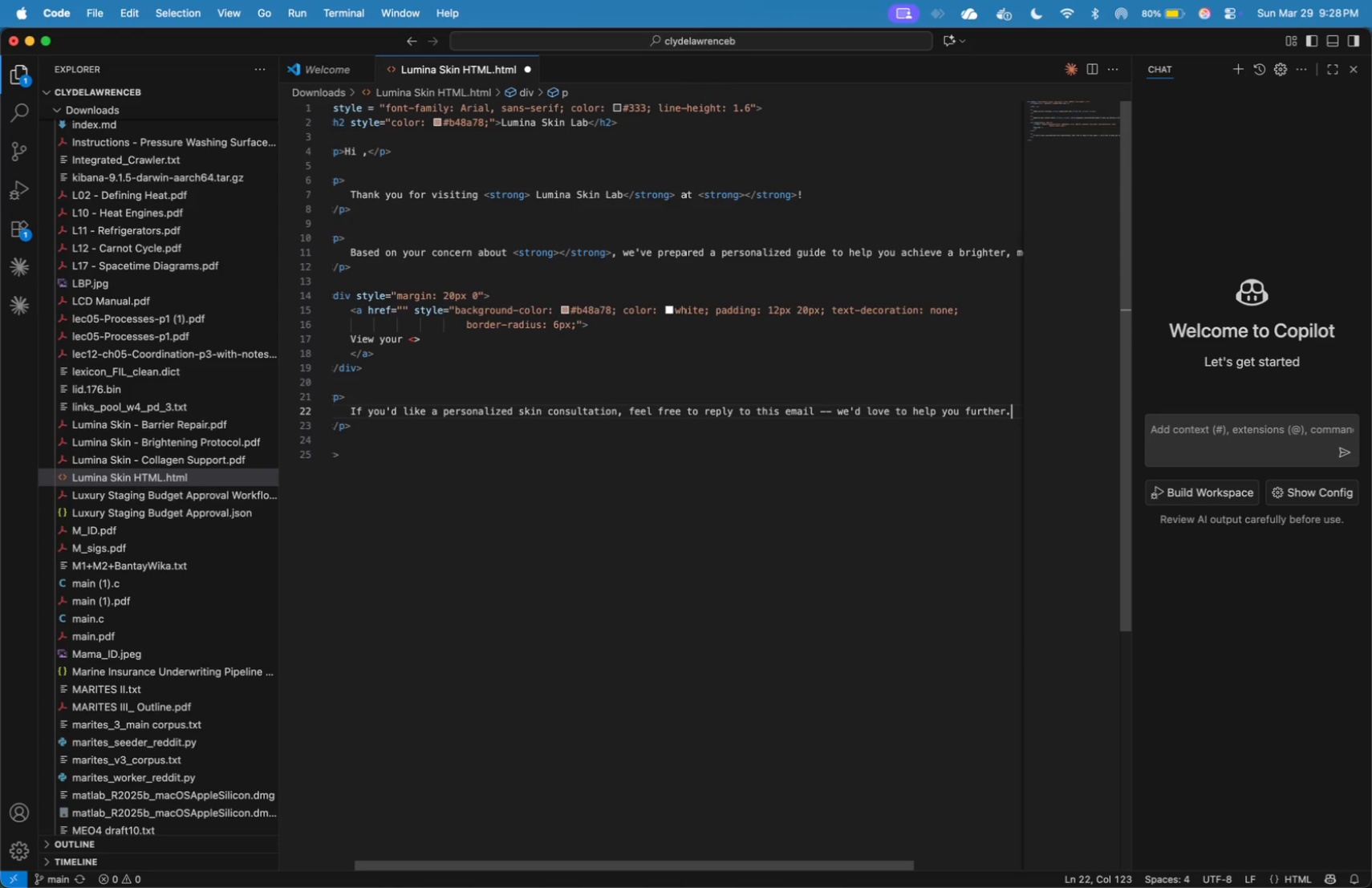 
key(ArrowDown)
 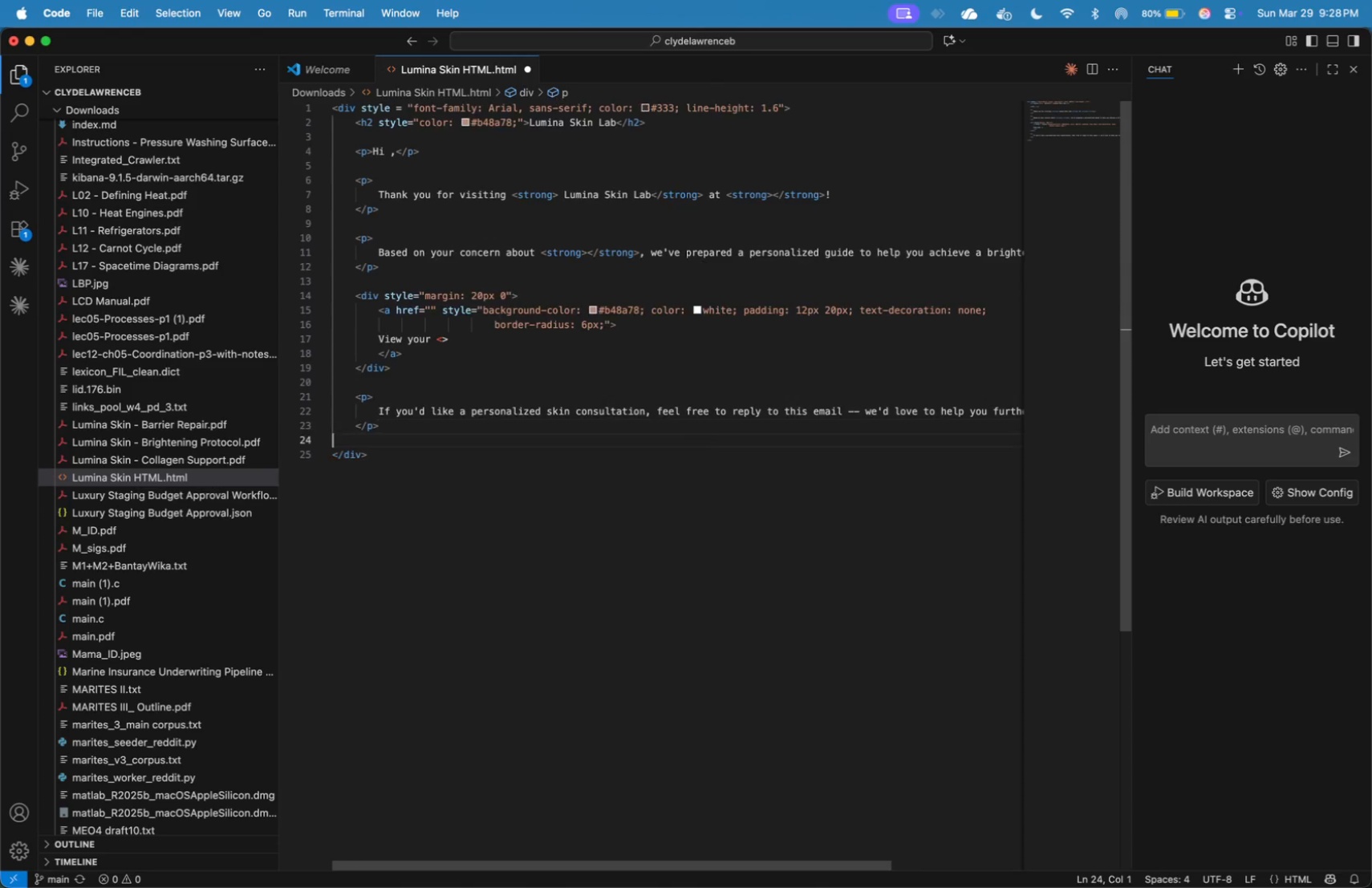 
key(ArrowDown)
 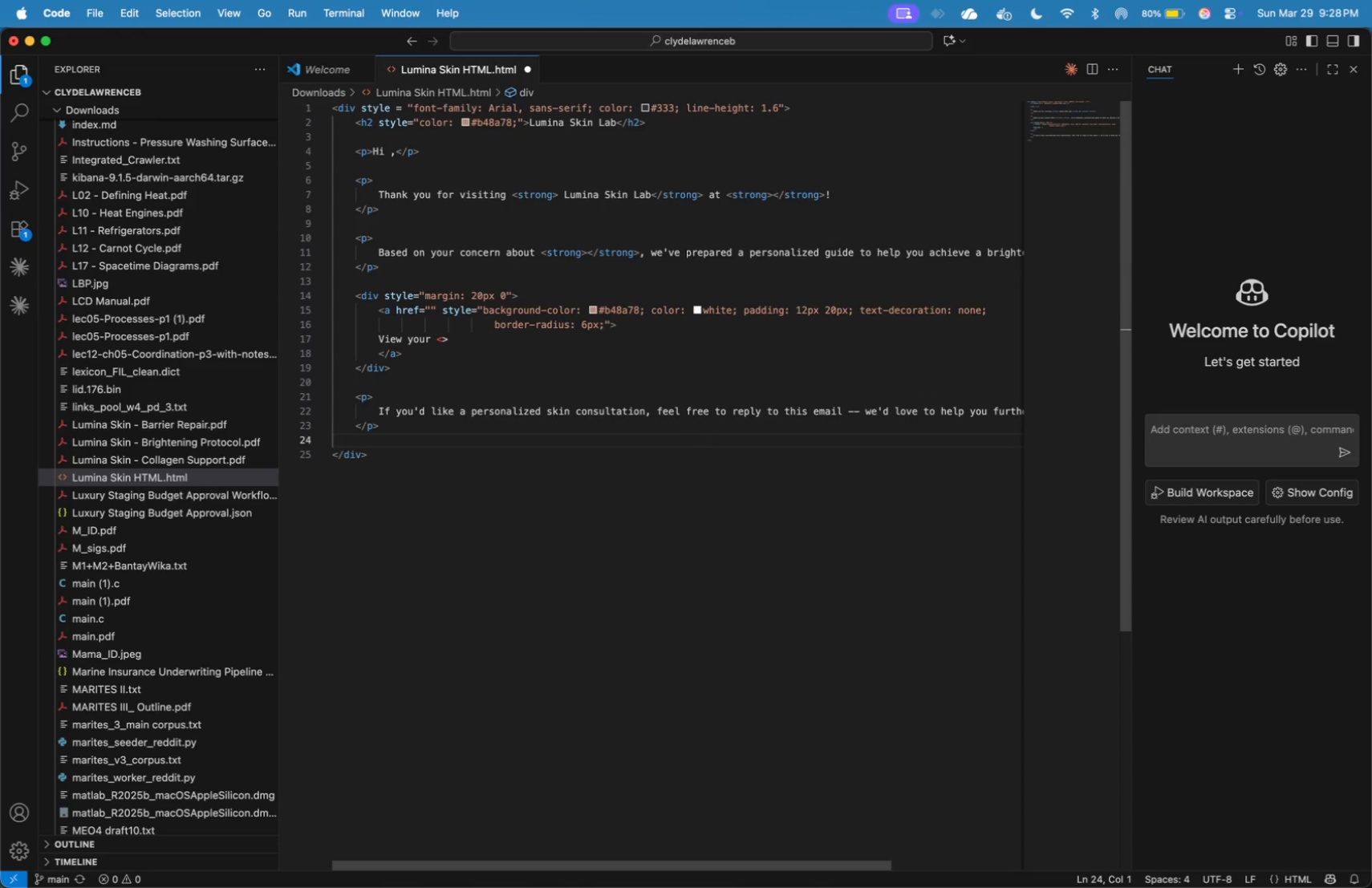 
key(Enter)
 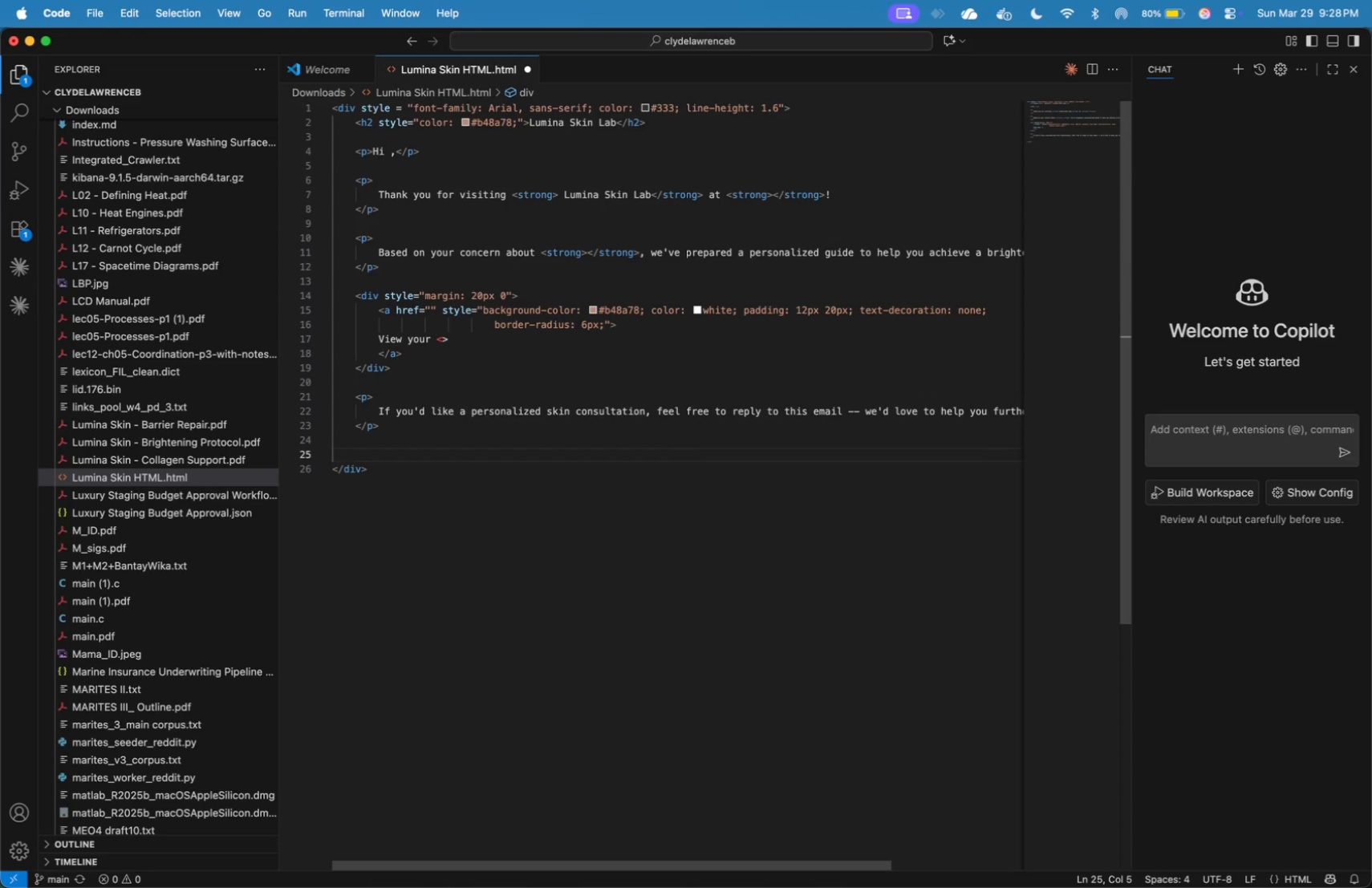 
key(Shift+Comma)
 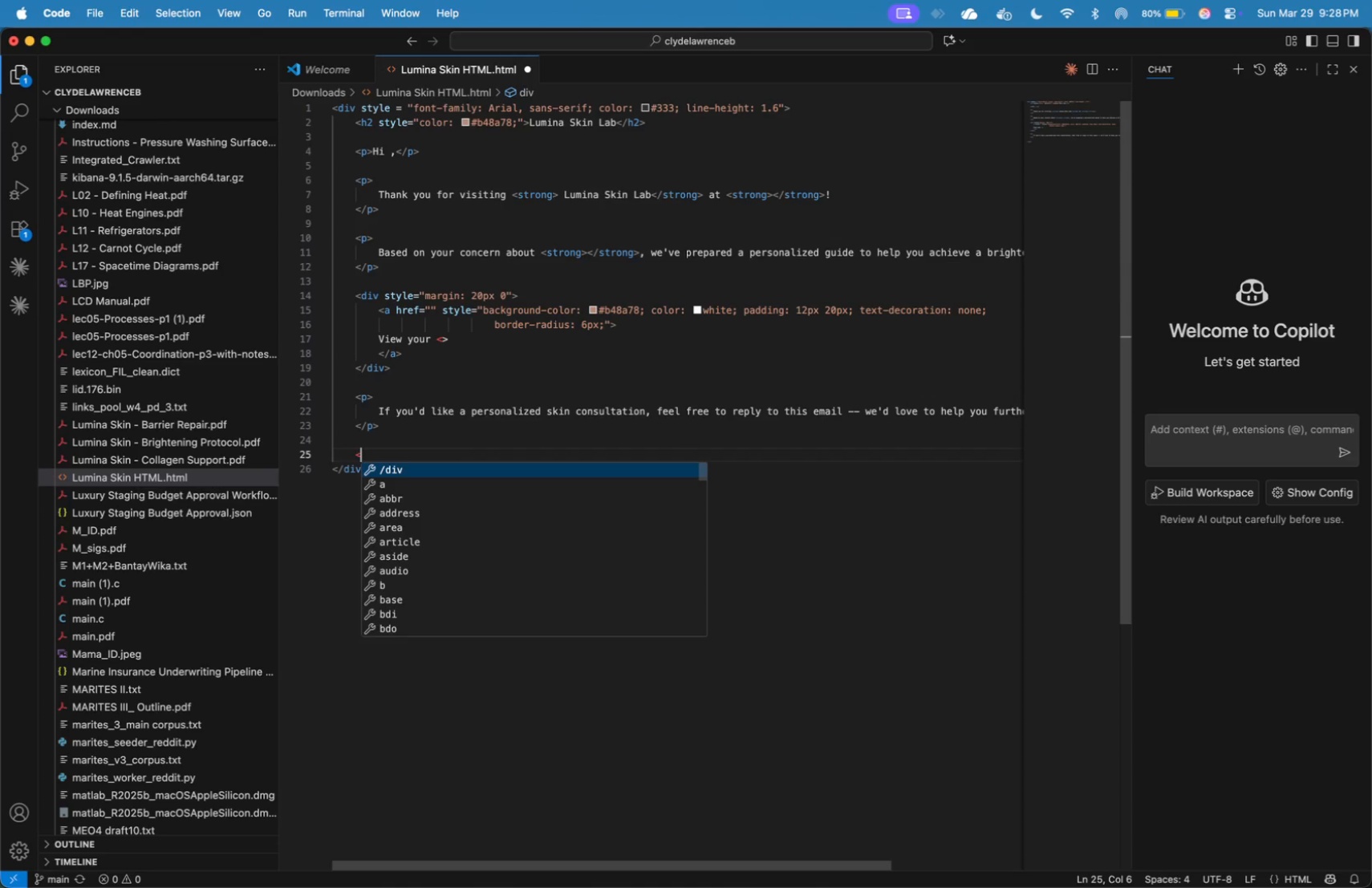 
key(P)
 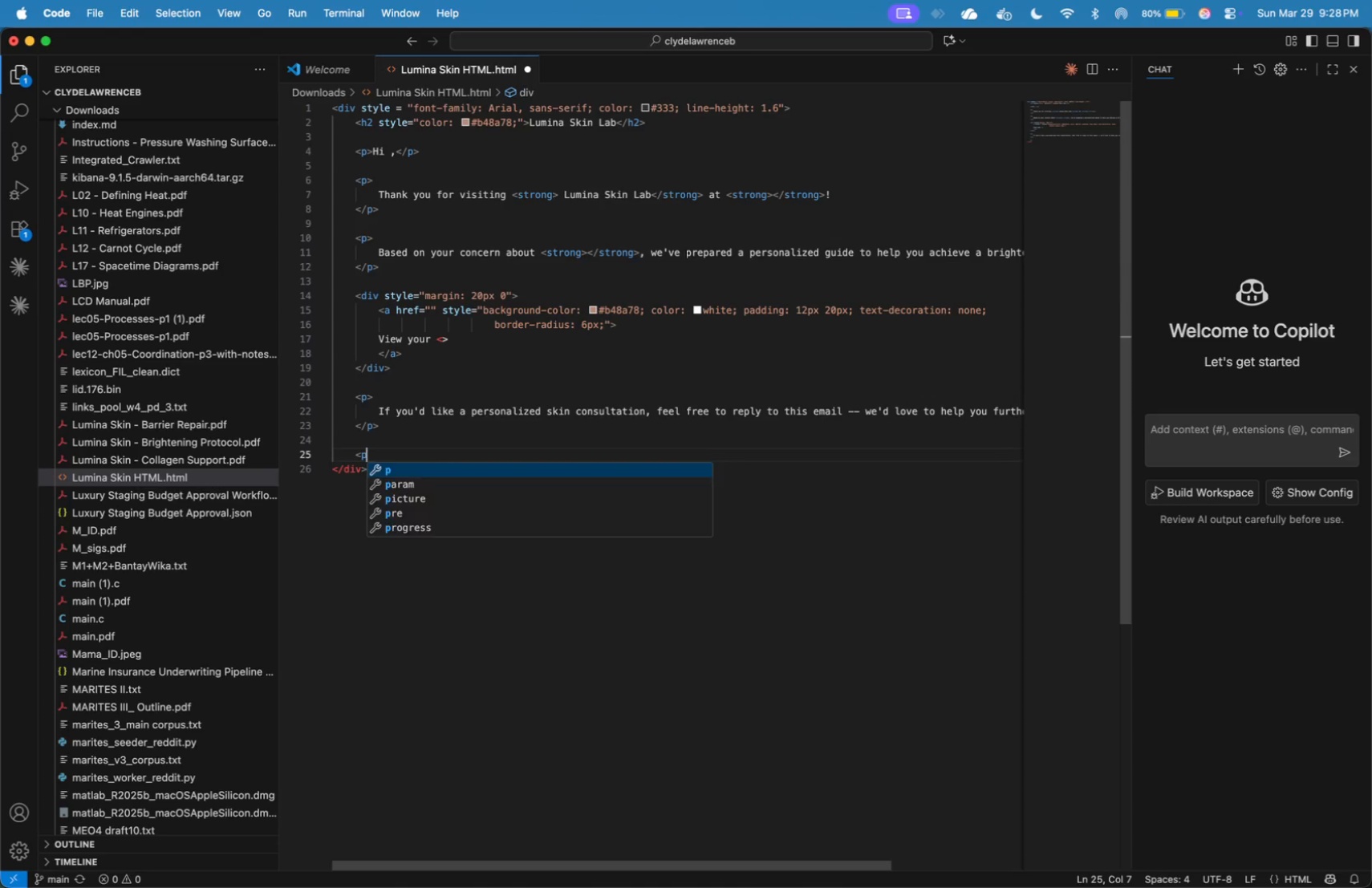 
key(Shift+Period)
 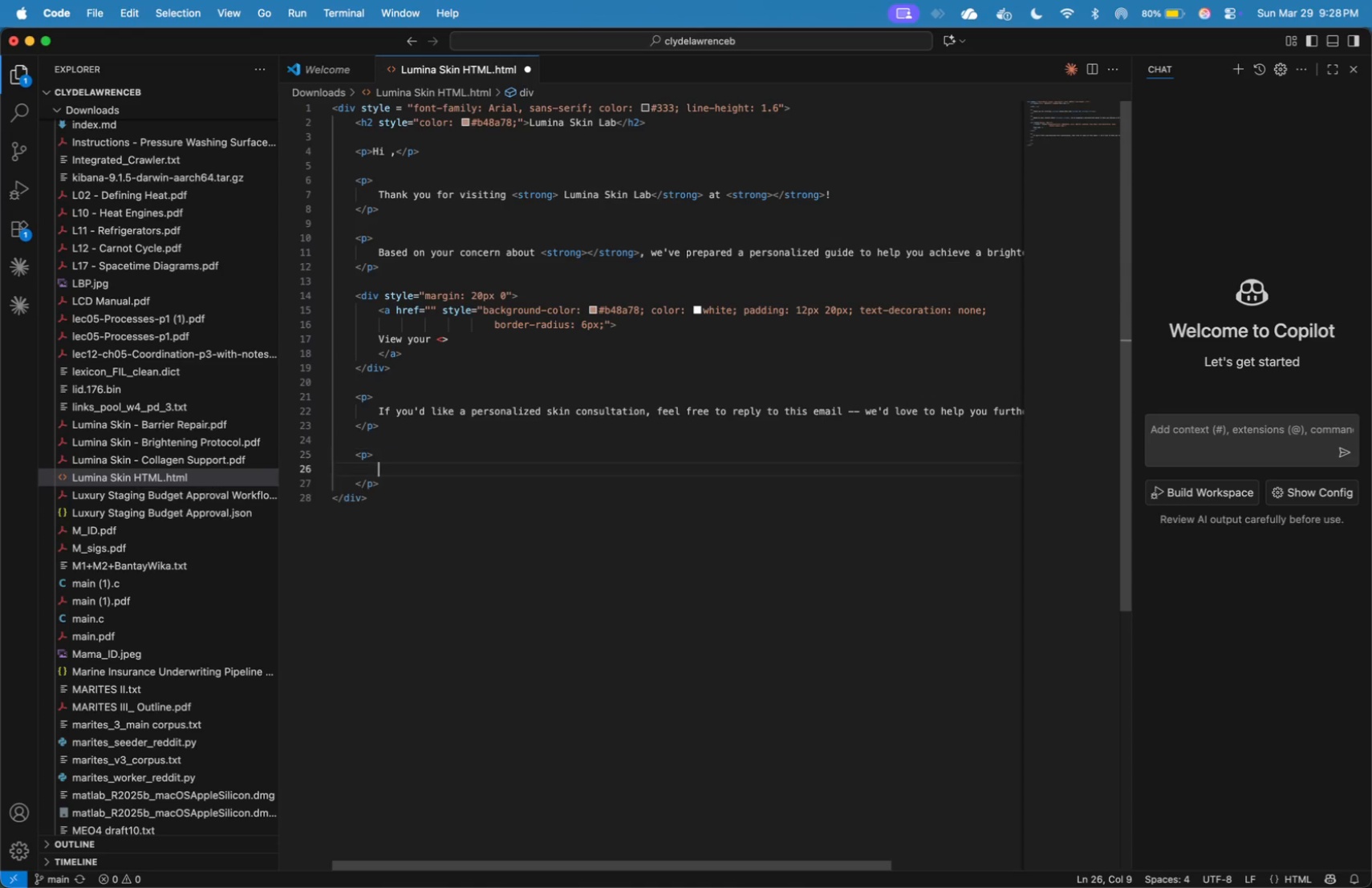 
key(Enter)
 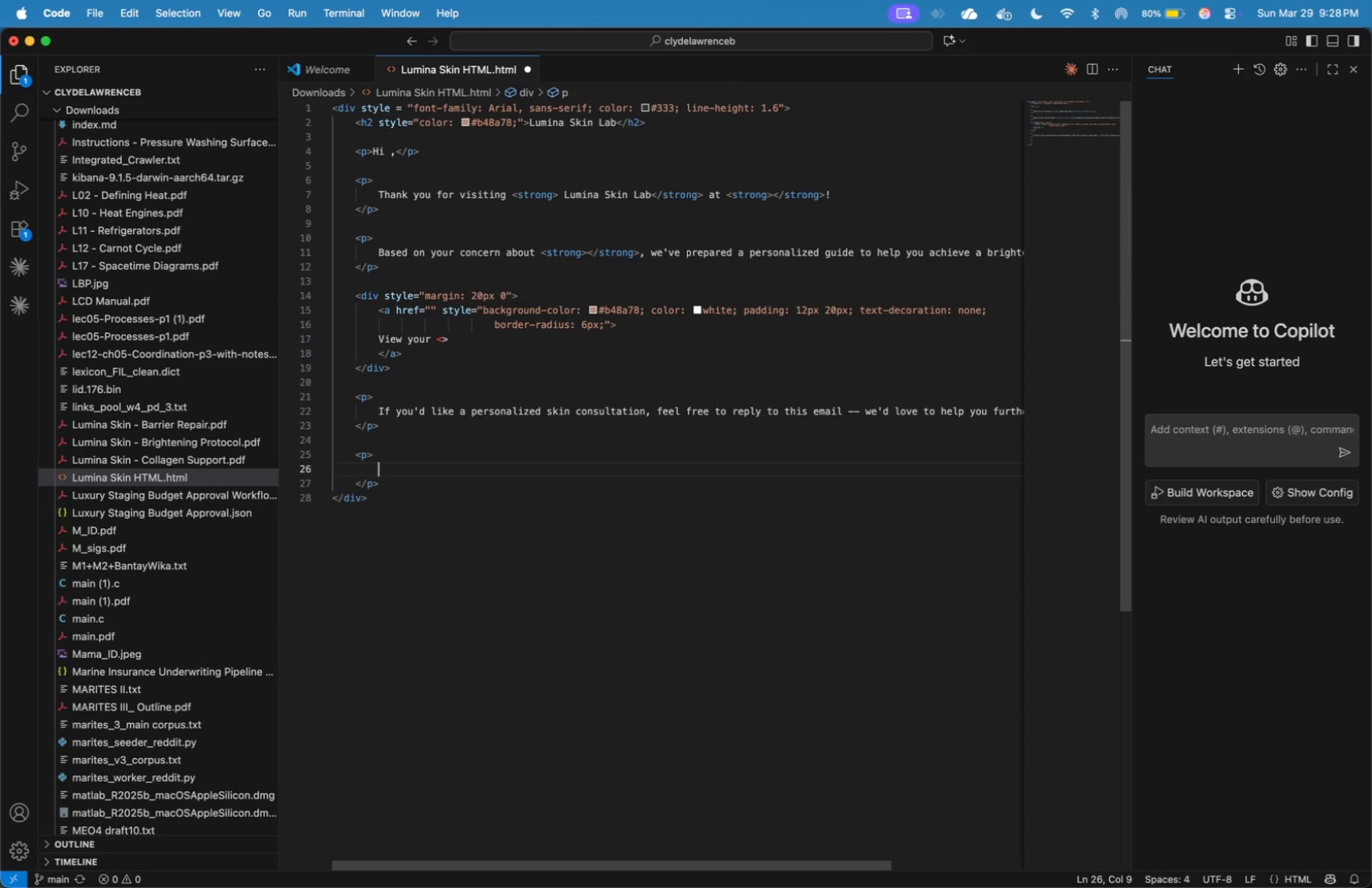 
type(Warm rea)
key(Backspace)
type(gards, <br>)
 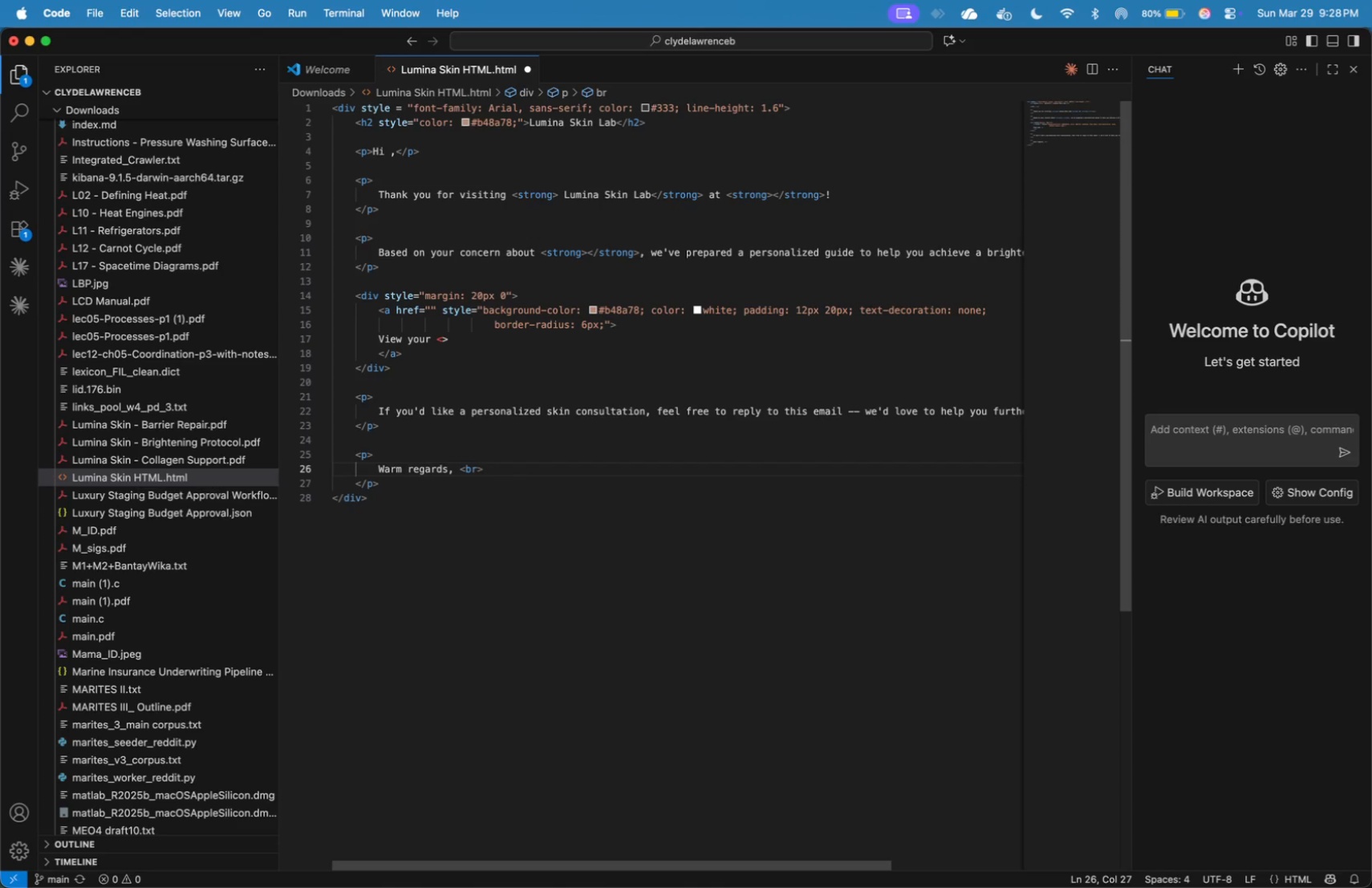 
key(Enter)
 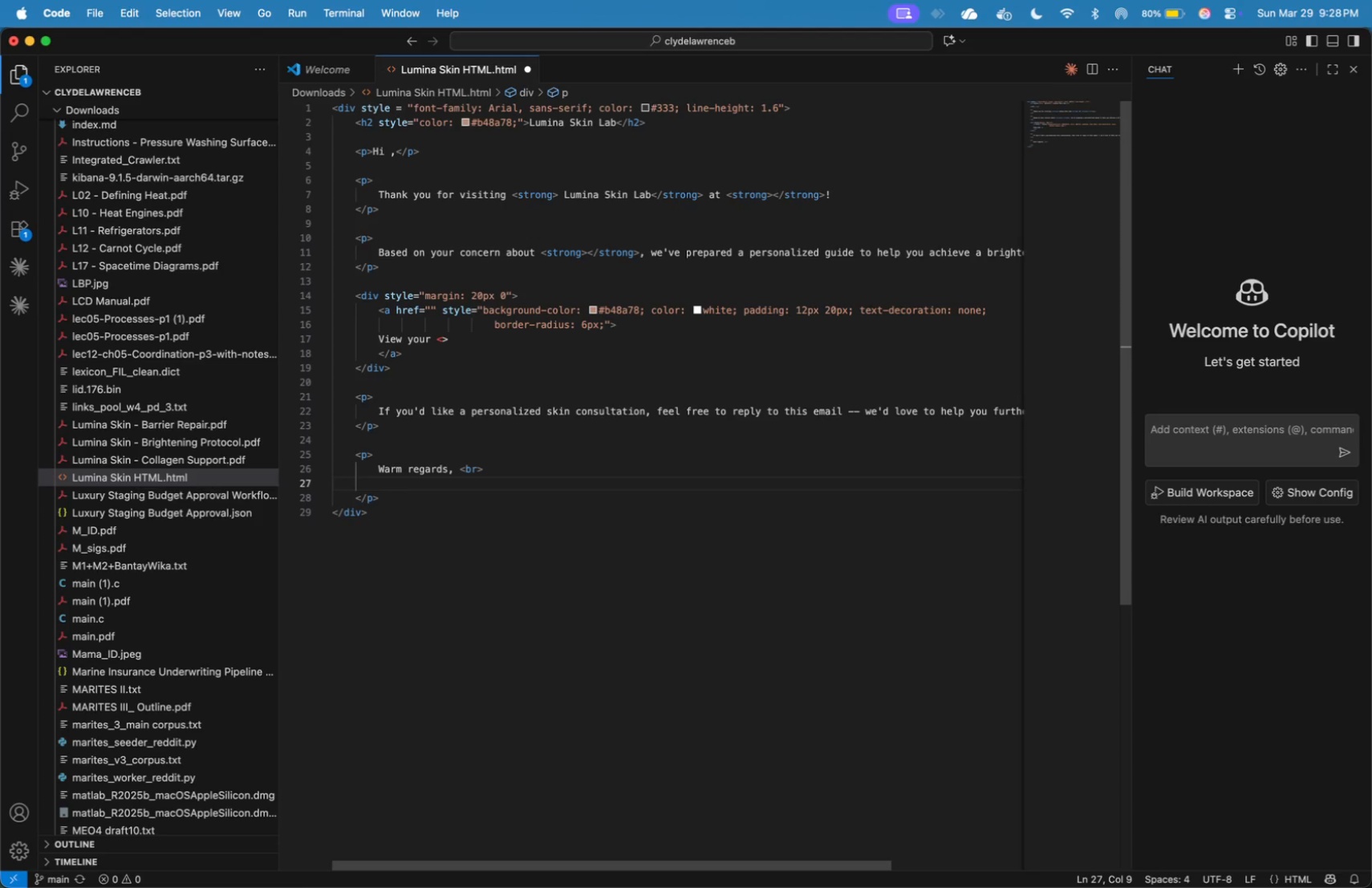 
type(<strong>Lumina Skin Lab Team)
 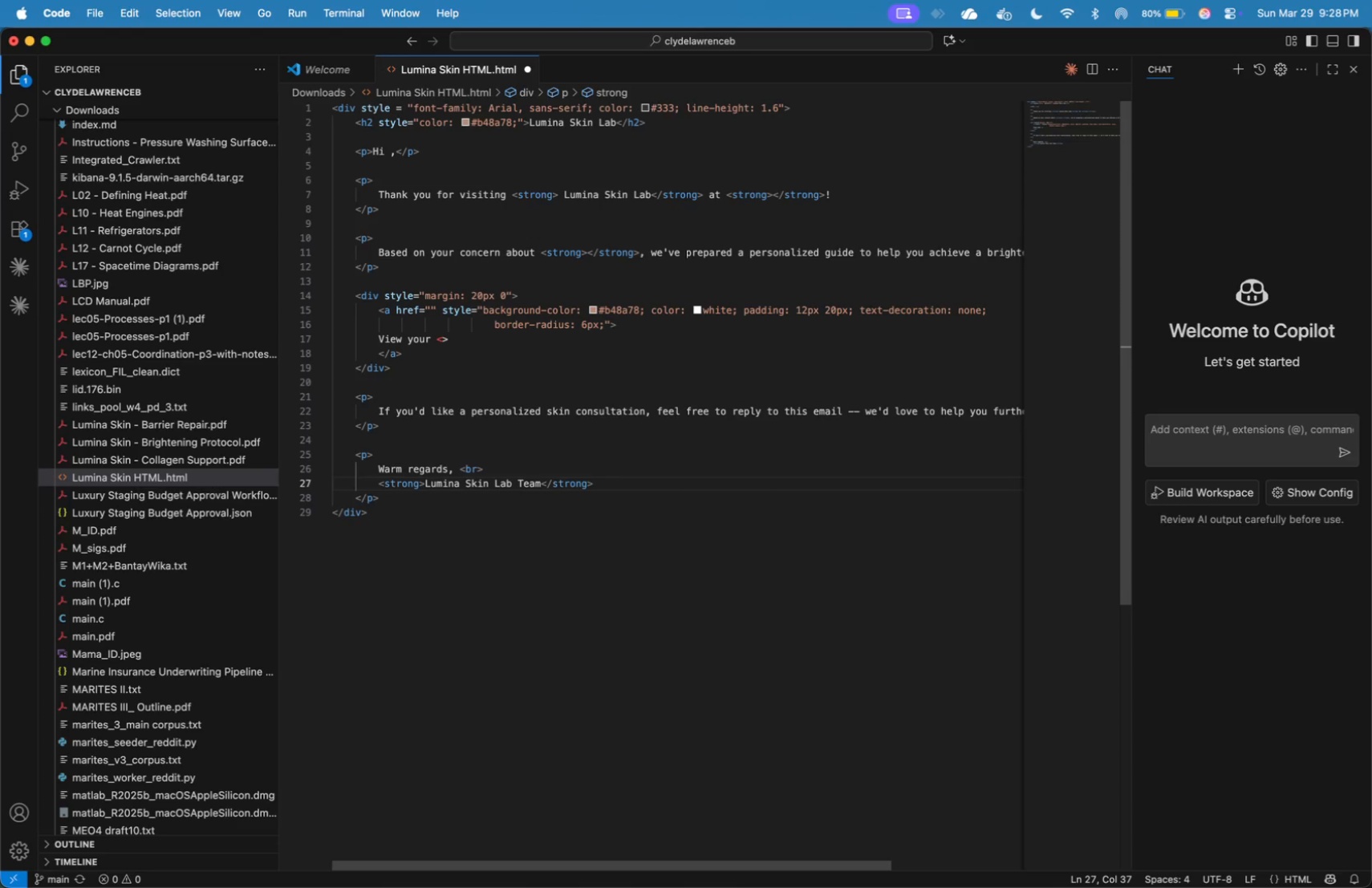 
wait(5.32)
 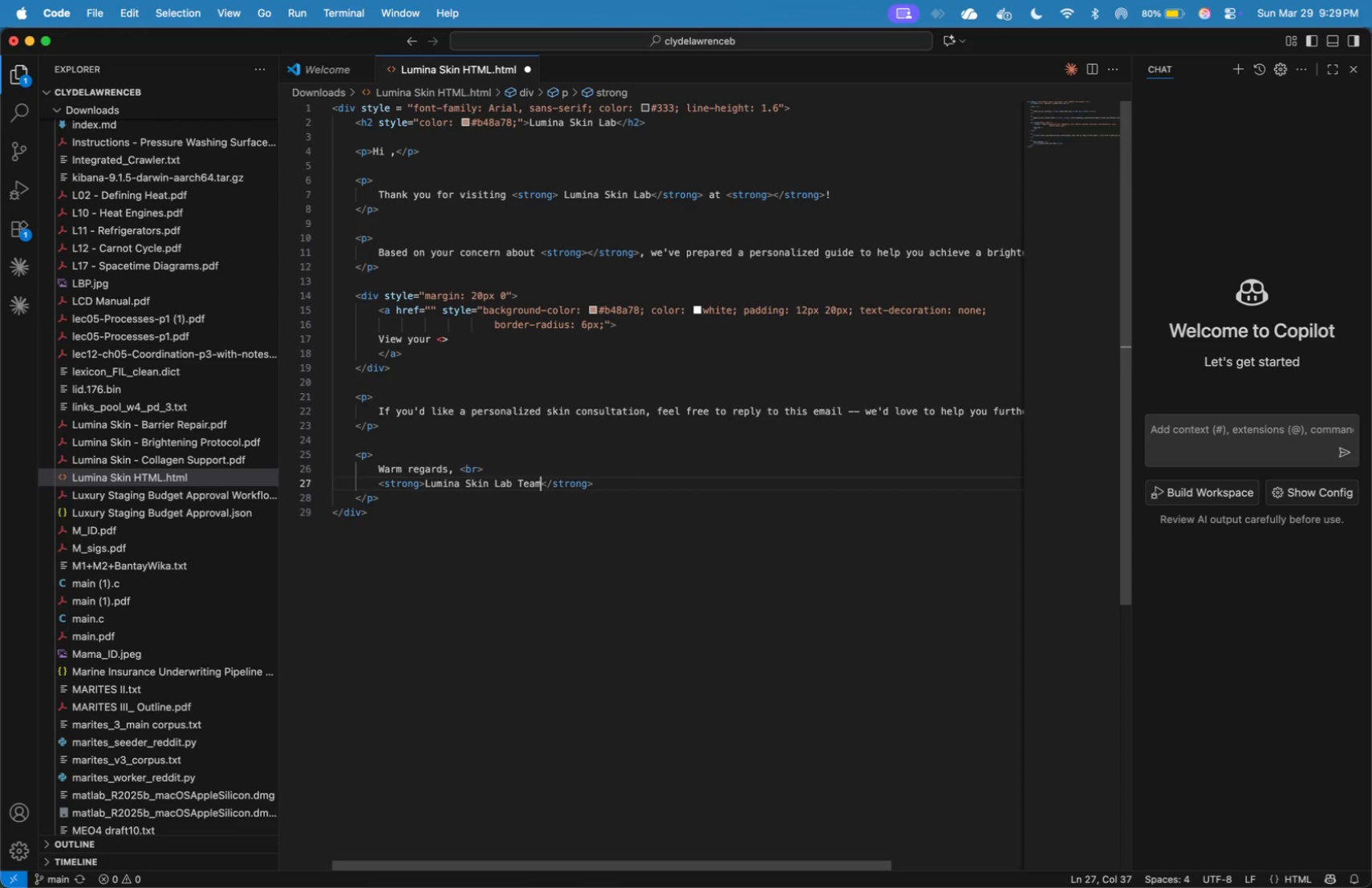 
key(ArrowDown)
 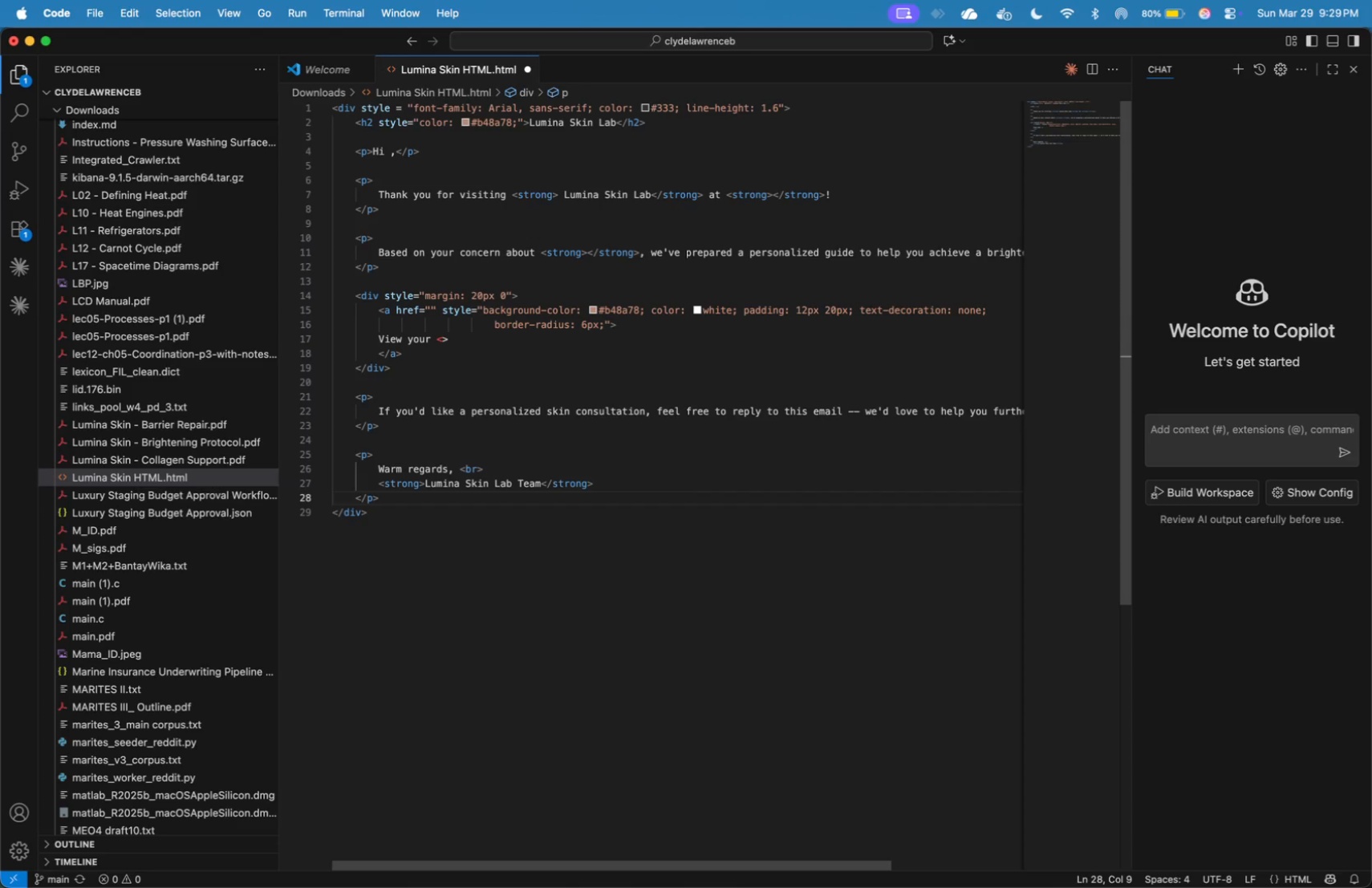 
key(Enter)
 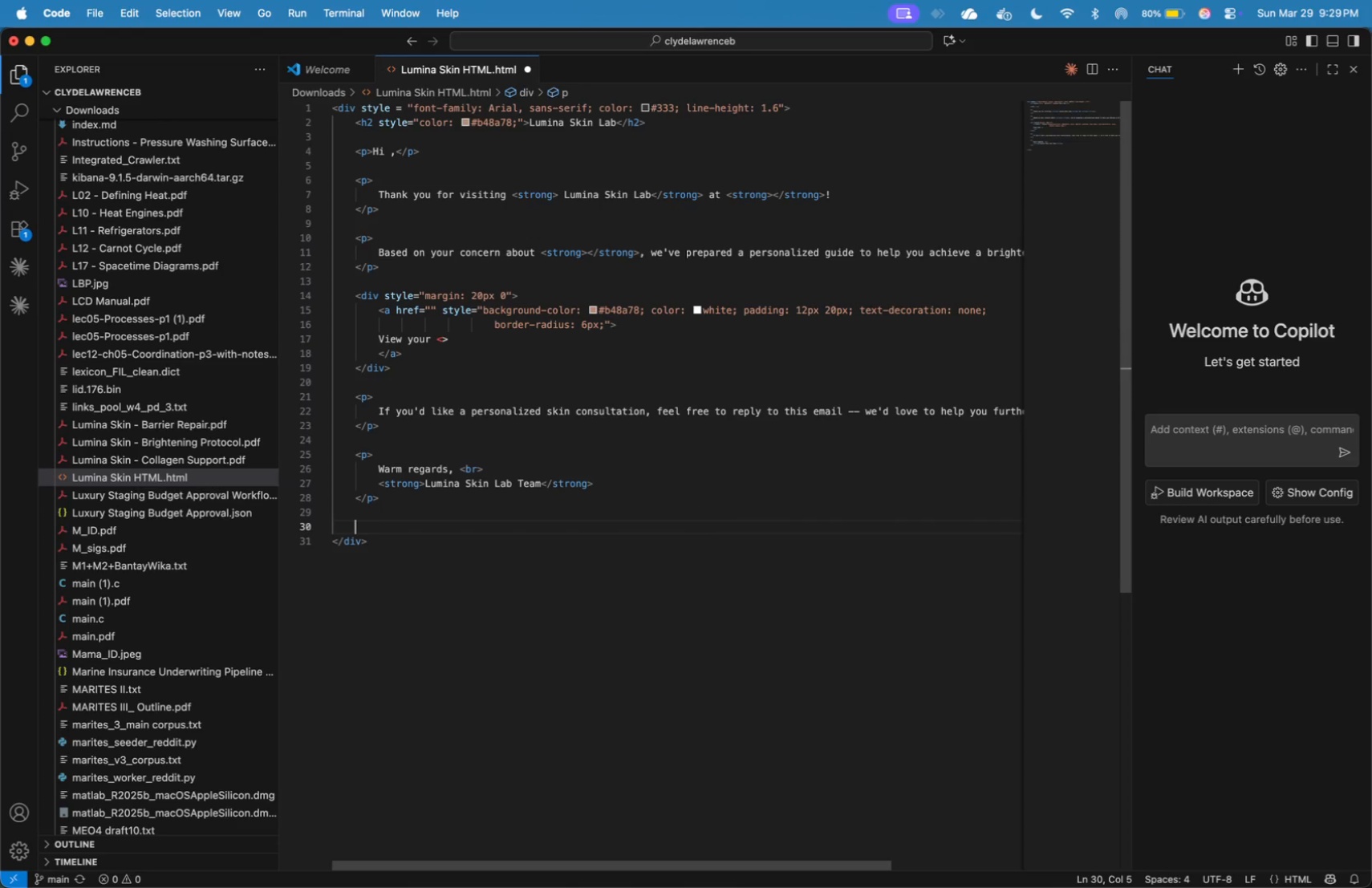 
key(Enter)
 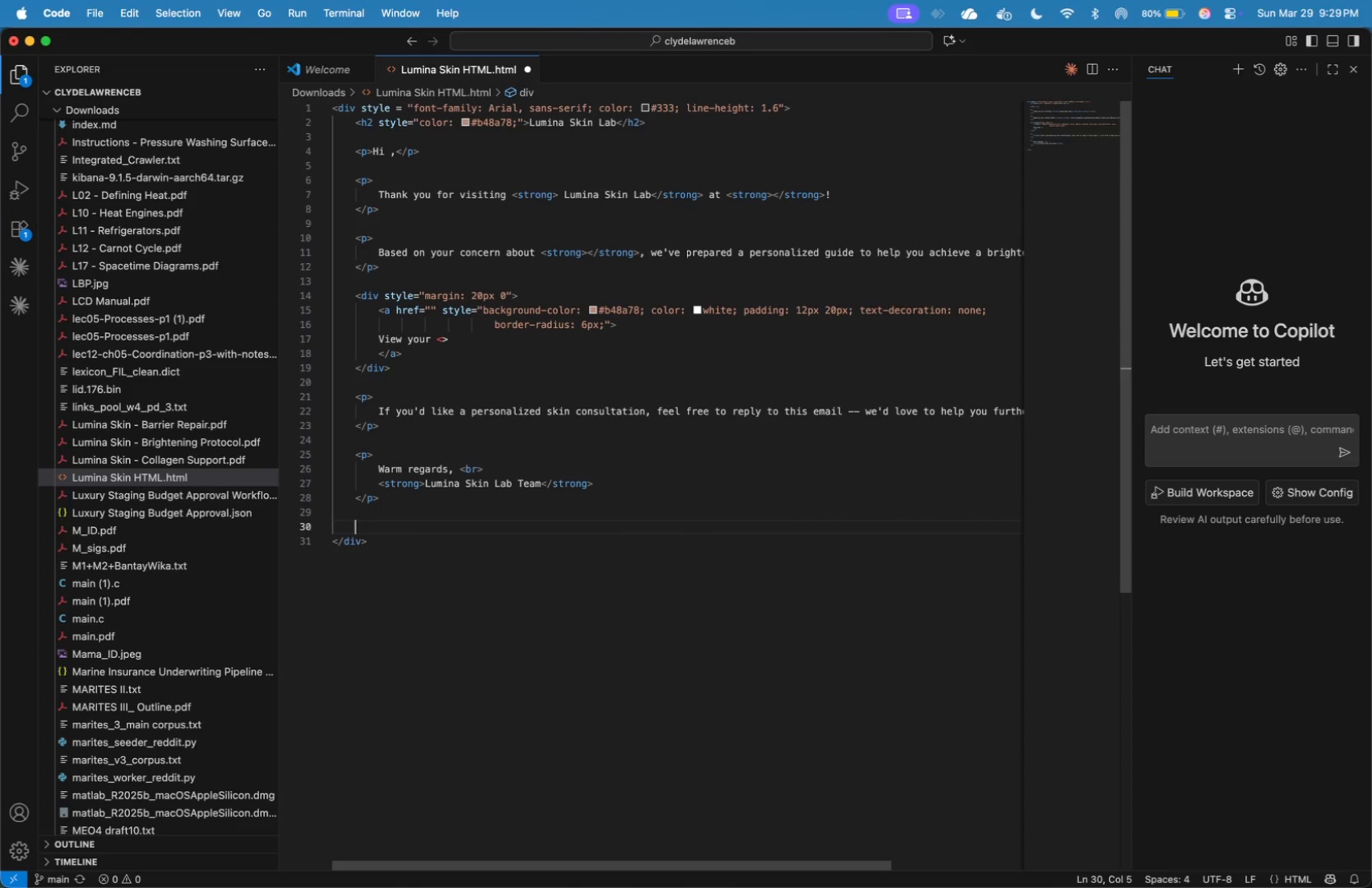 
type(<hr>)
 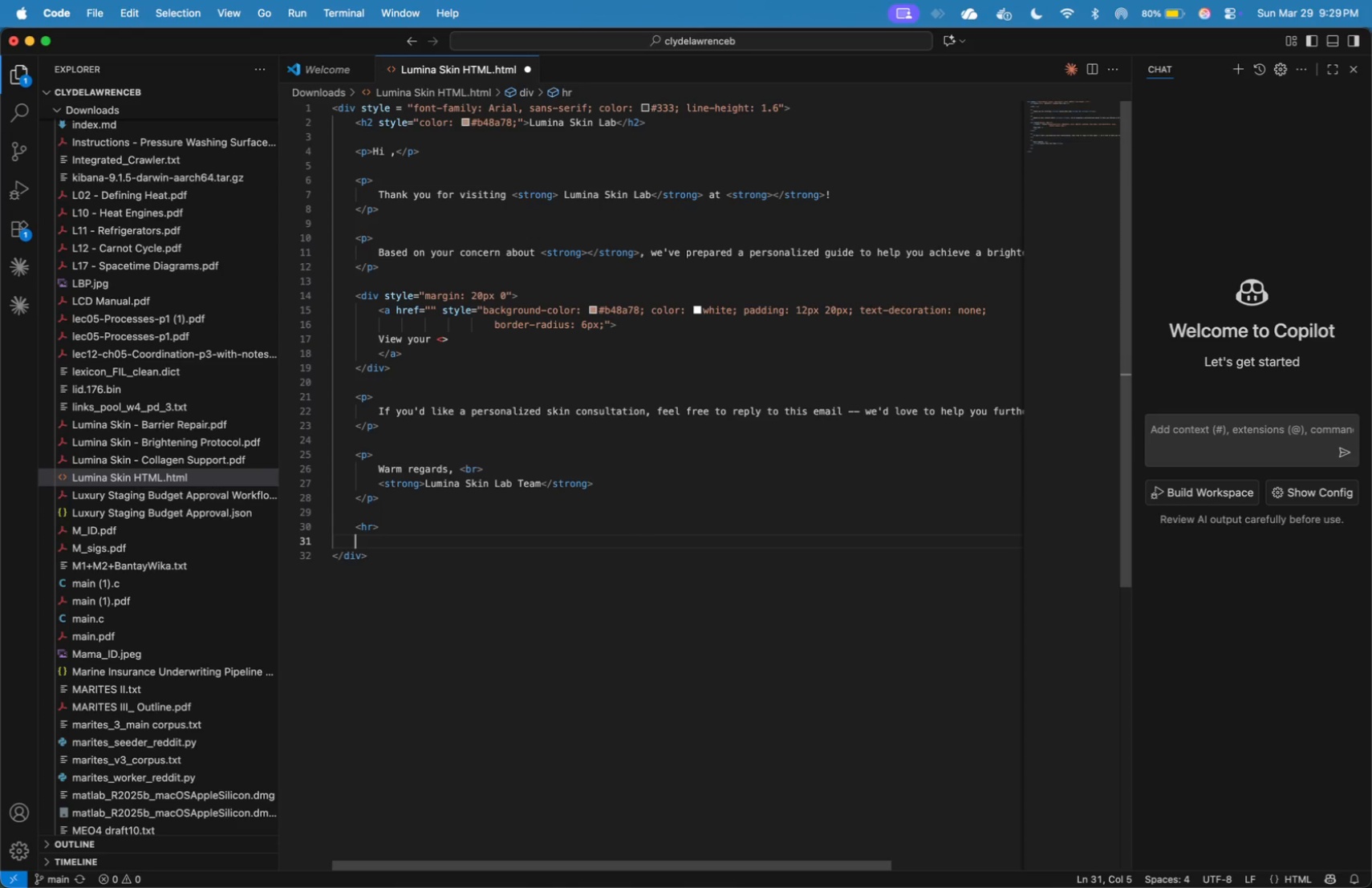 
 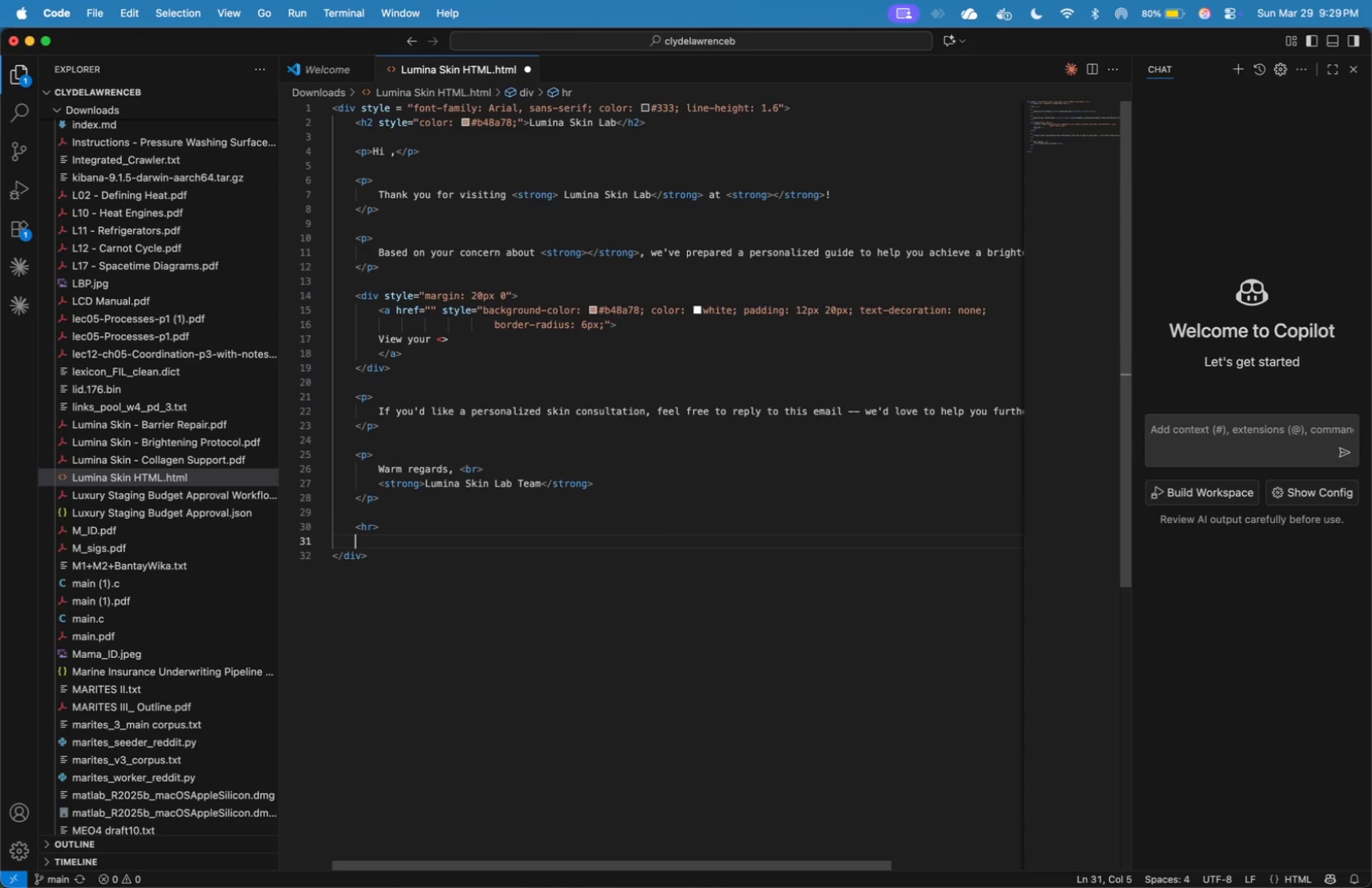 
key(Enter)
 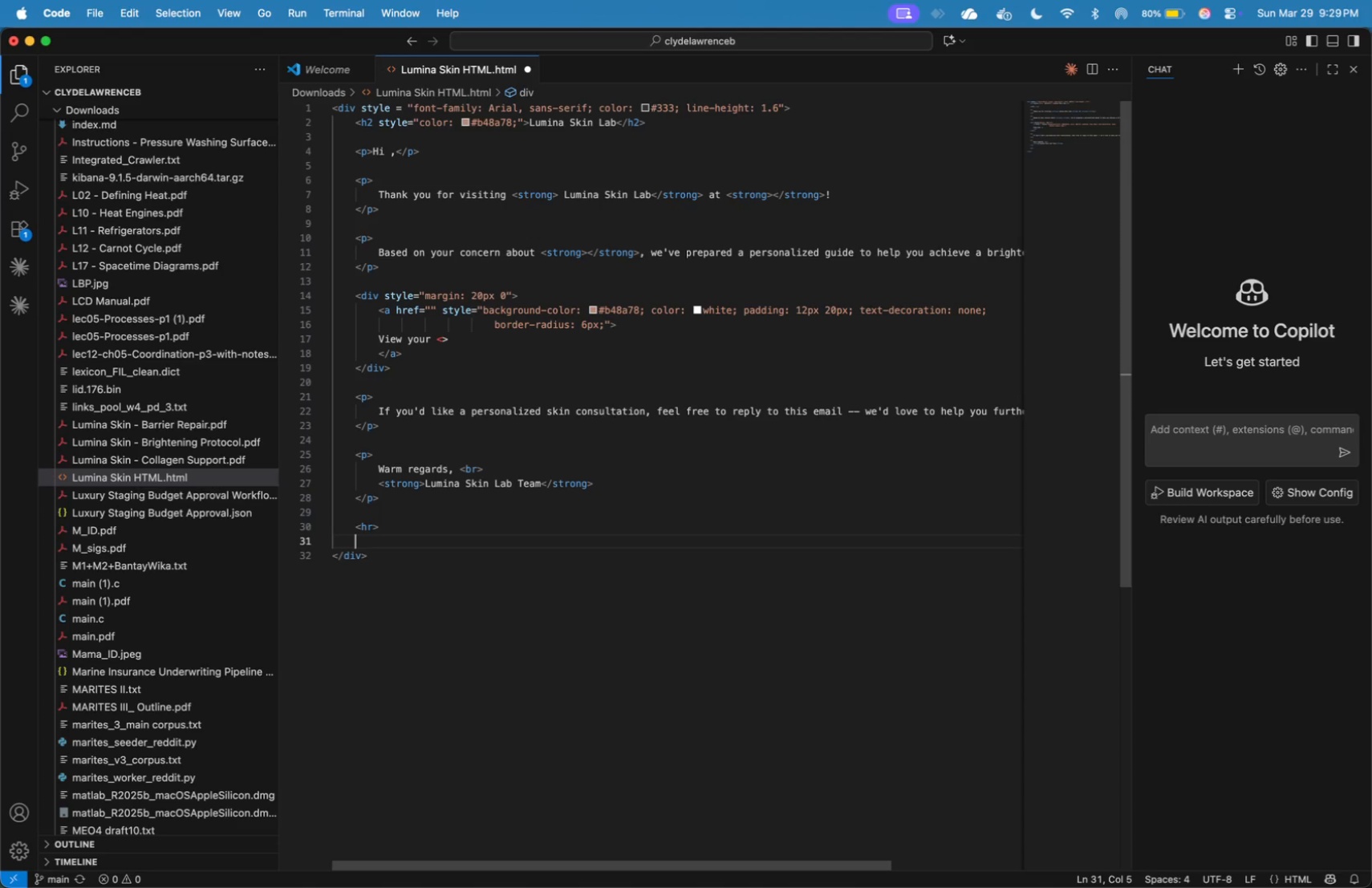 
key(Shift+Comma)
 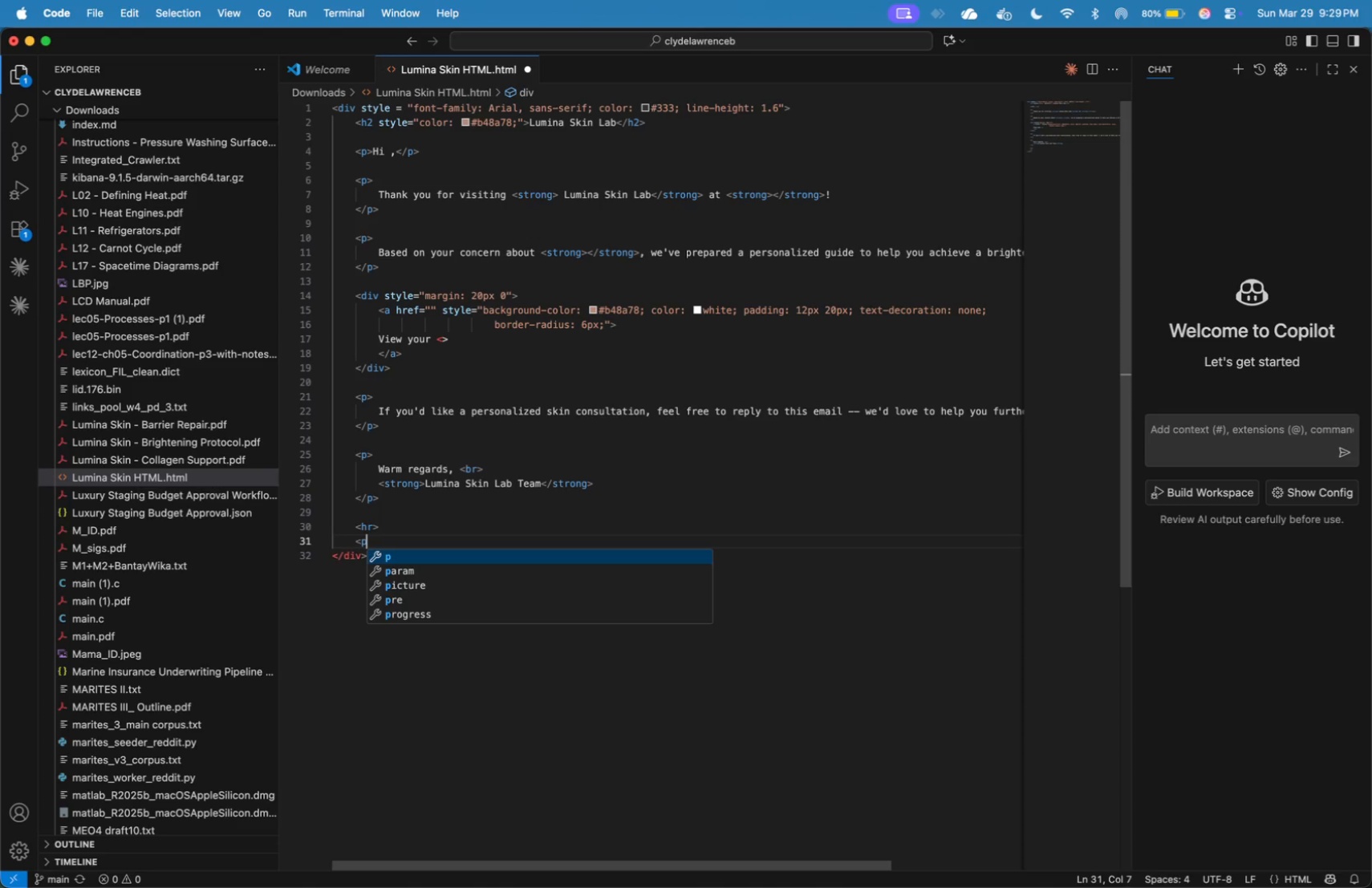 
key(P)
 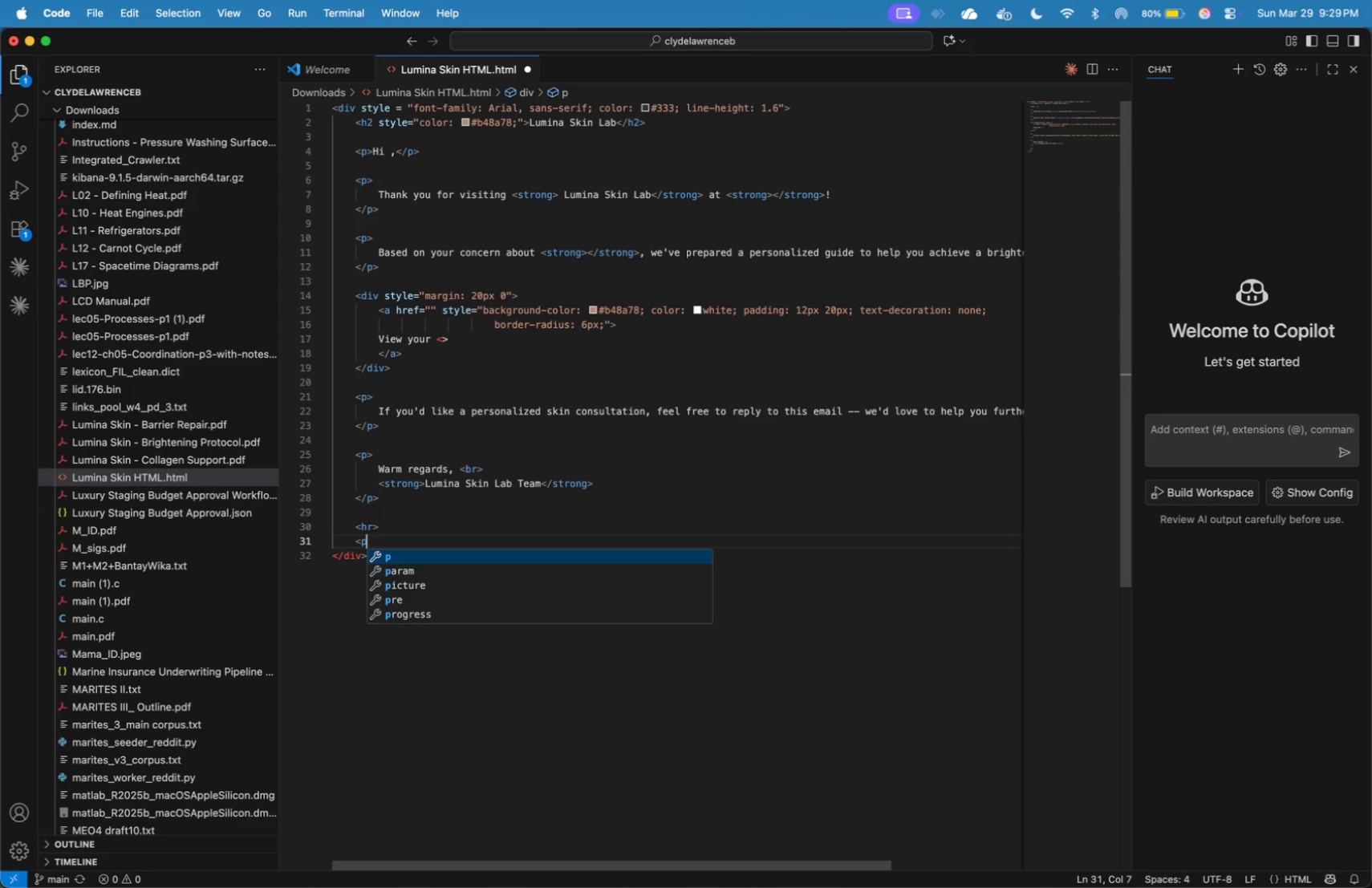 
key(Shift+Period)
 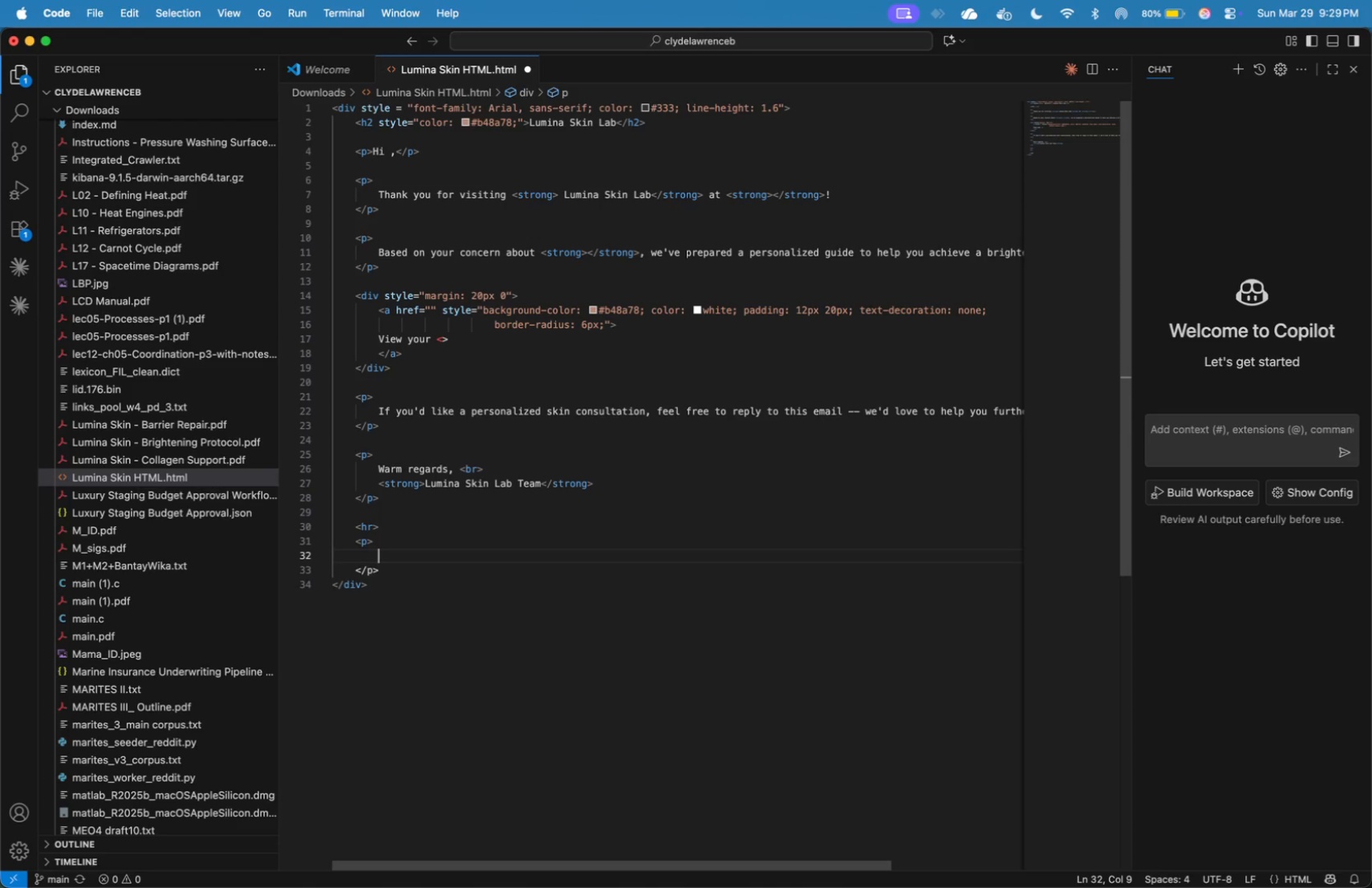 
key(Enter)
 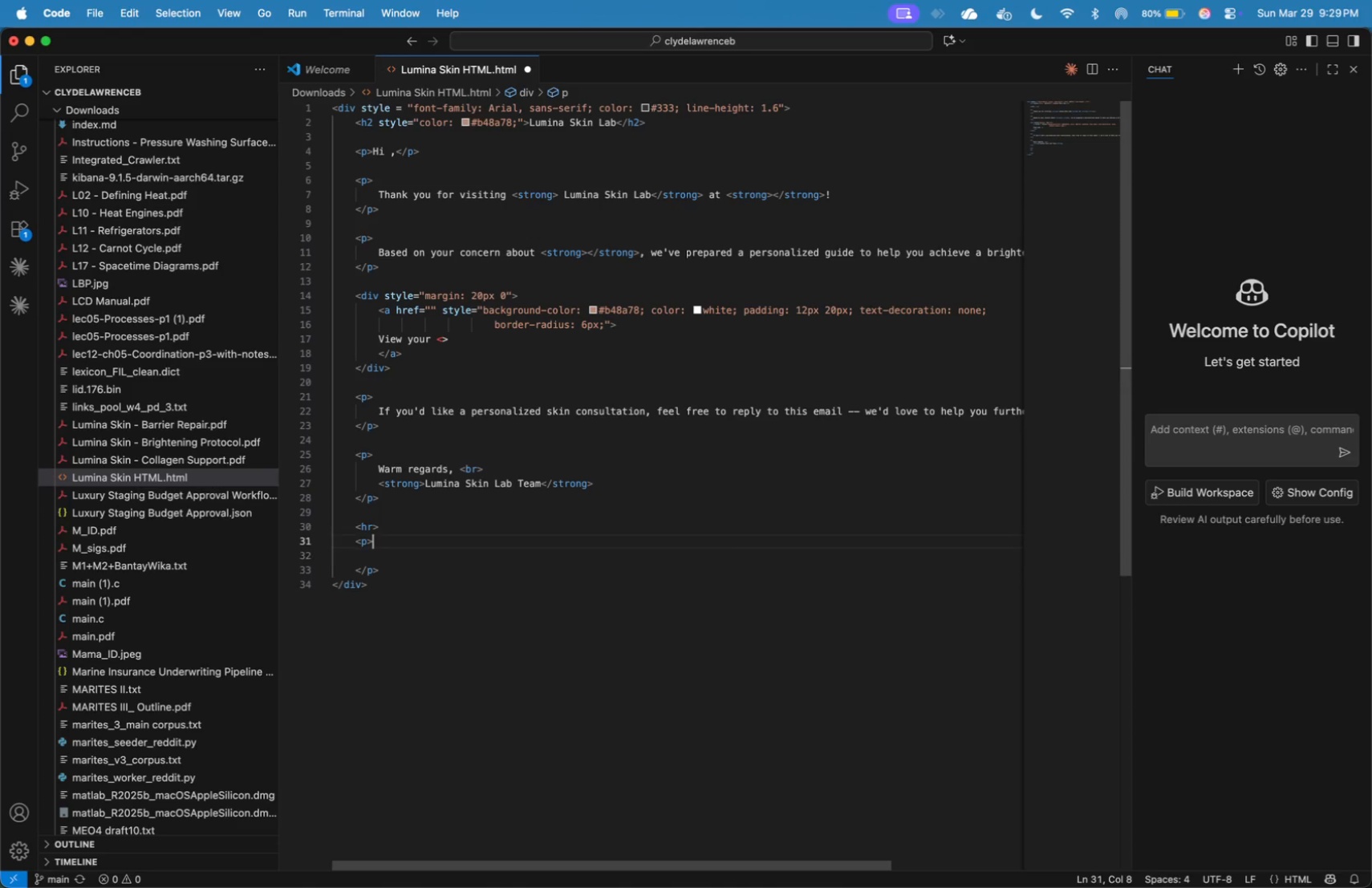 
key(ArrowUp)
 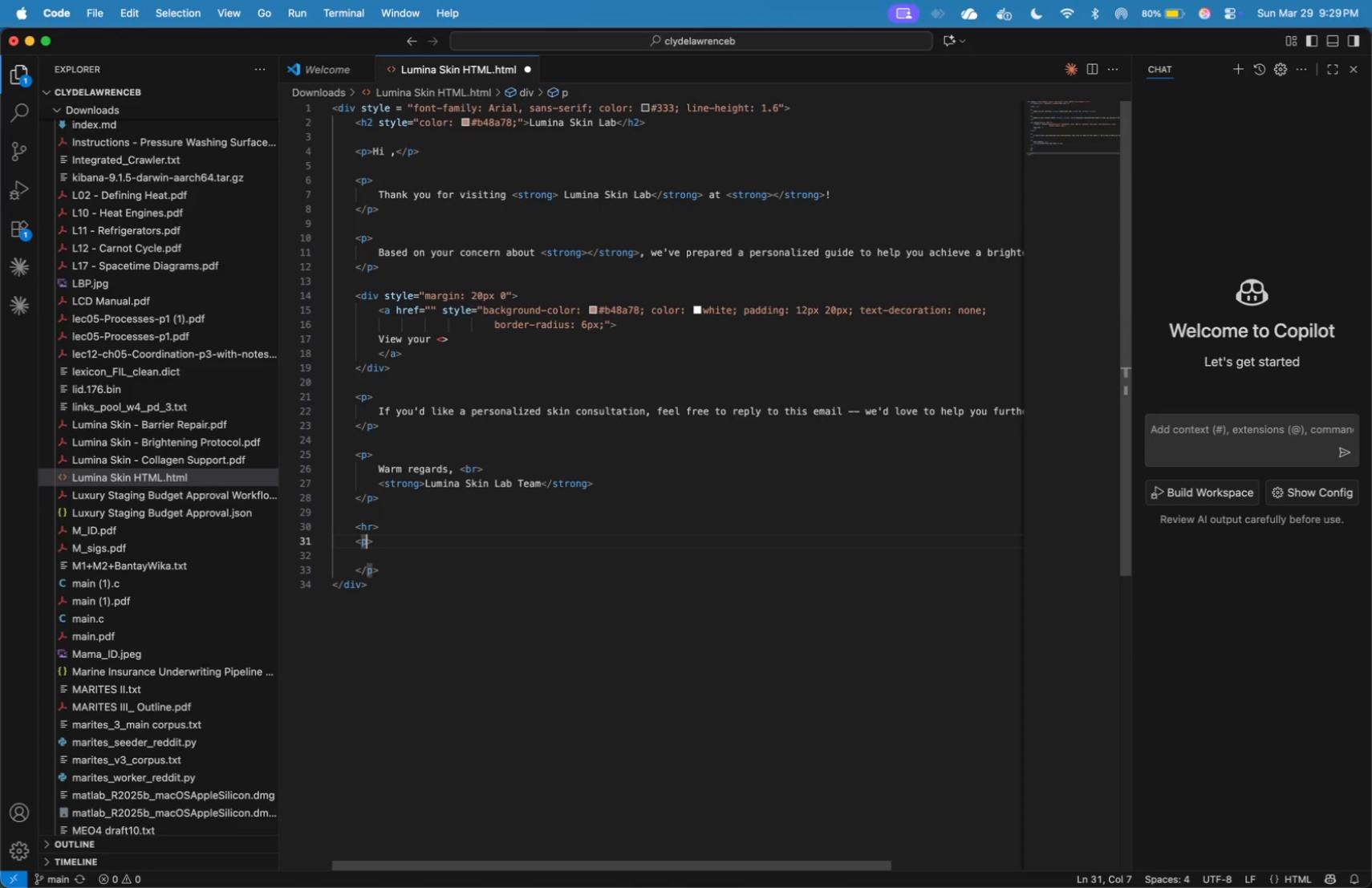 
key(ArrowLeft)
 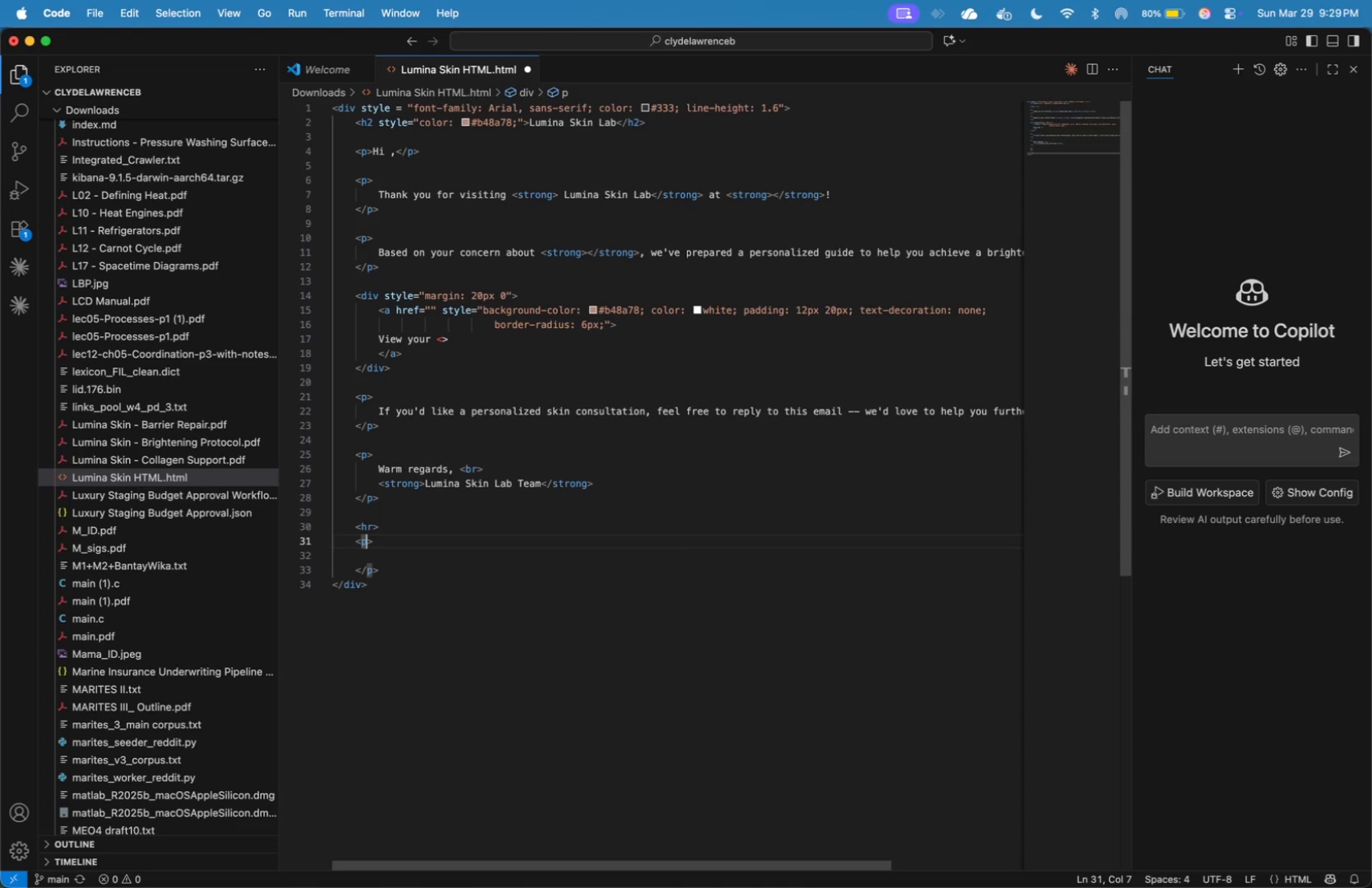 
type( style=fonts)
key(Backspace)
type(-size: 12px; coolor)
key(Backspace)
key(Backspace)
key(Backspace)
key(Backspace)
type(lor: #888;)
 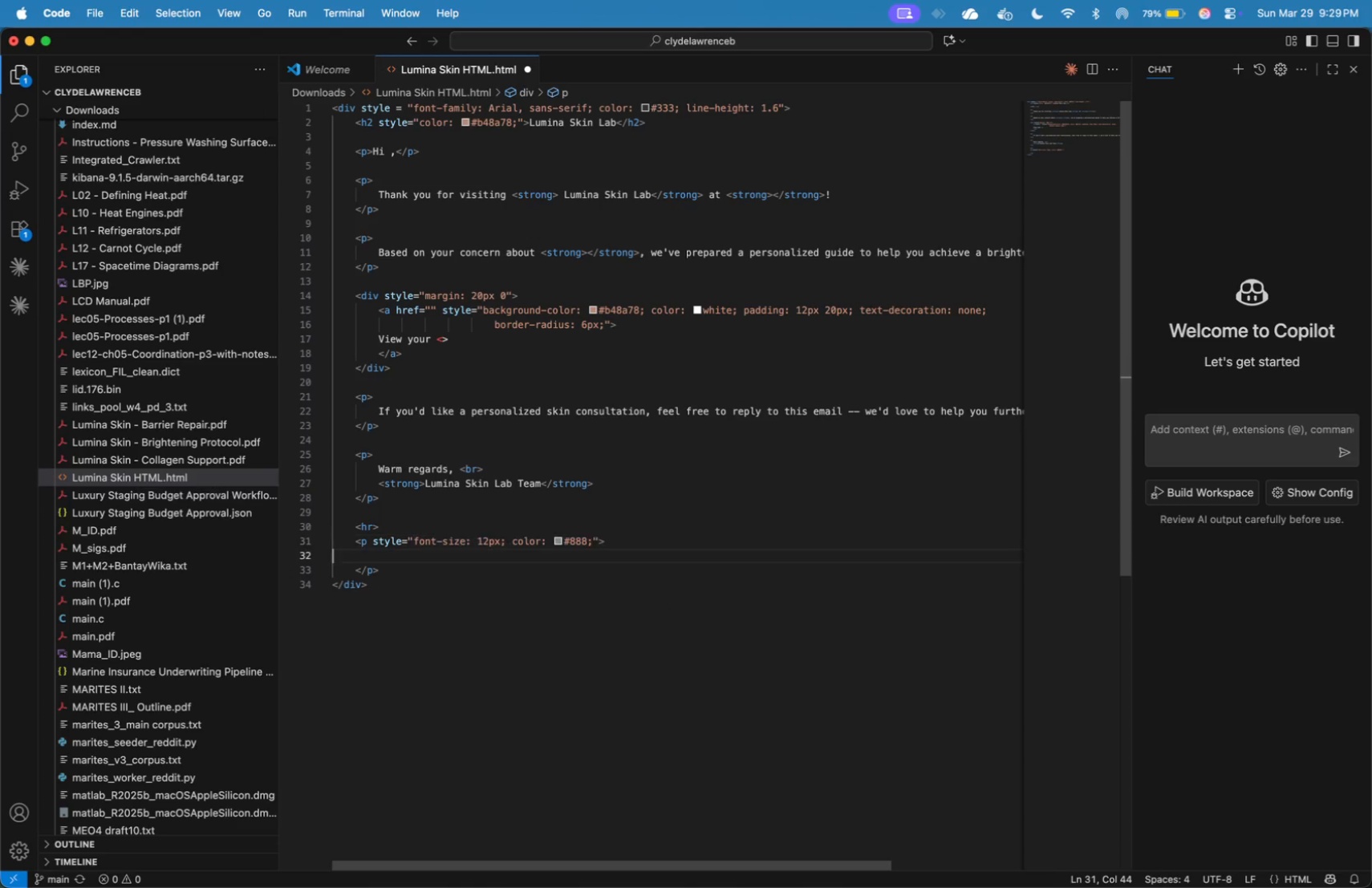 
 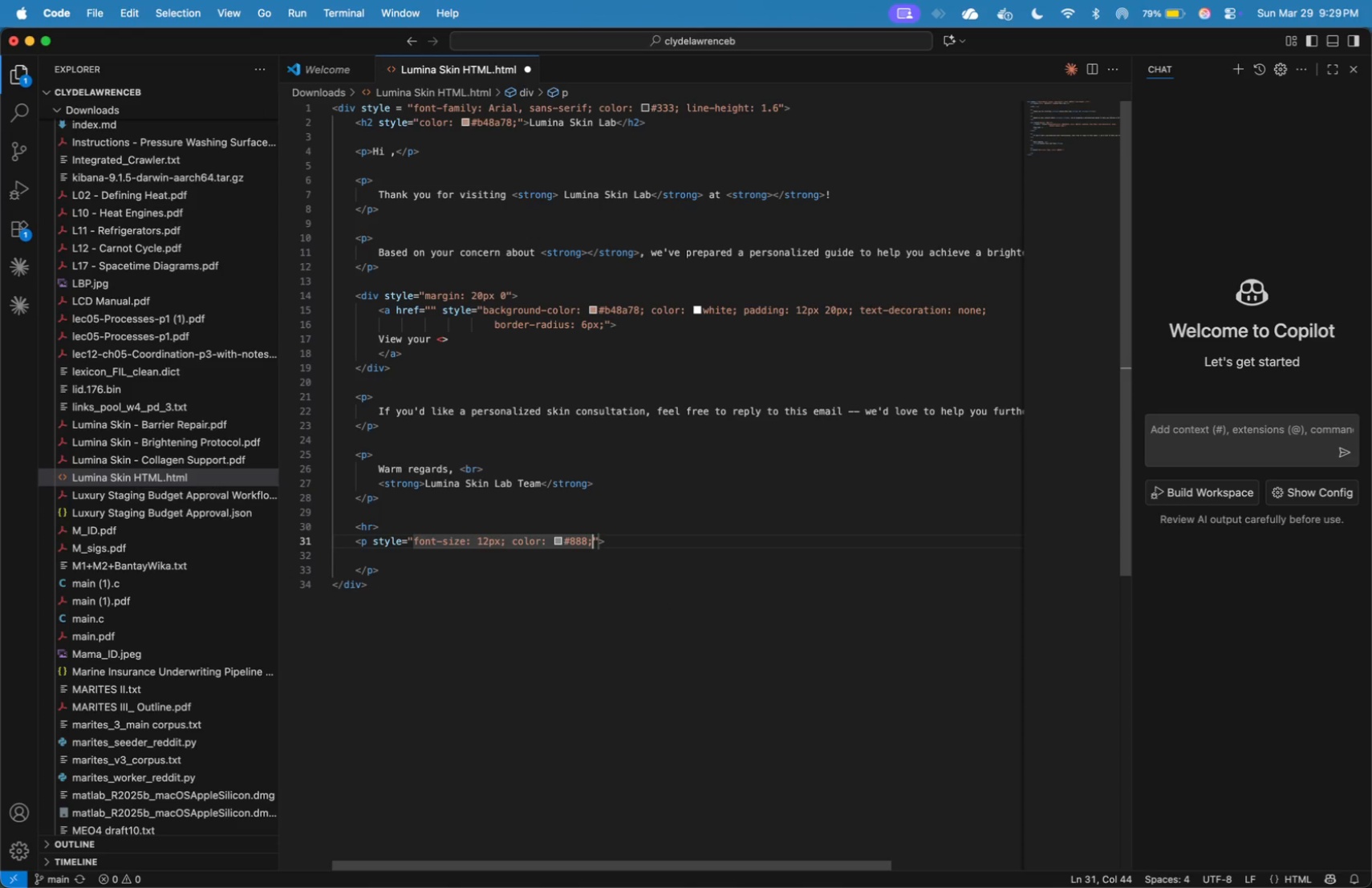 
key(ArrowDown)
 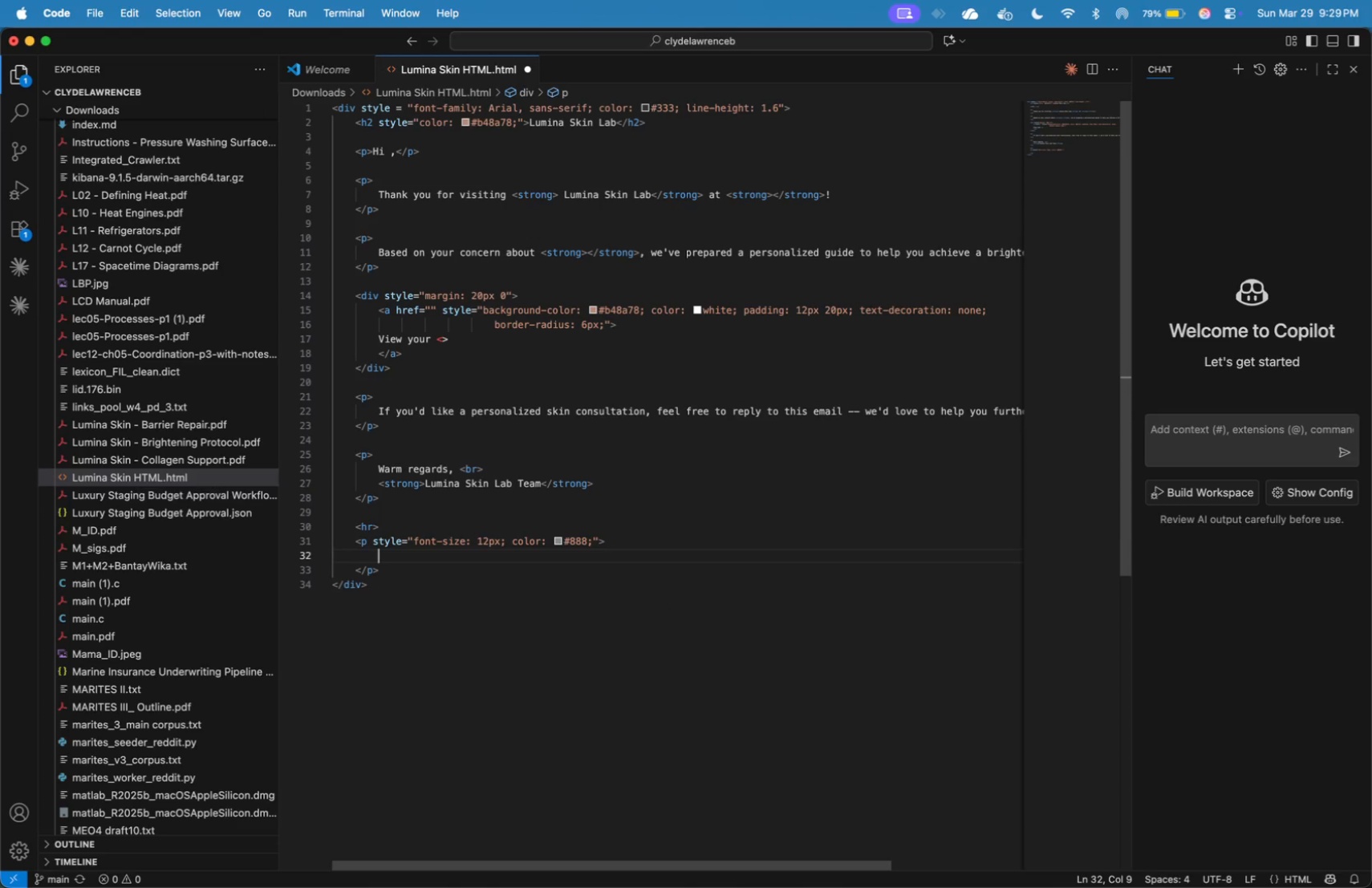 
key(Tab)
type(You )
 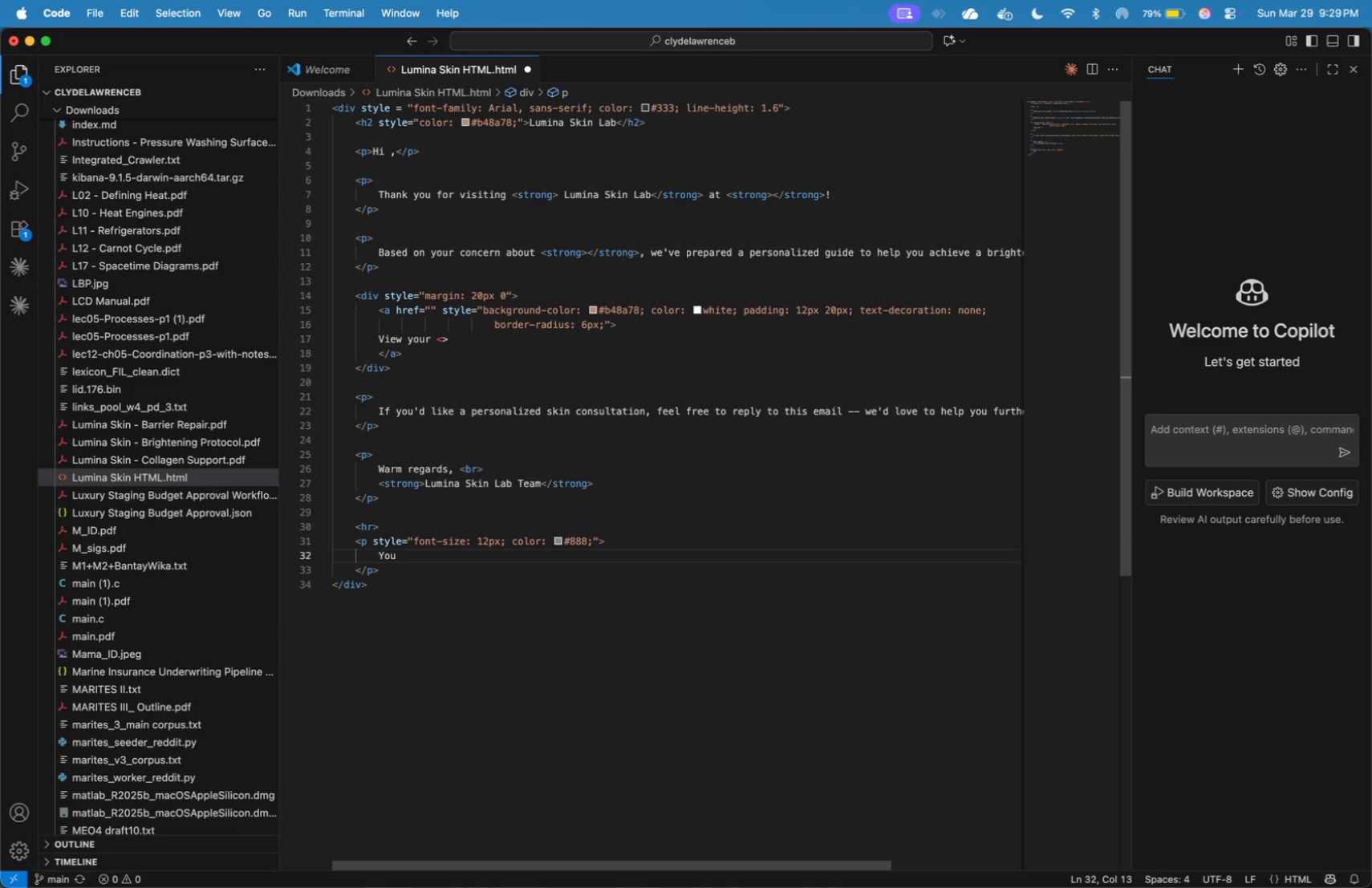 
type(are receiving  )
key(Backspace)
key(Backspace)
type( this email because you )
 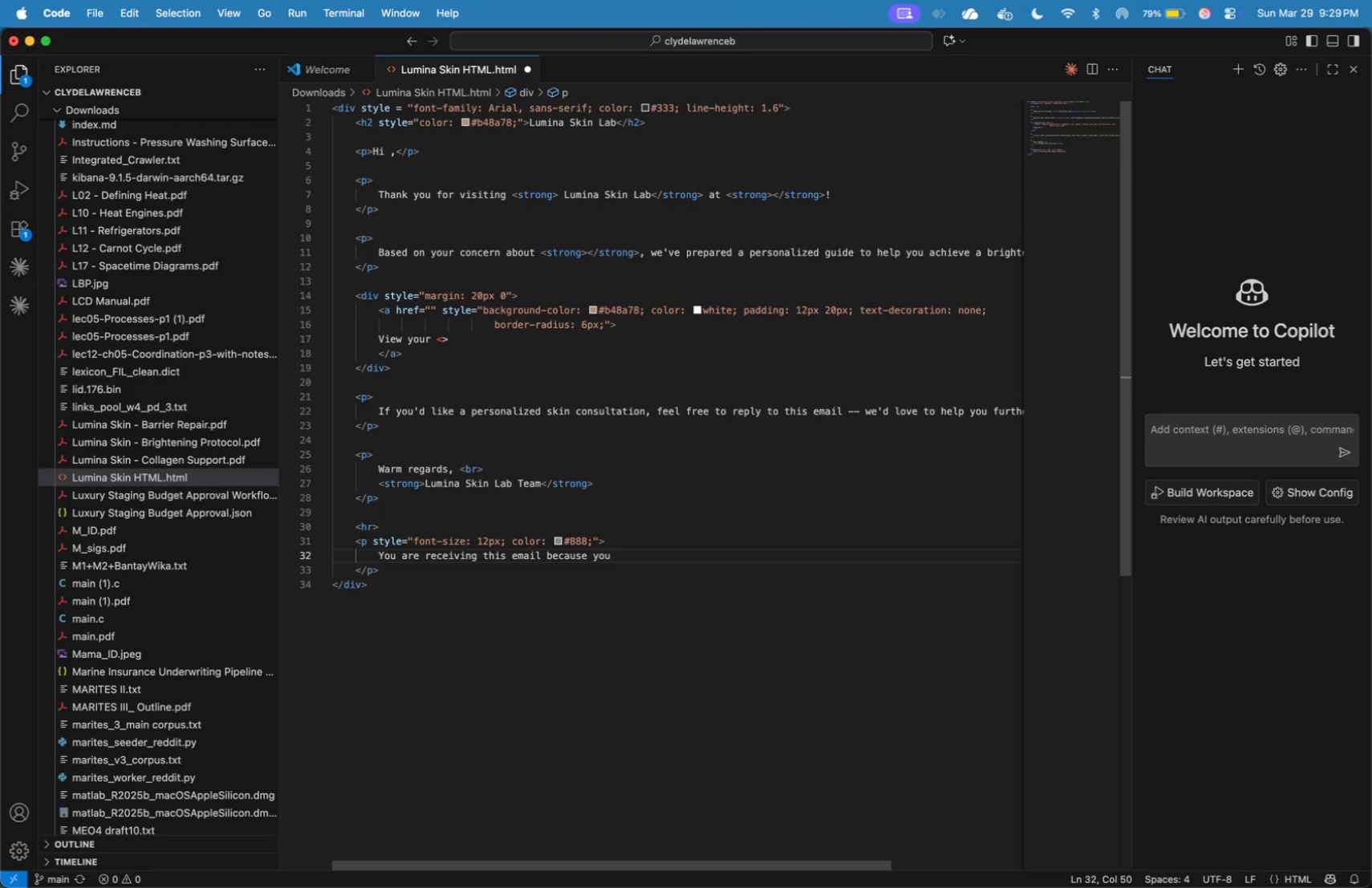 
type(signed uo)
key(Backspace)
type(p at a Lumina Skin Lab pop-up event.)
 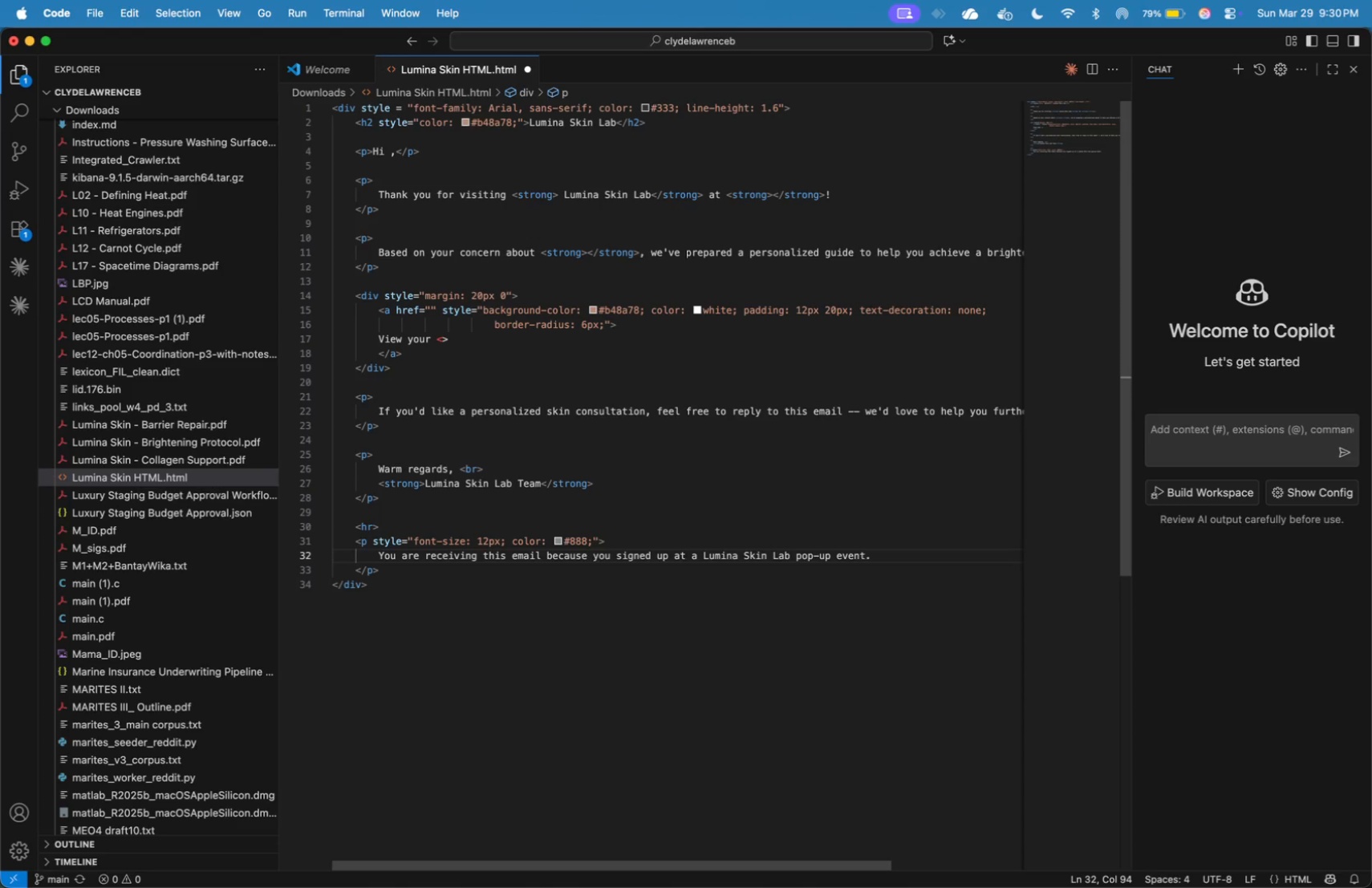 
key(Meta+A)
 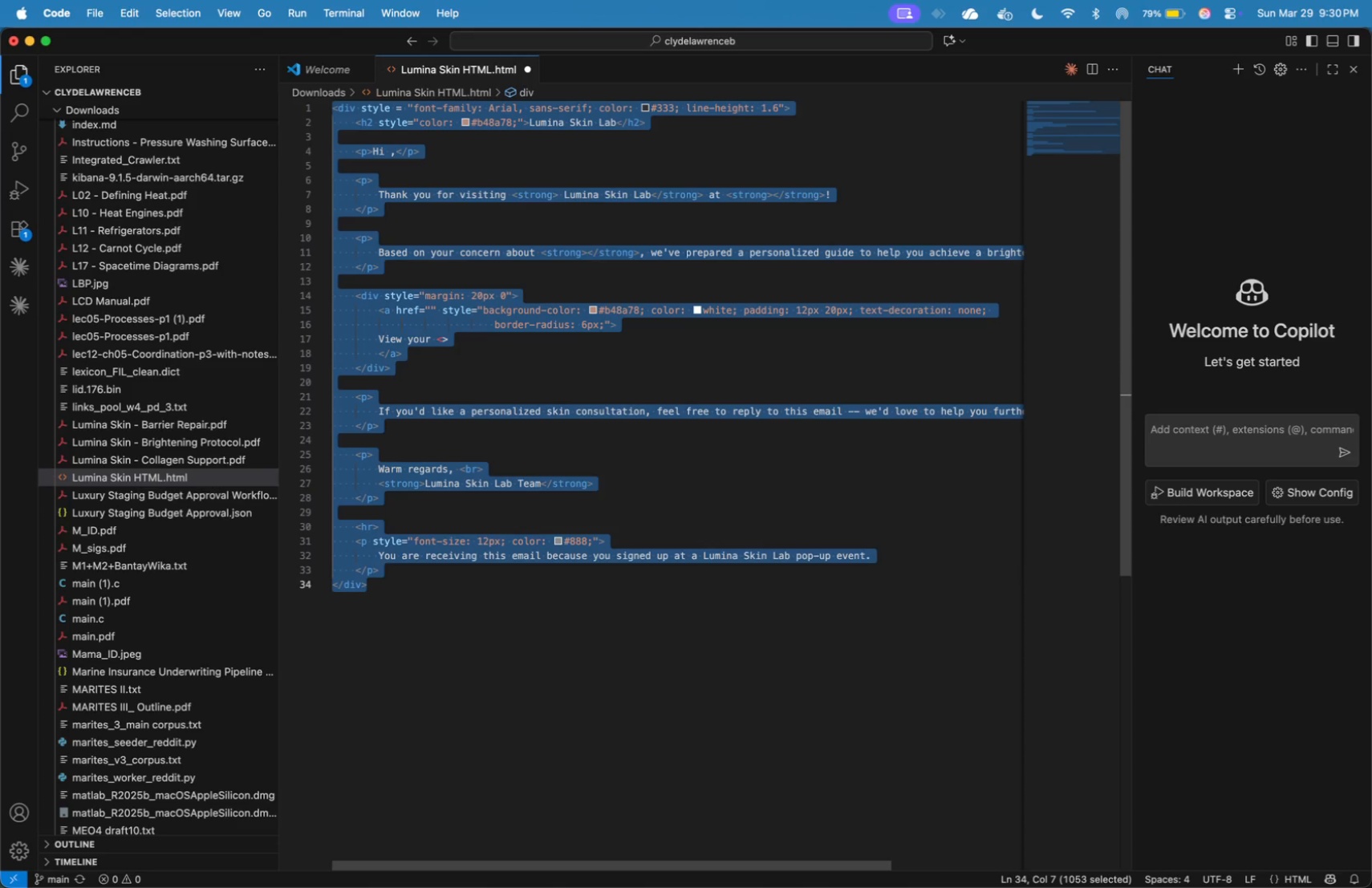 
key(Meta+C)
 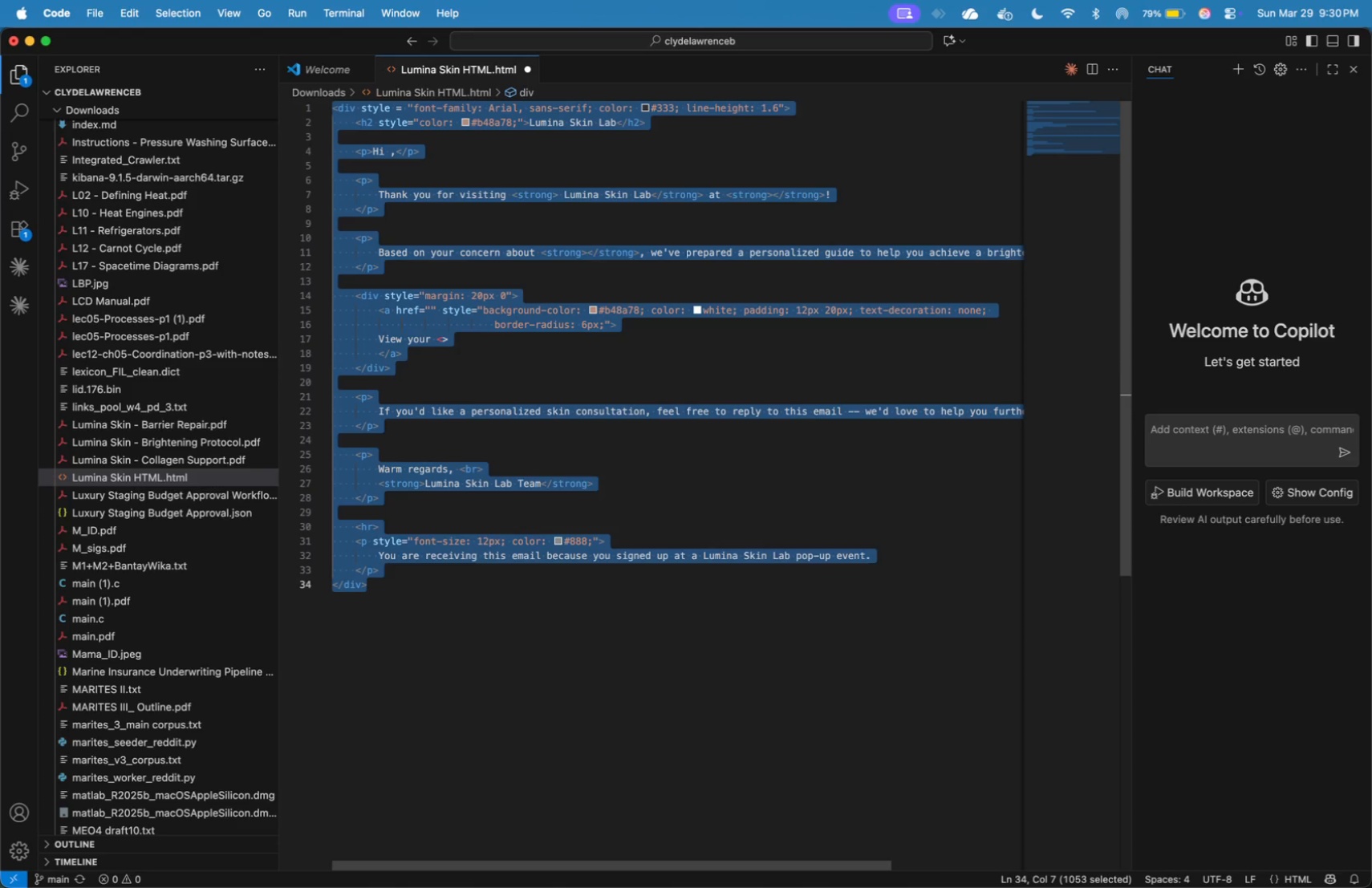 
key(Meta+S)
 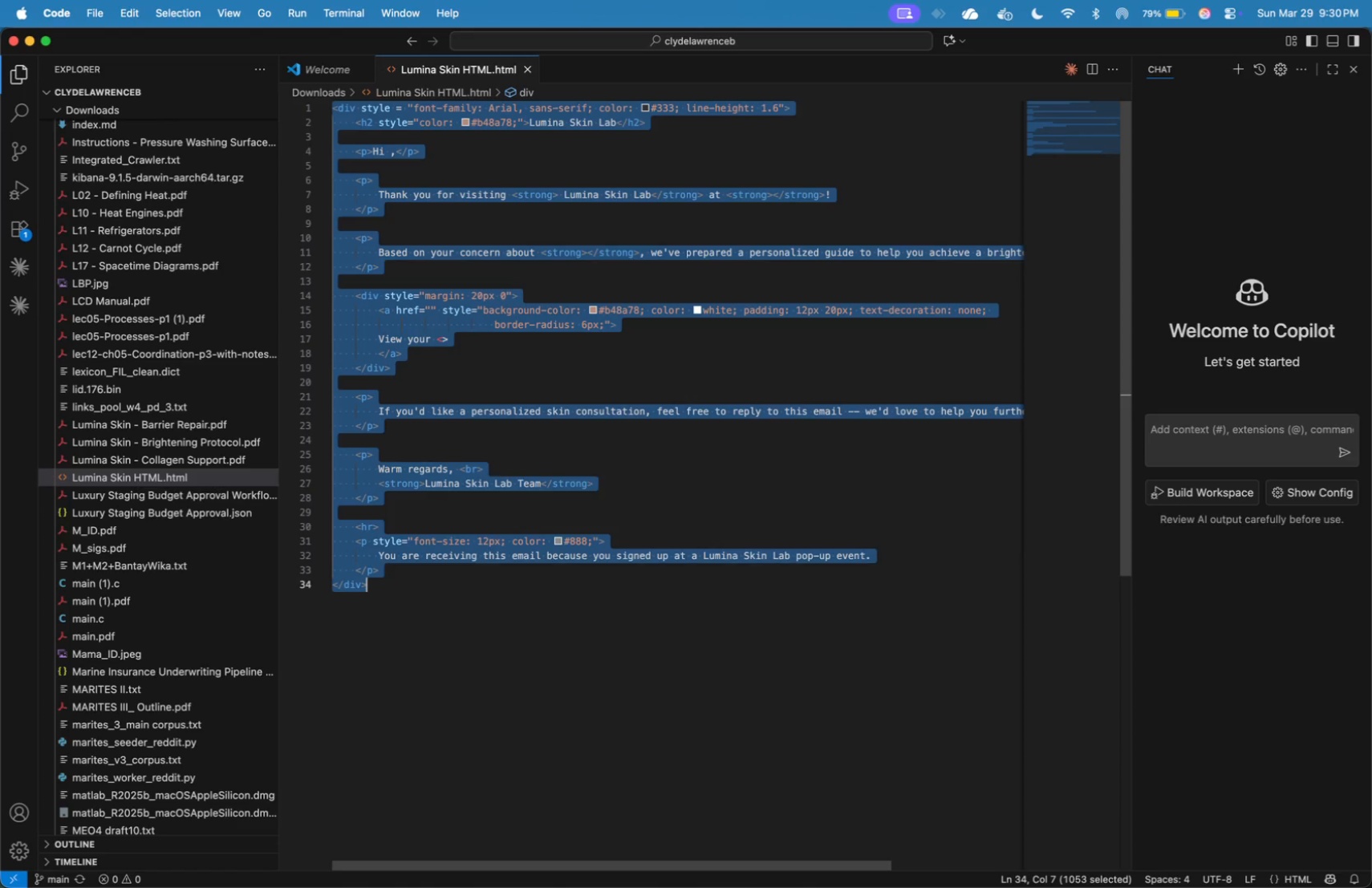 
key(Meta+Tab)
 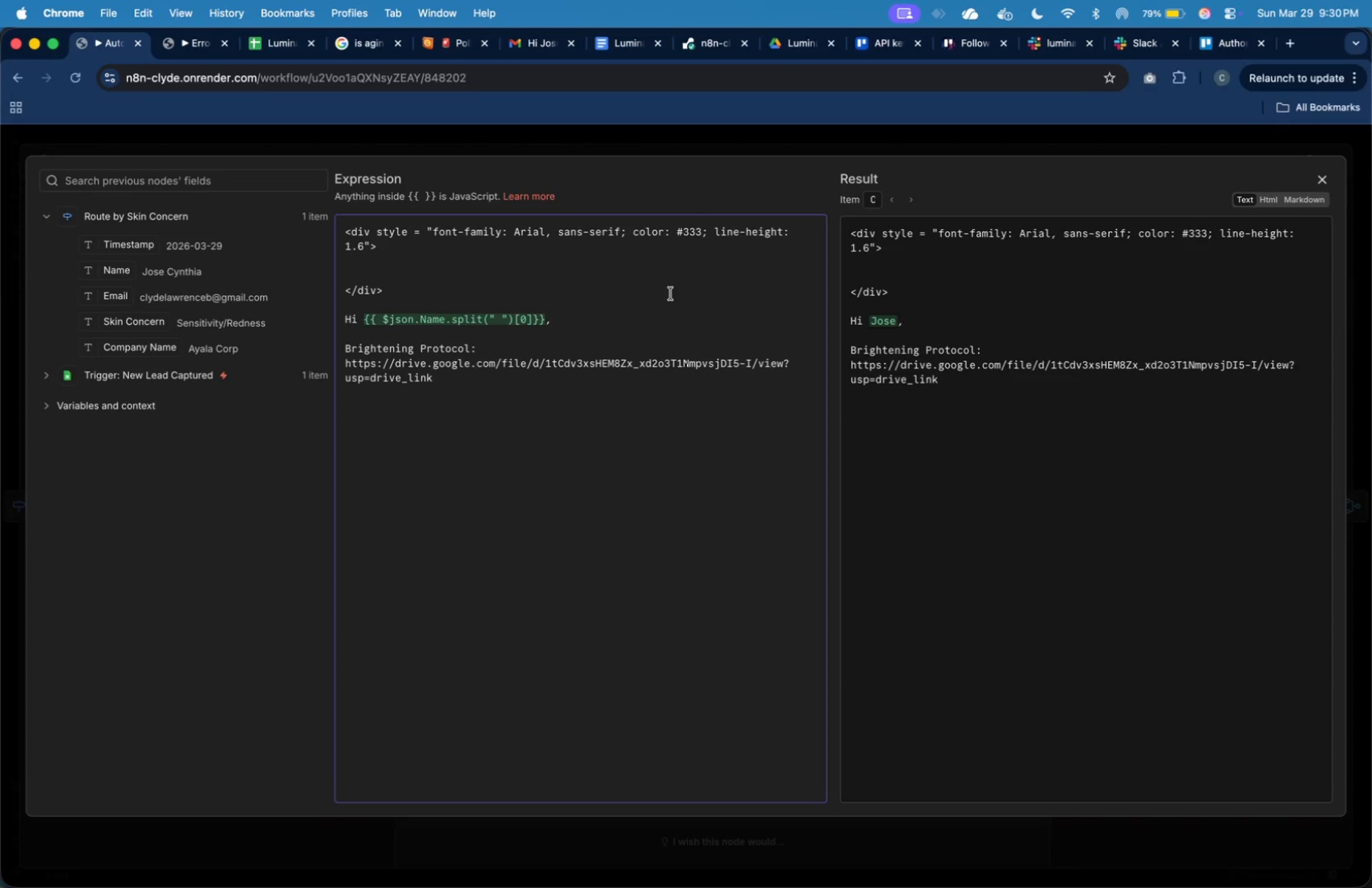 
key(Meta+A)
 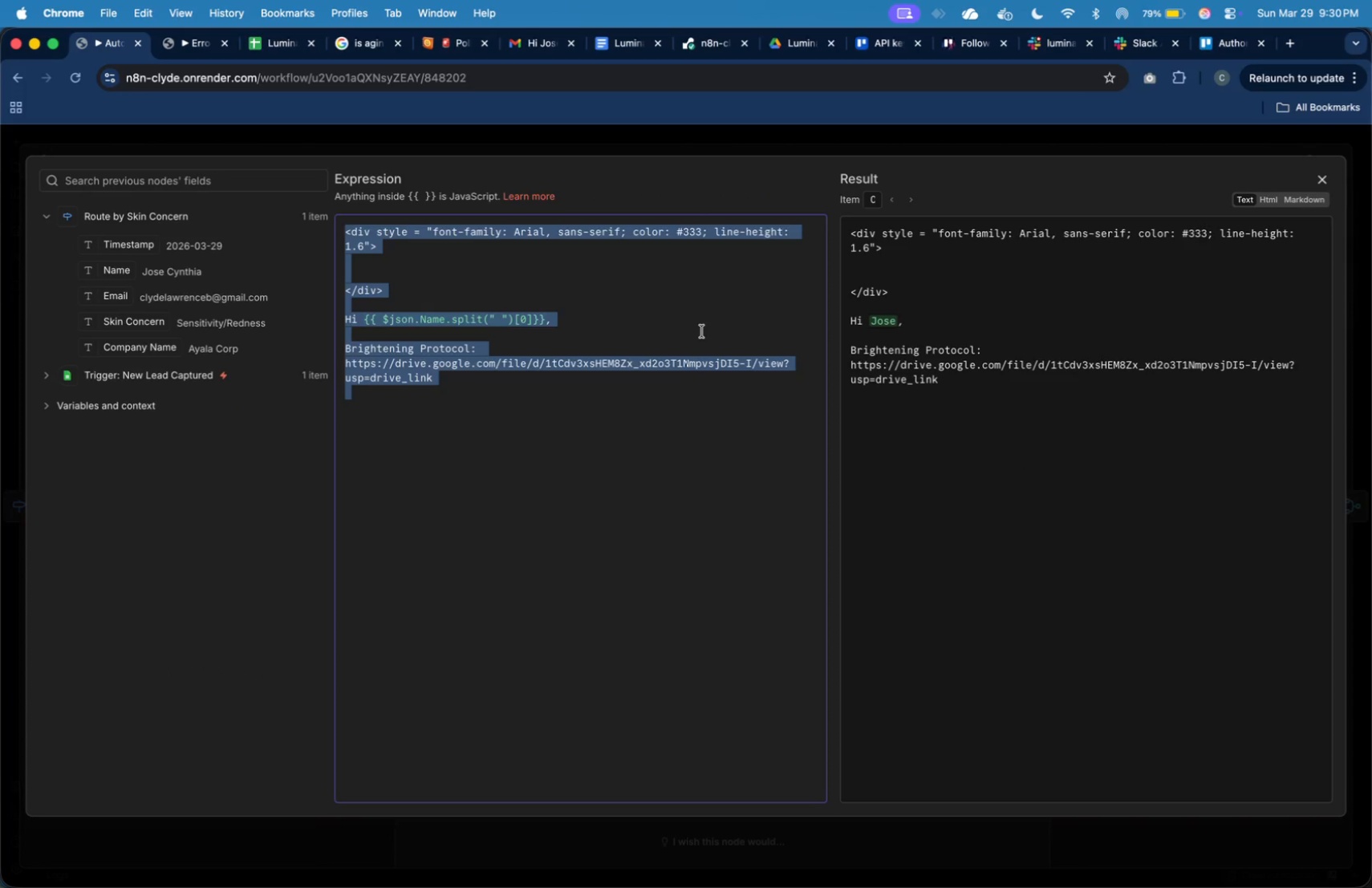 
key(Meta+V)
 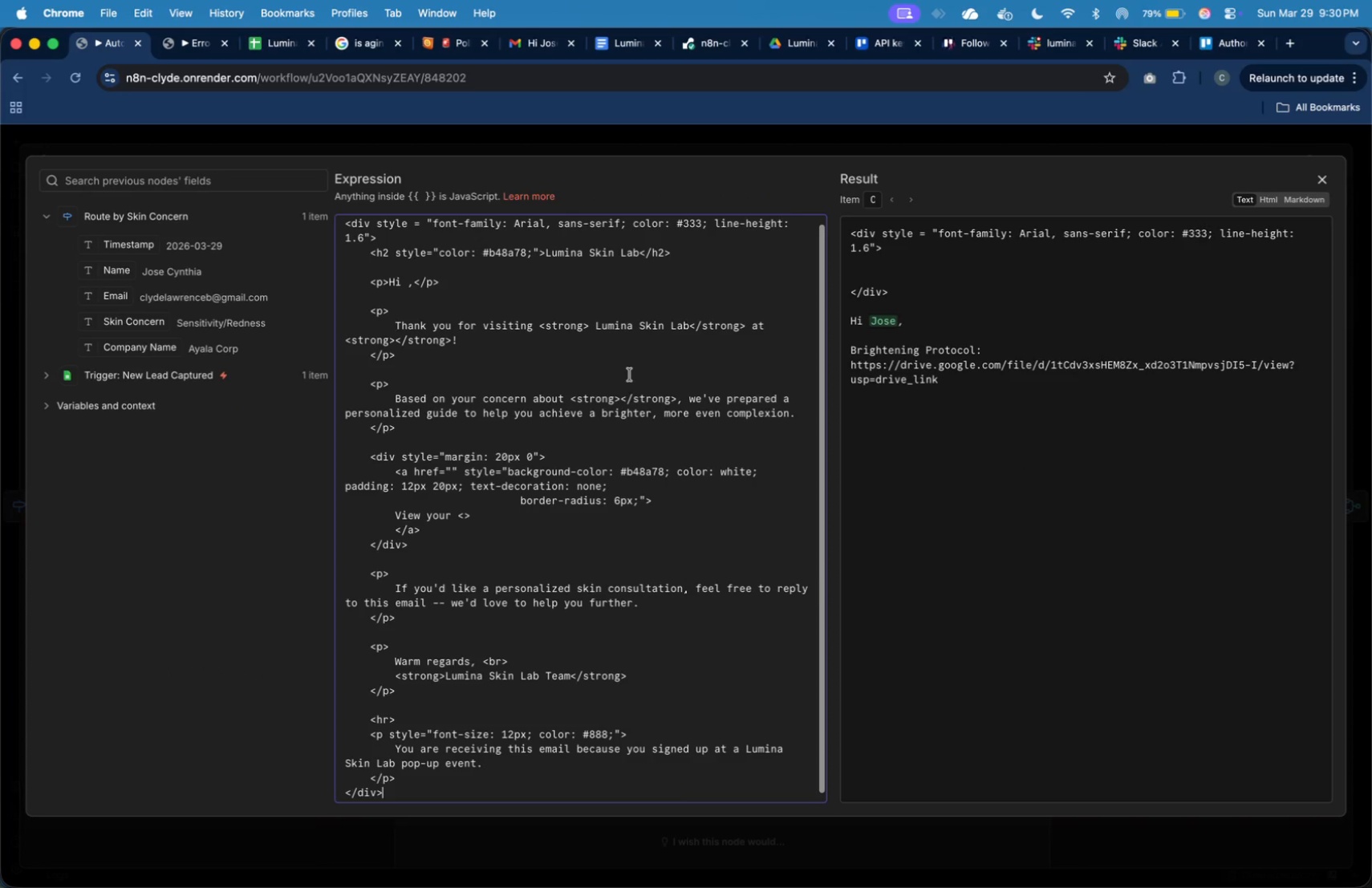 
scroll: coordinate [630, 377], scroll_direction: up, amount: 17.0
 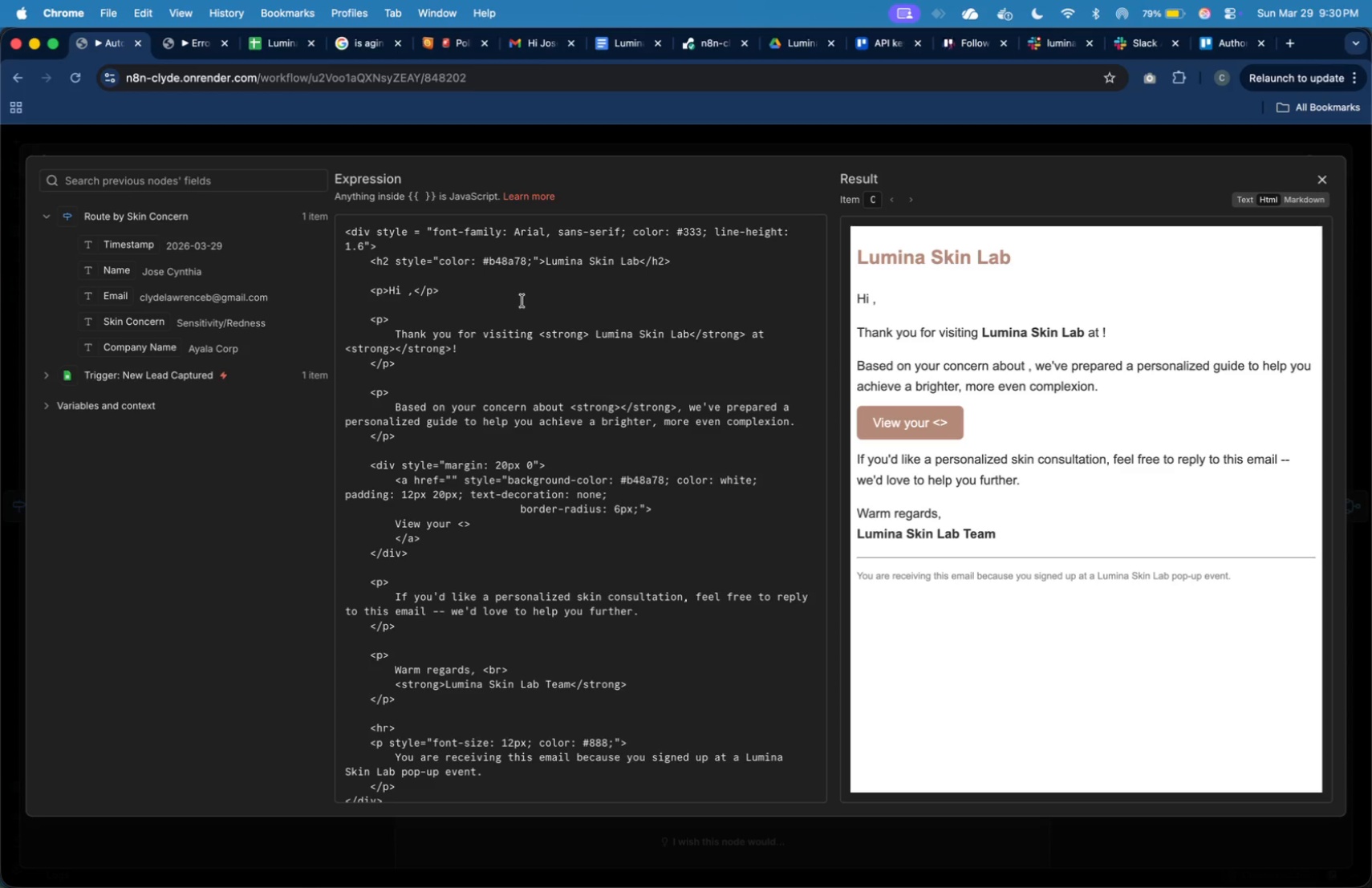 
wait(5.14)
 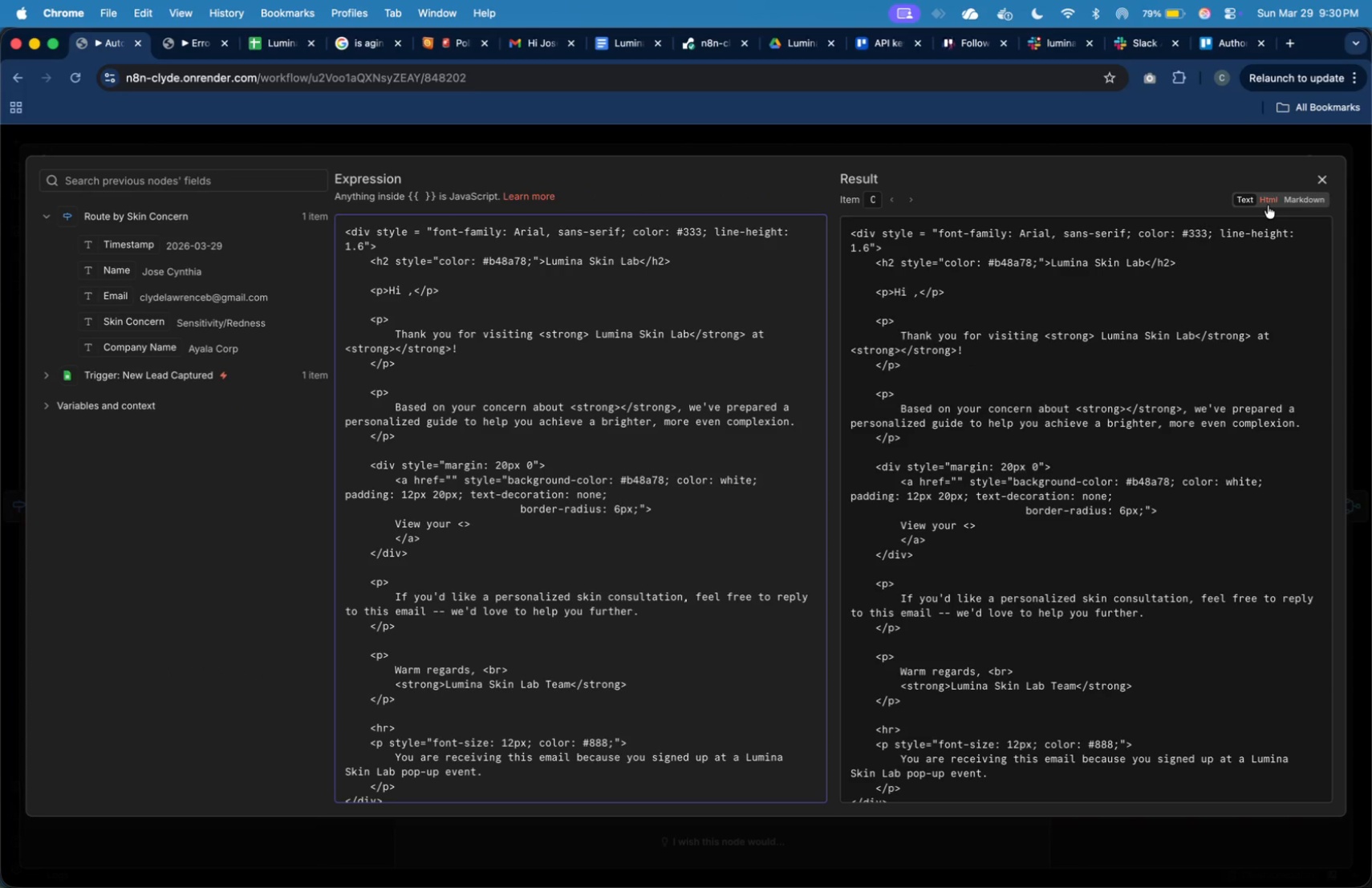 
scroll: coordinate [416, 272], scroll_direction: up, amount: 1.0
 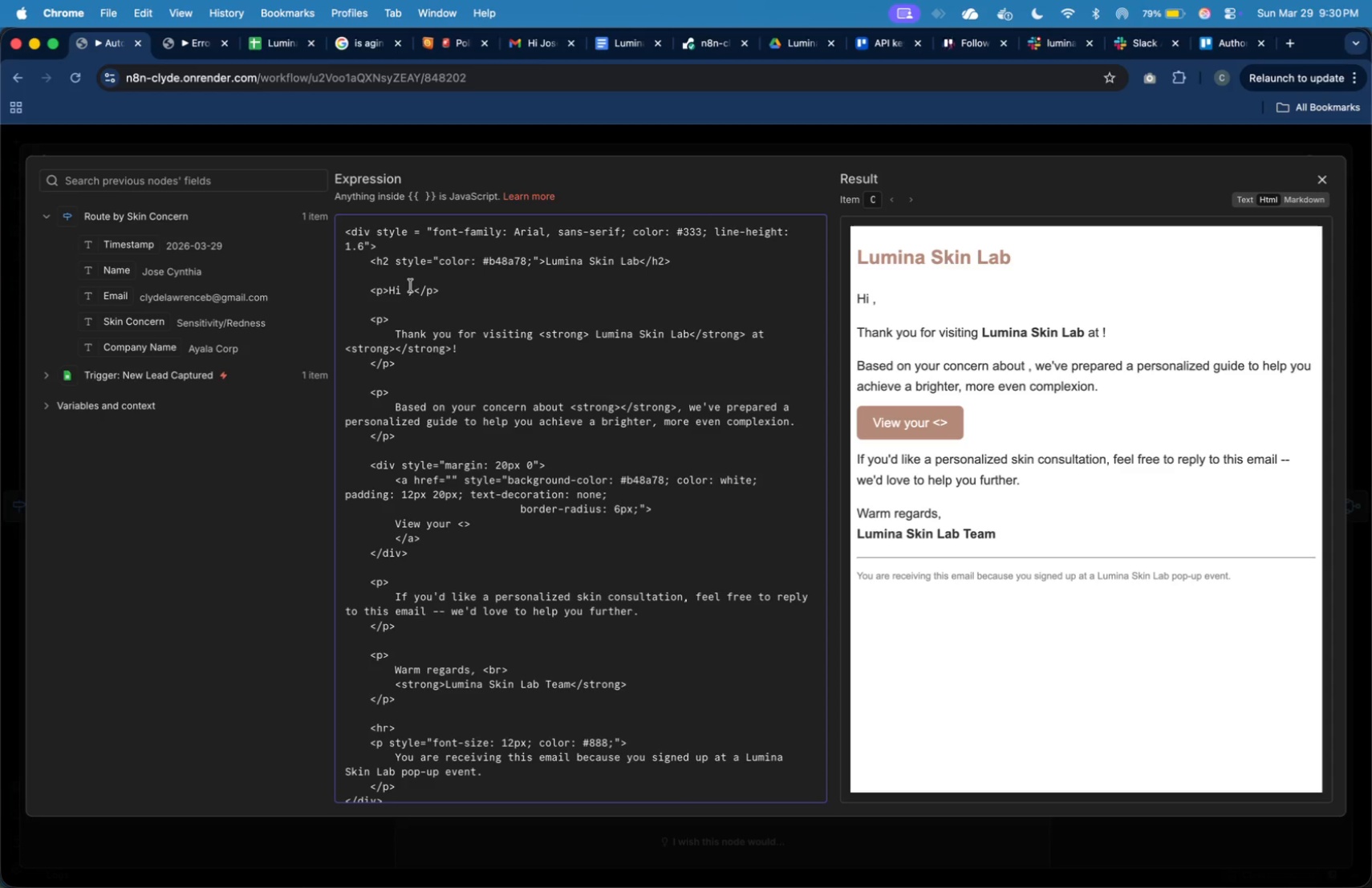 
left_click([411, 286])
 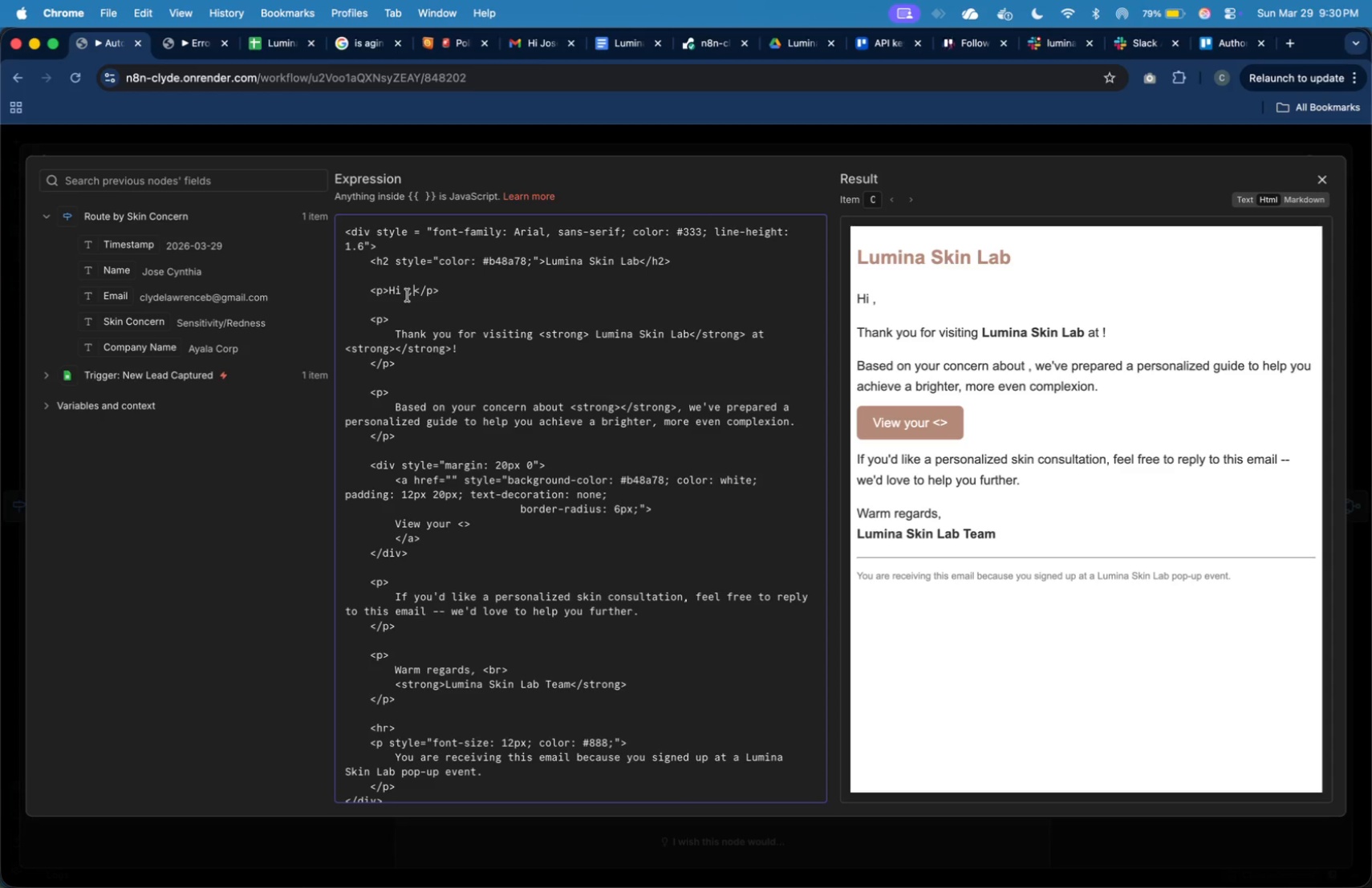 
left_click([410, 291])
 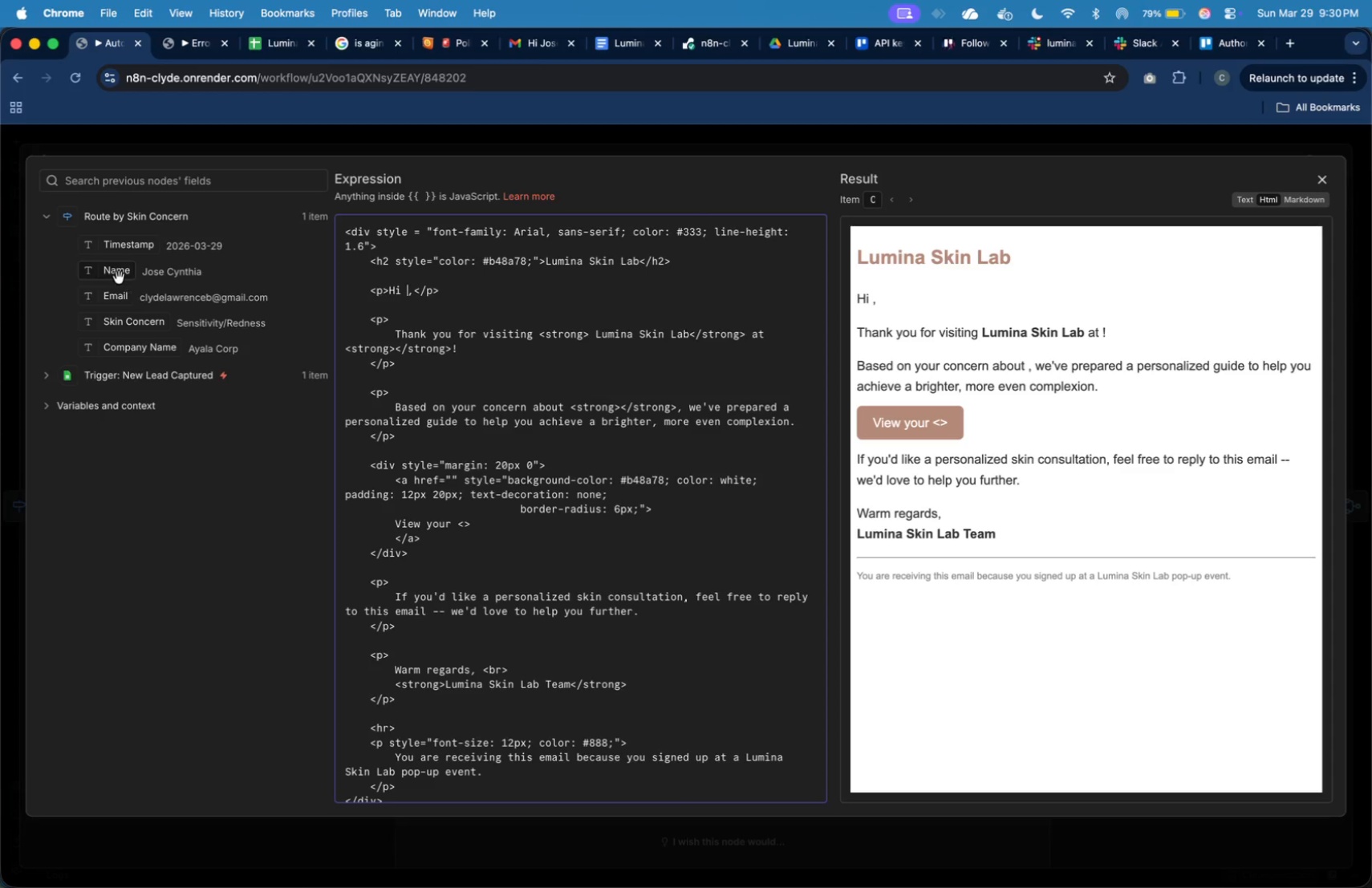 
left_click_drag(start_coordinate=[119, 274], to_coordinate=[410, 295])
 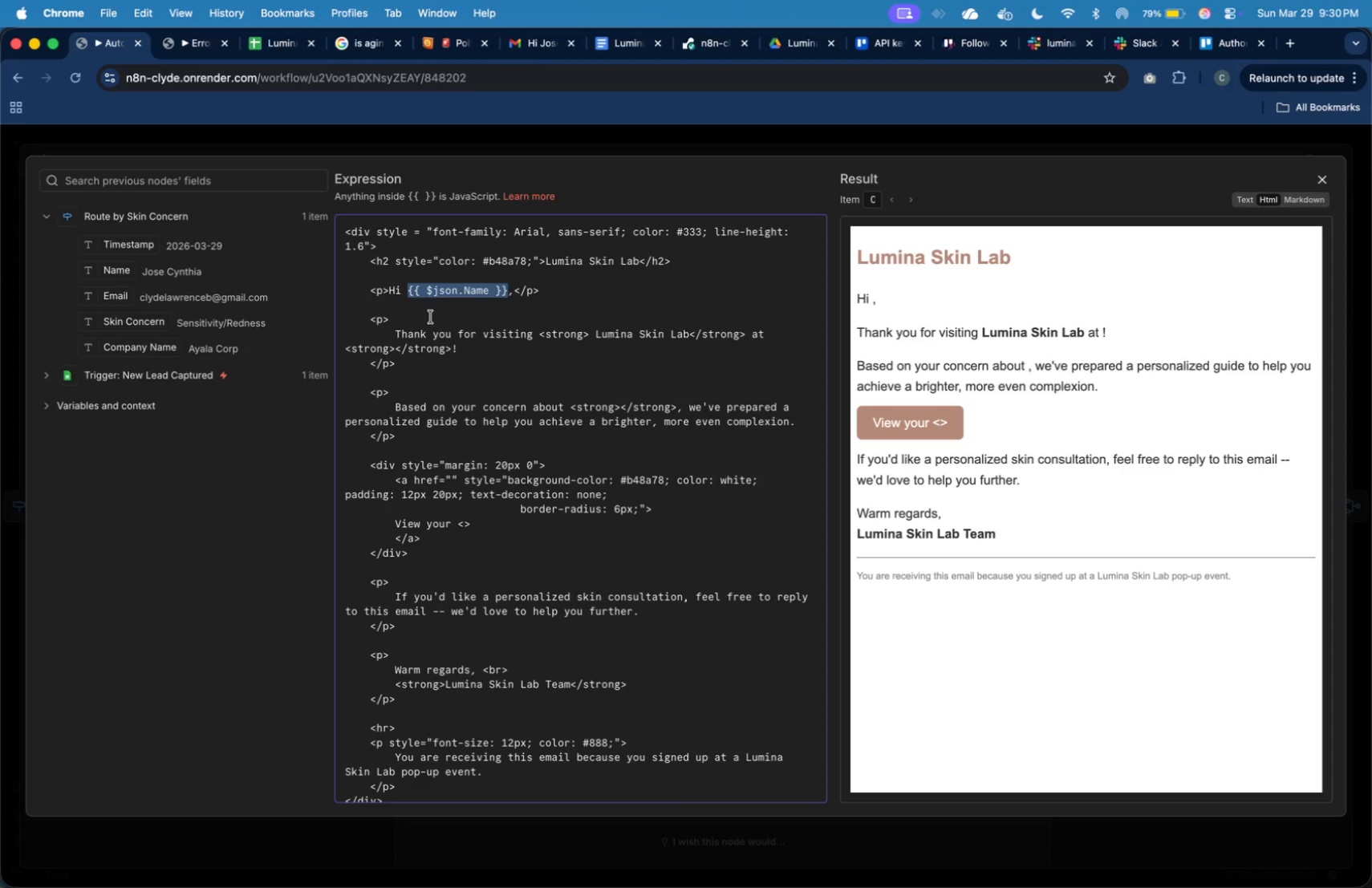 
left_click([434, 318])
 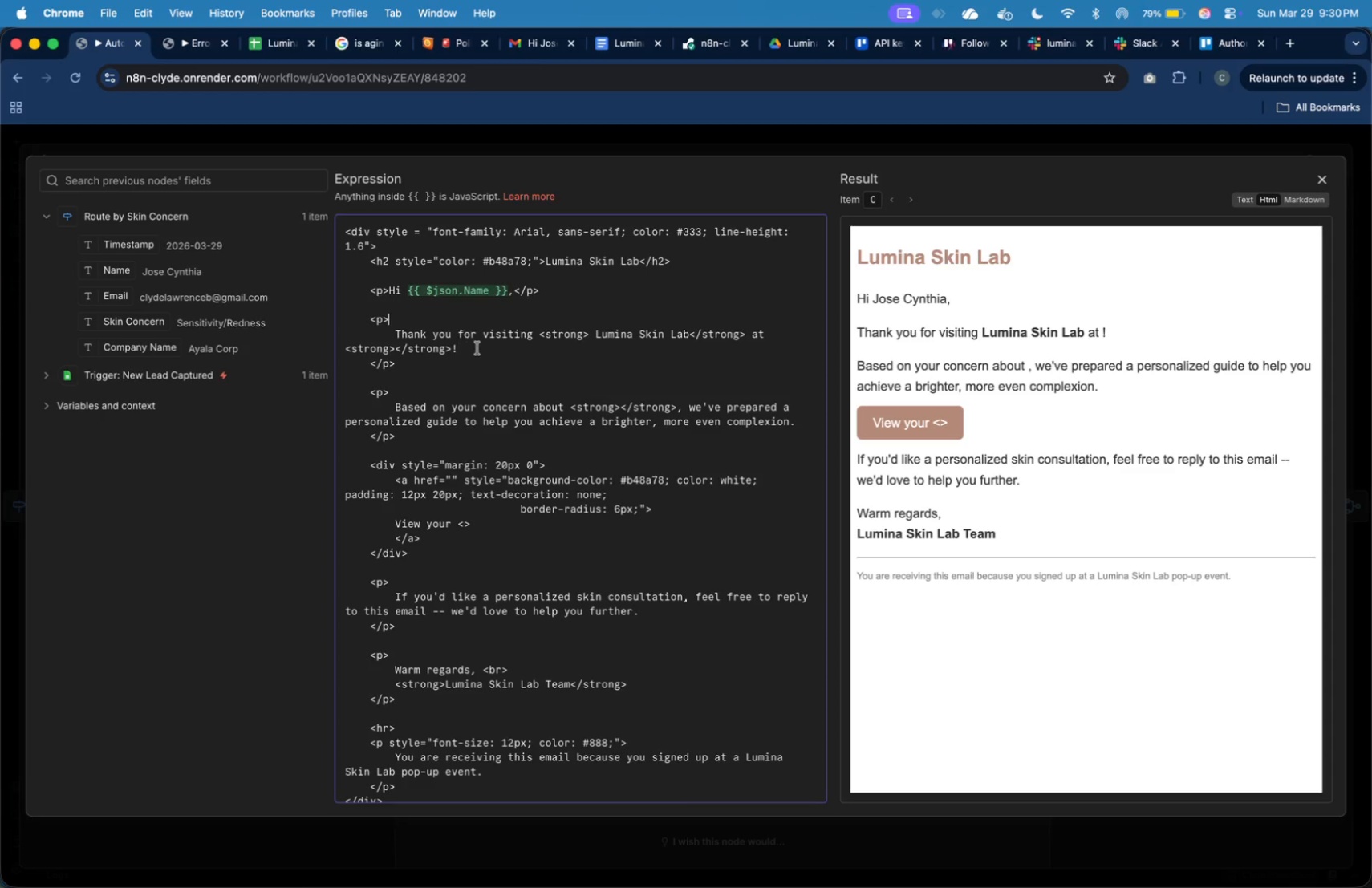 
left_click([484, 352])
 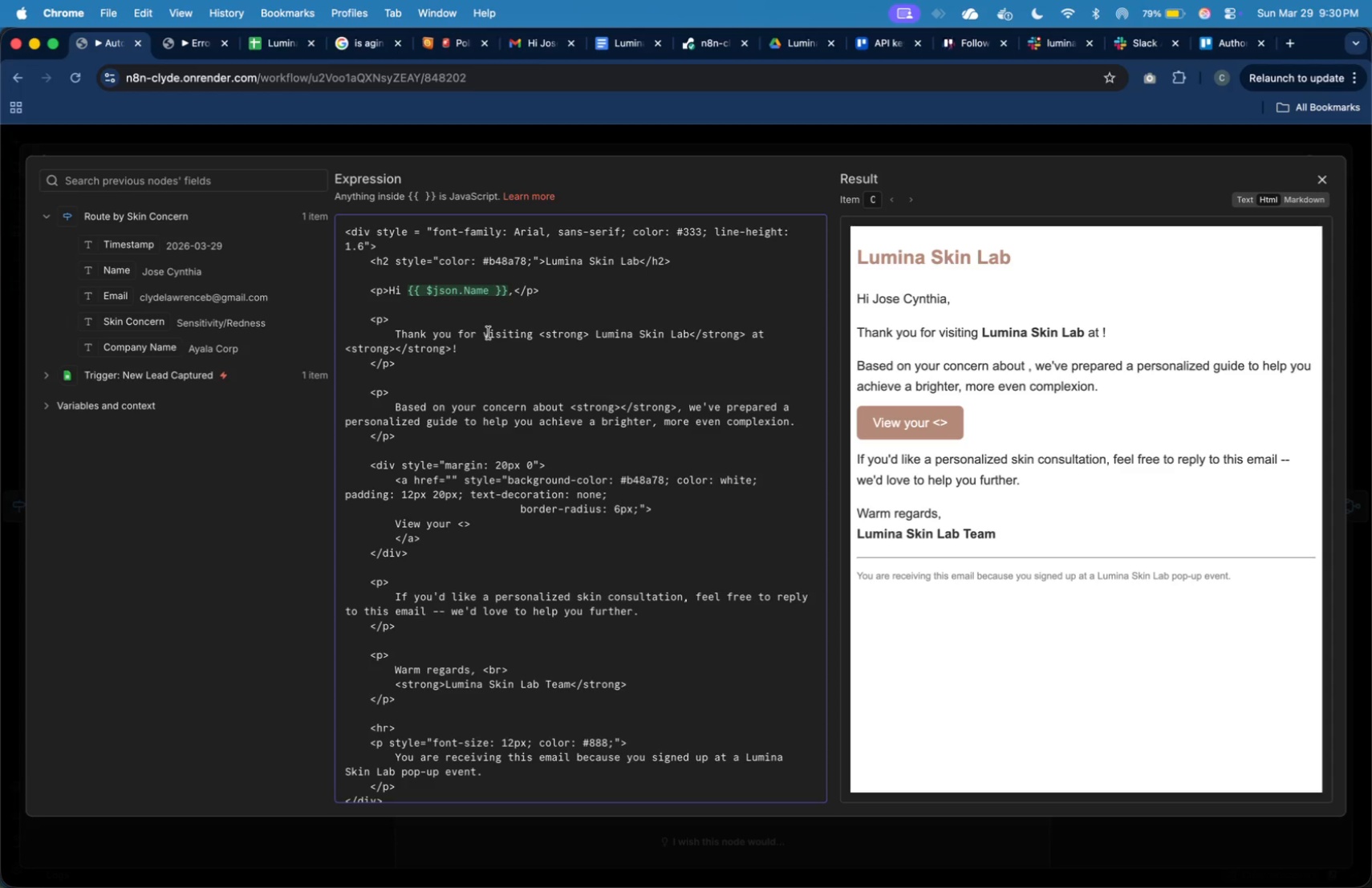 
wait(9.96)
 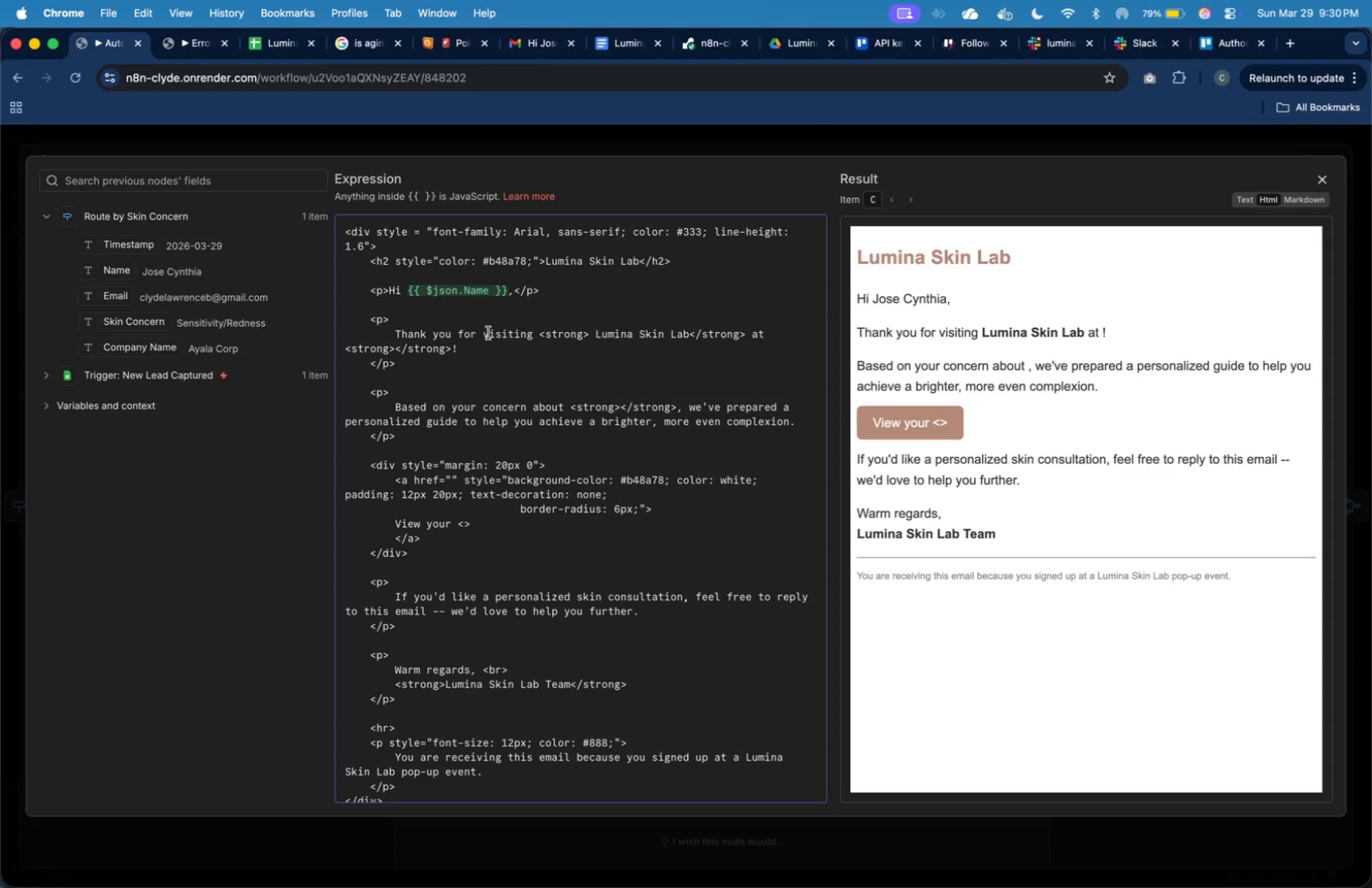 
left_click_drag(start_coordinate=[137, 347], to_coordinate=[396, 353])
 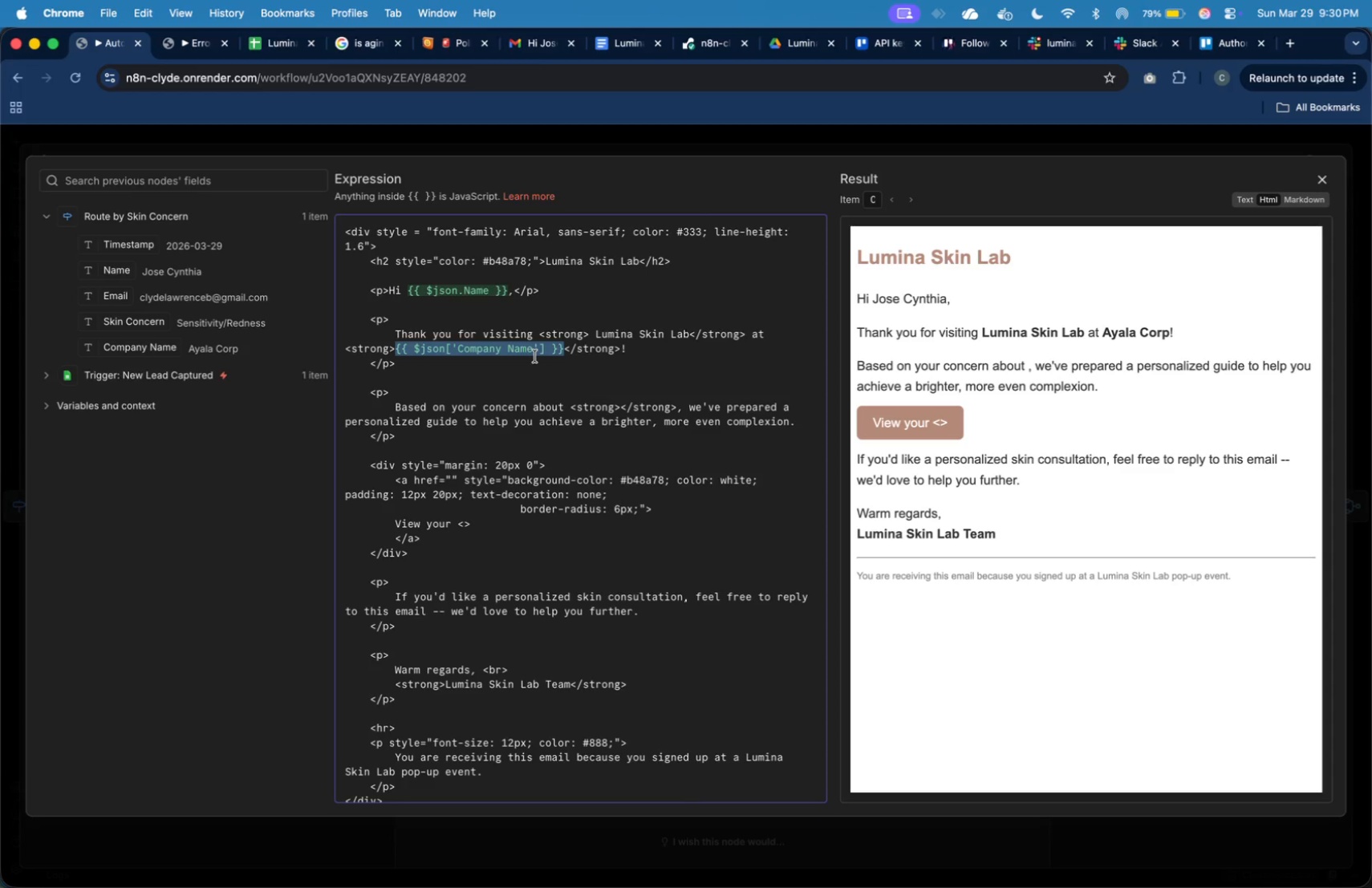 
wait(10.26)
 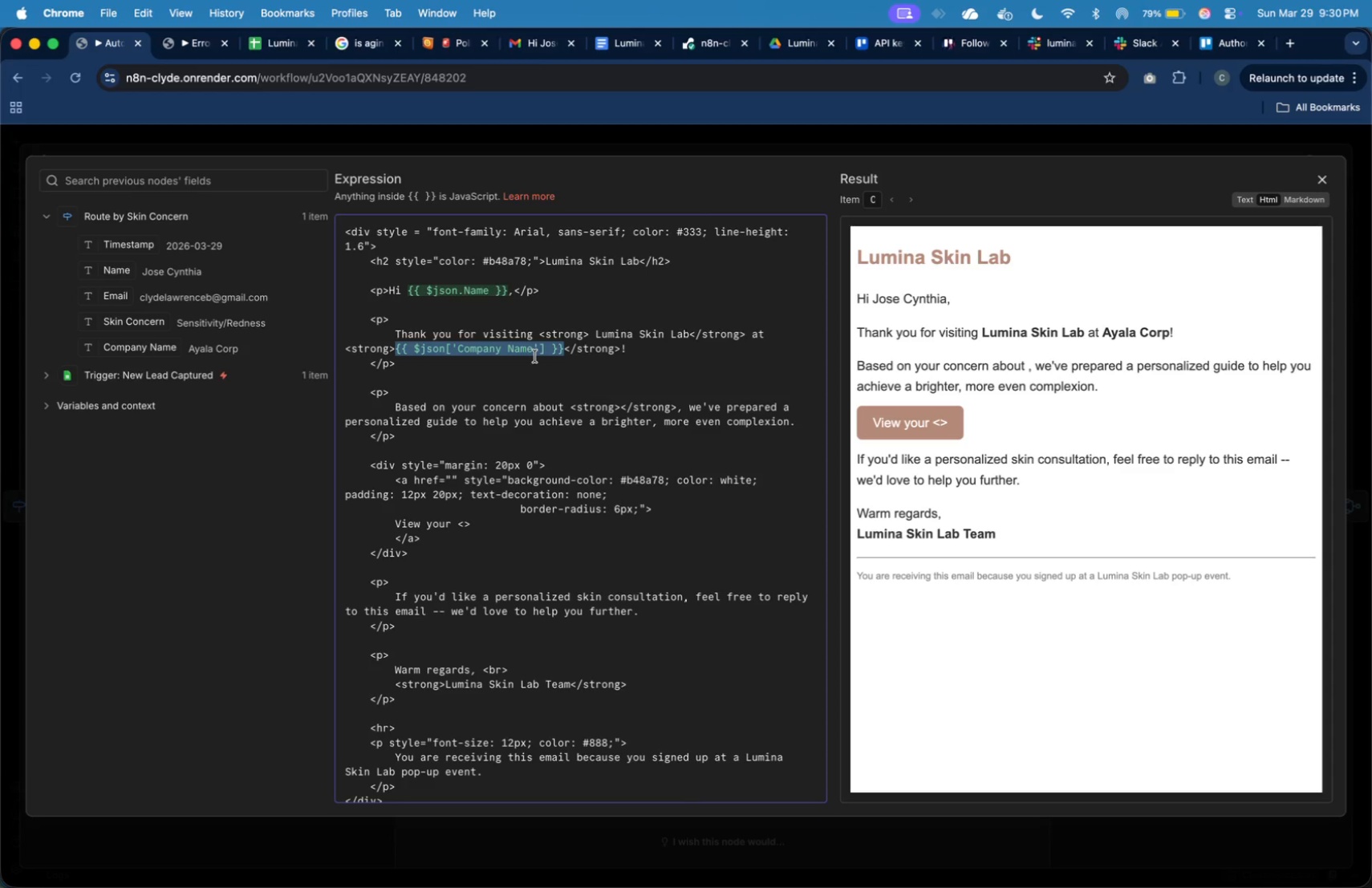 
left_click([578, 409])
 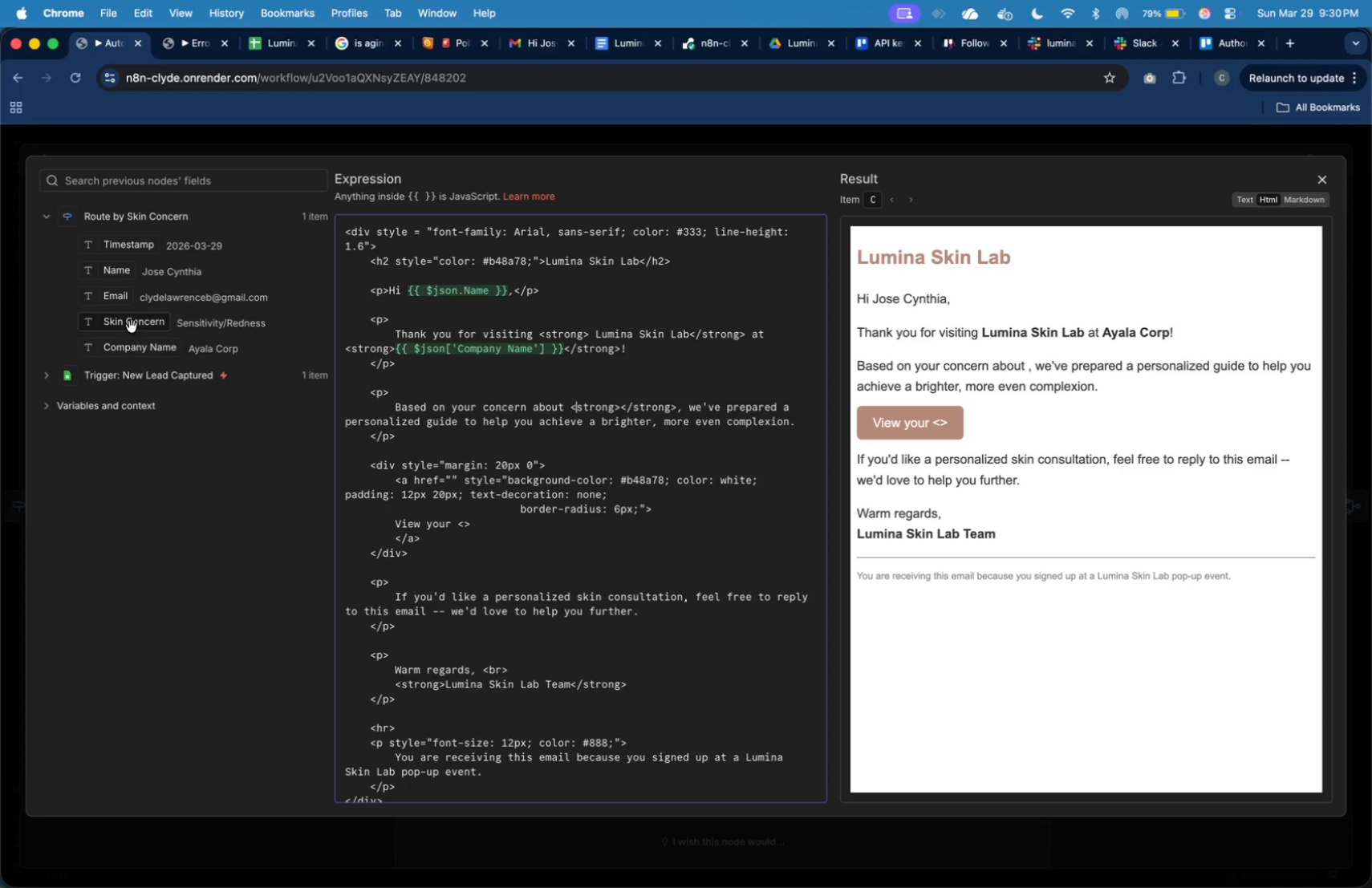 
left_click_drag(start_coordinate=[130, 323], to_coordinate=[623, 408])
 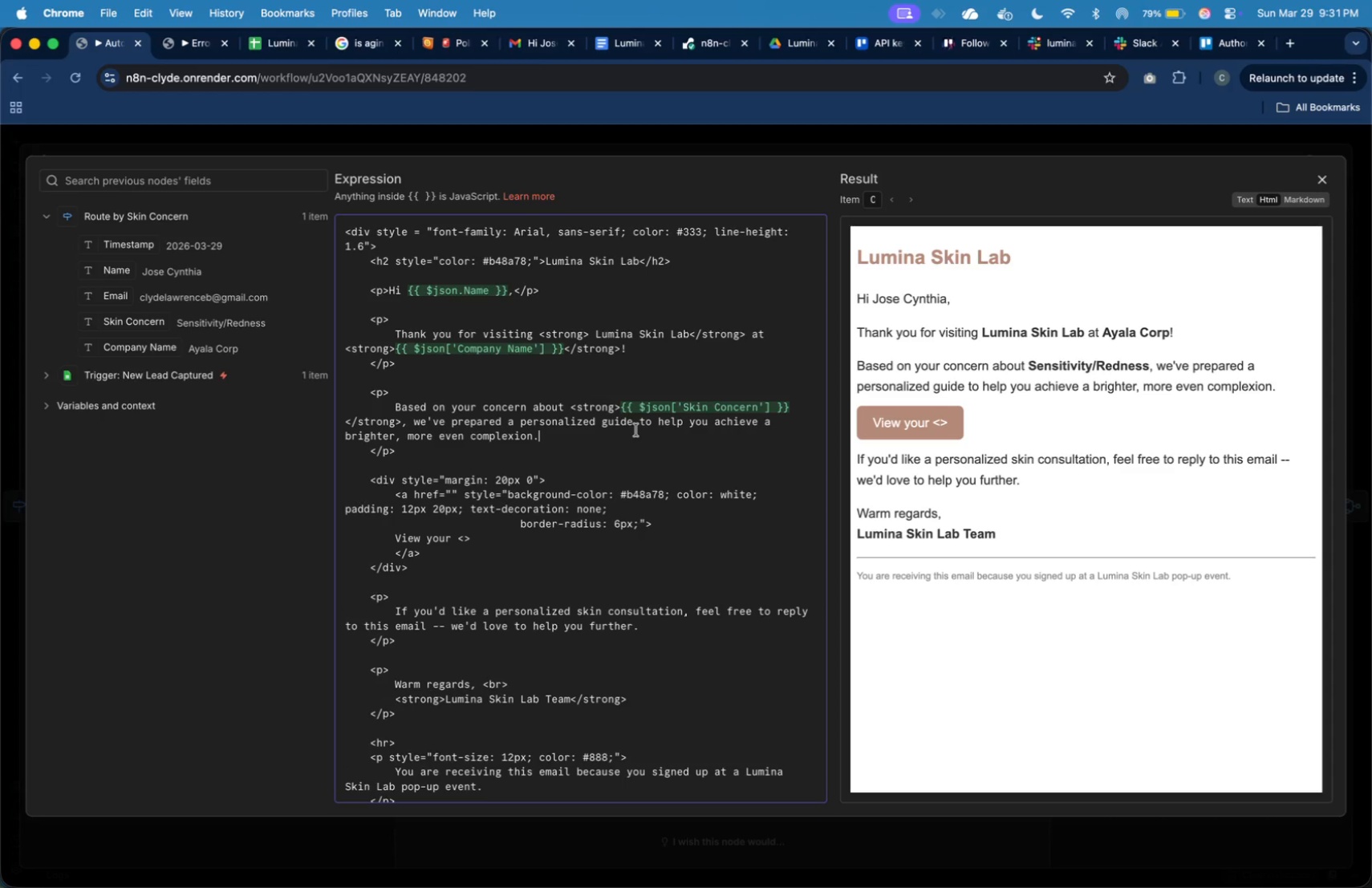 
wait(5.94)
 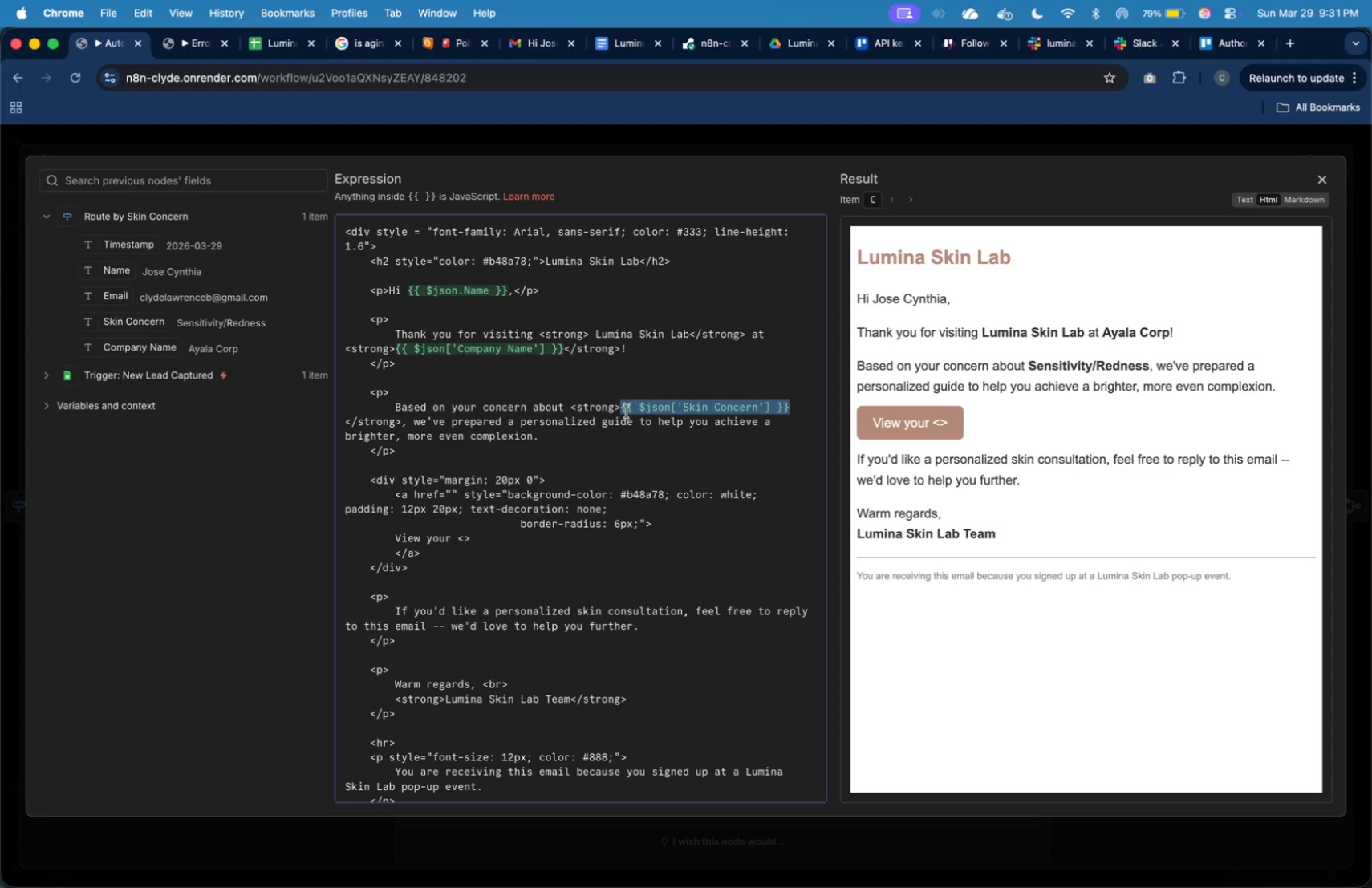 
left_click([676, 442])
 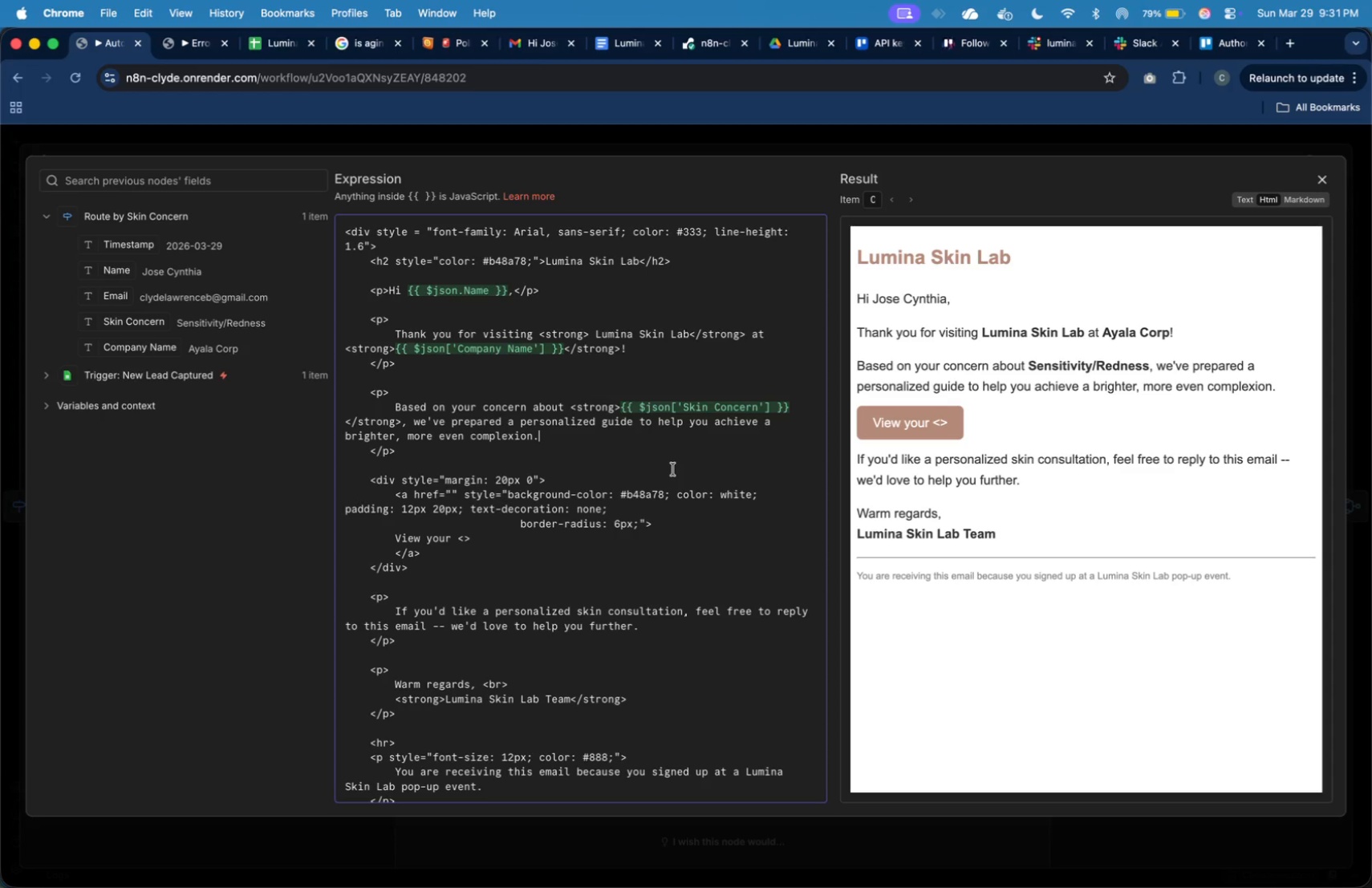 
wait(14.56)
 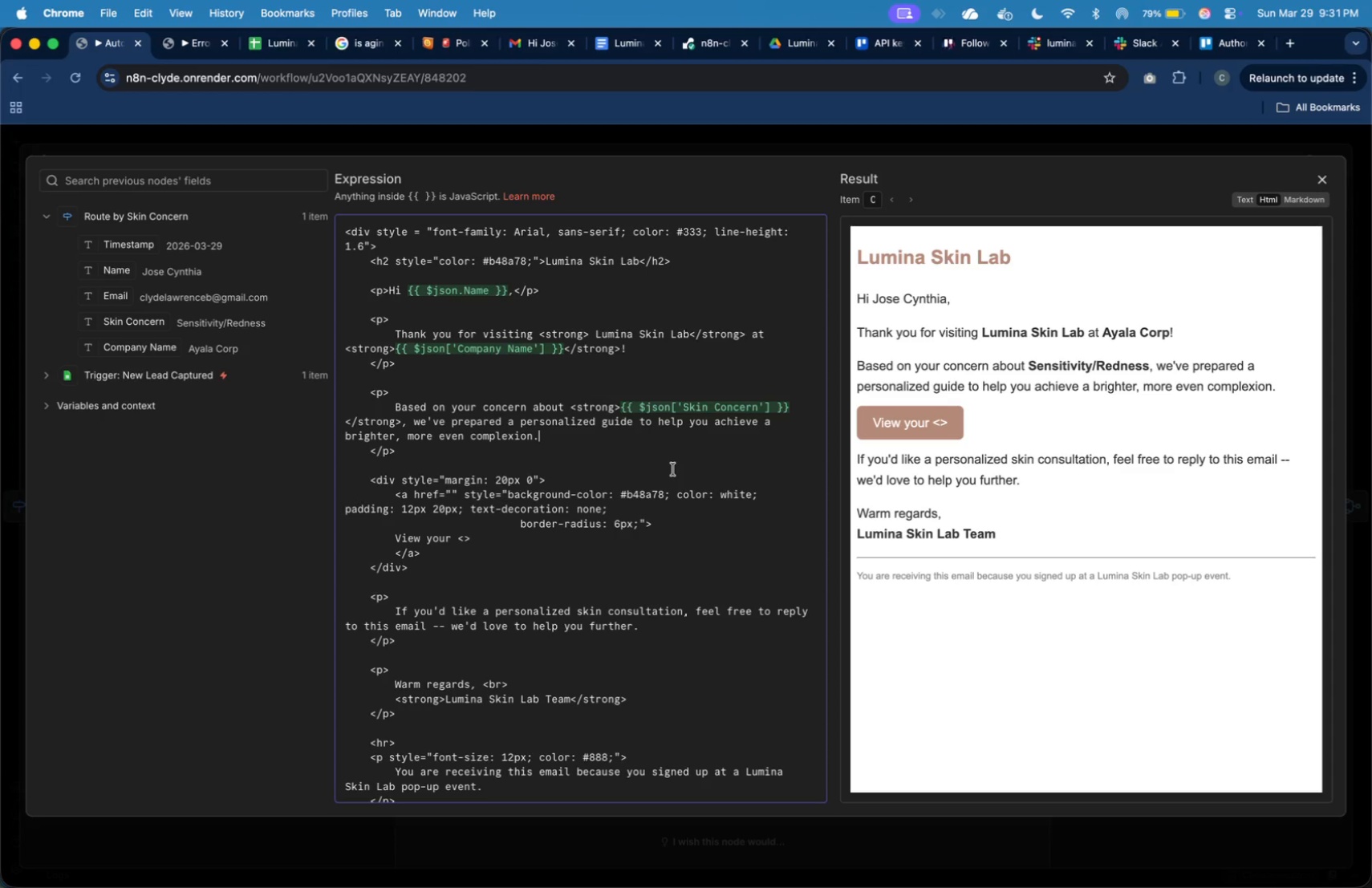 
scroll: coordinate [591, 546], scroll_direction: up, amount: 3.0
 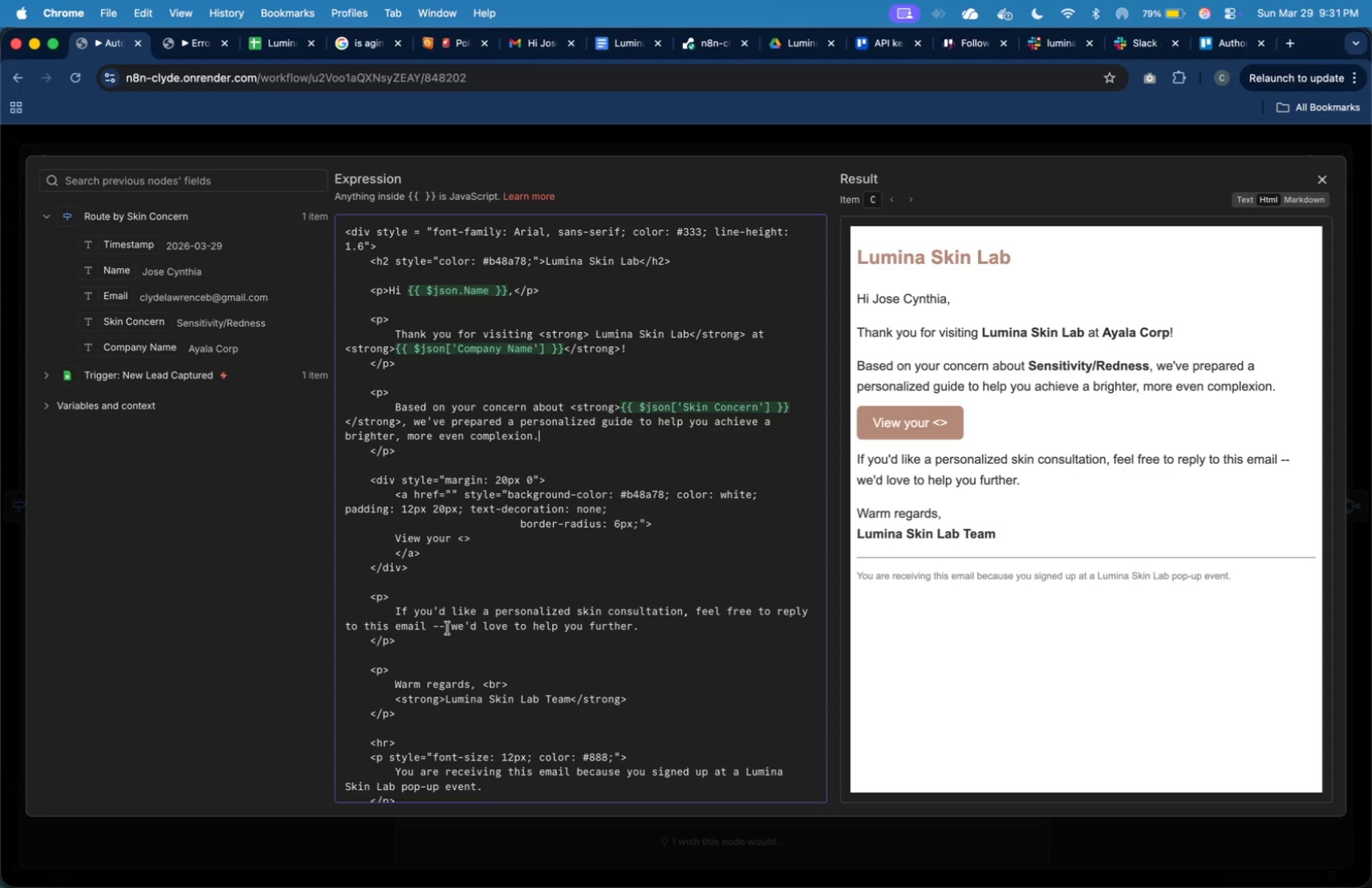 
left_click([447, 628])
 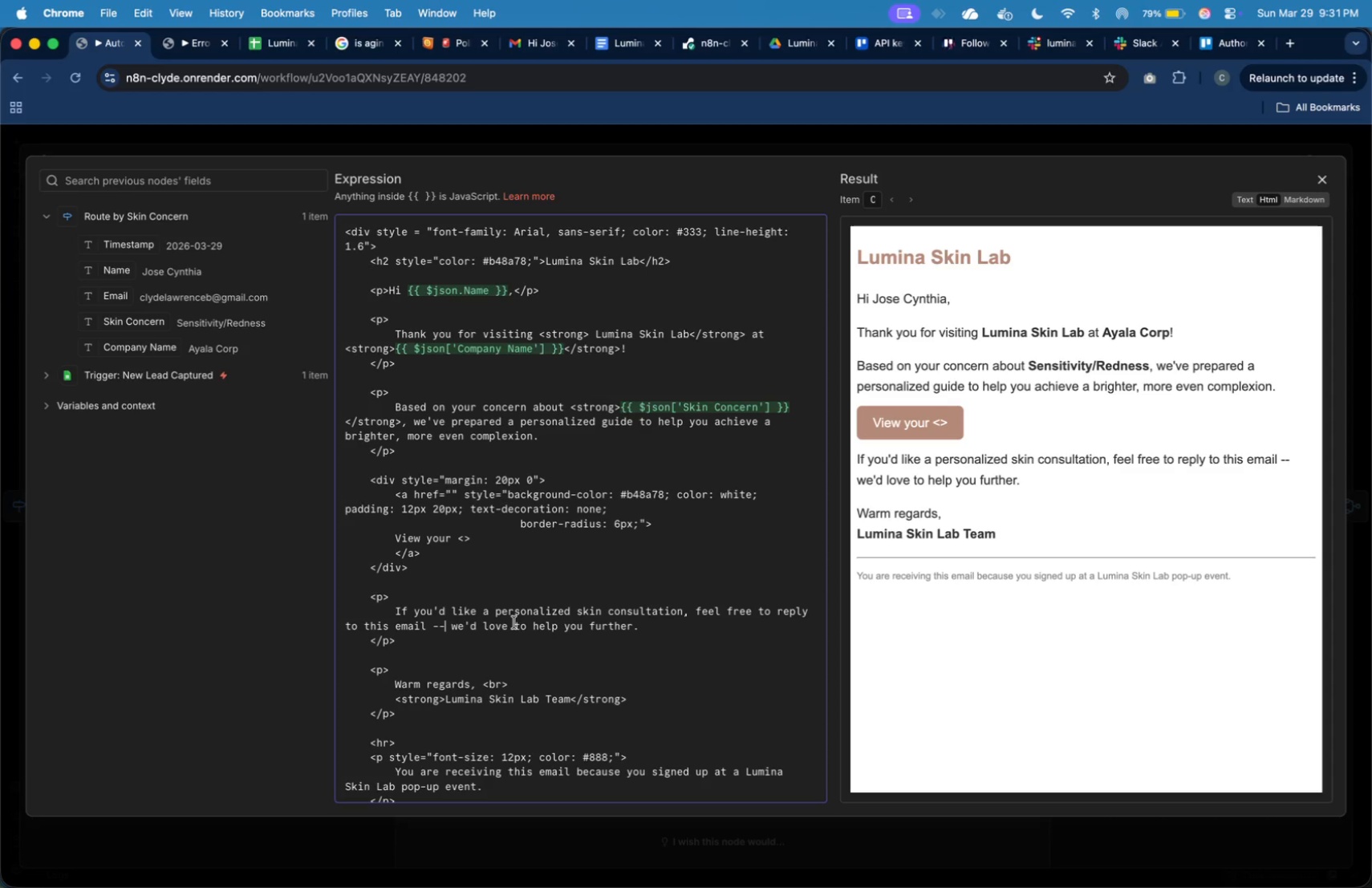 
wait(11.01)
 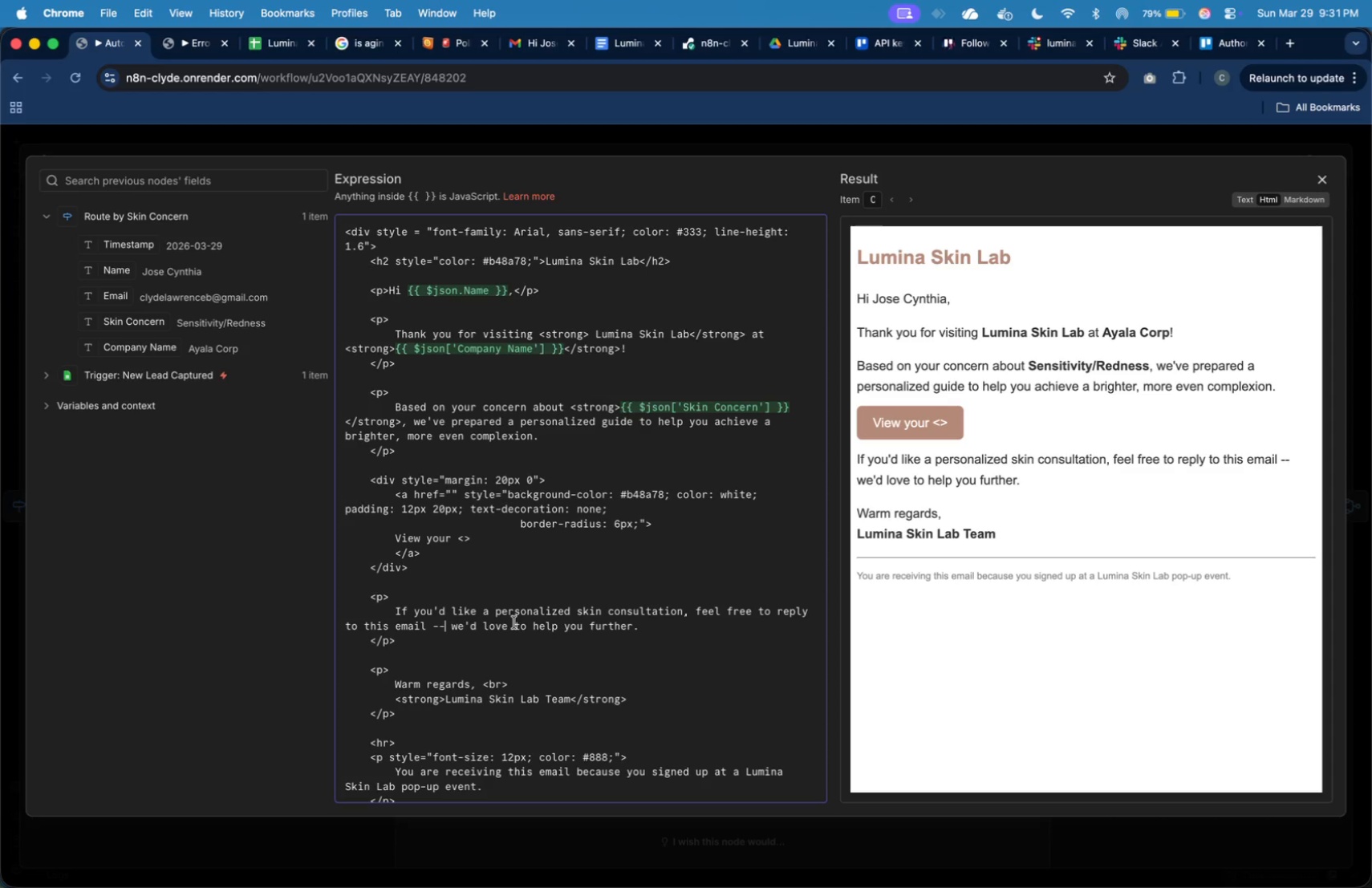 
key(Meta+A)
 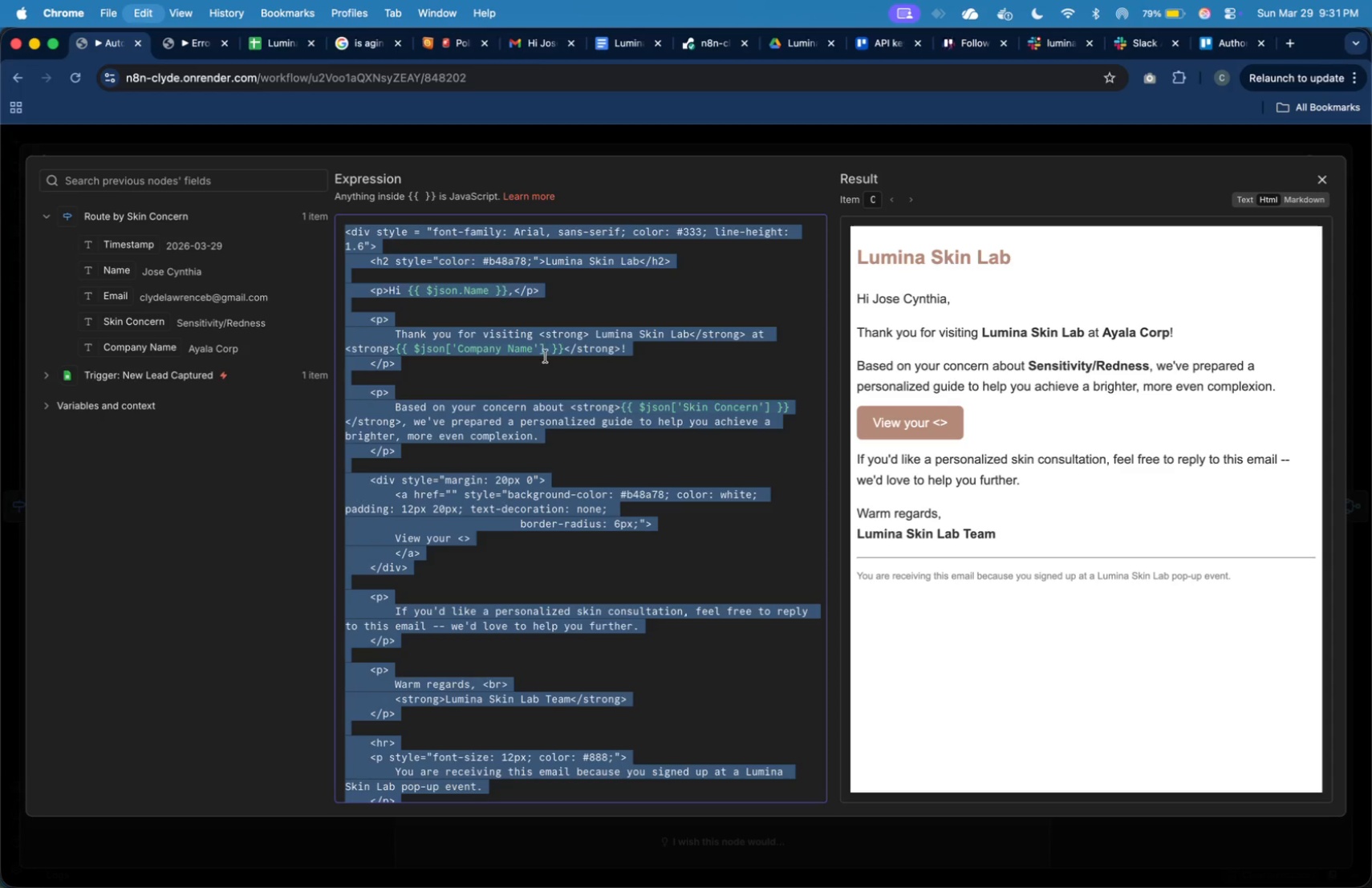 
key(Meta+C)
 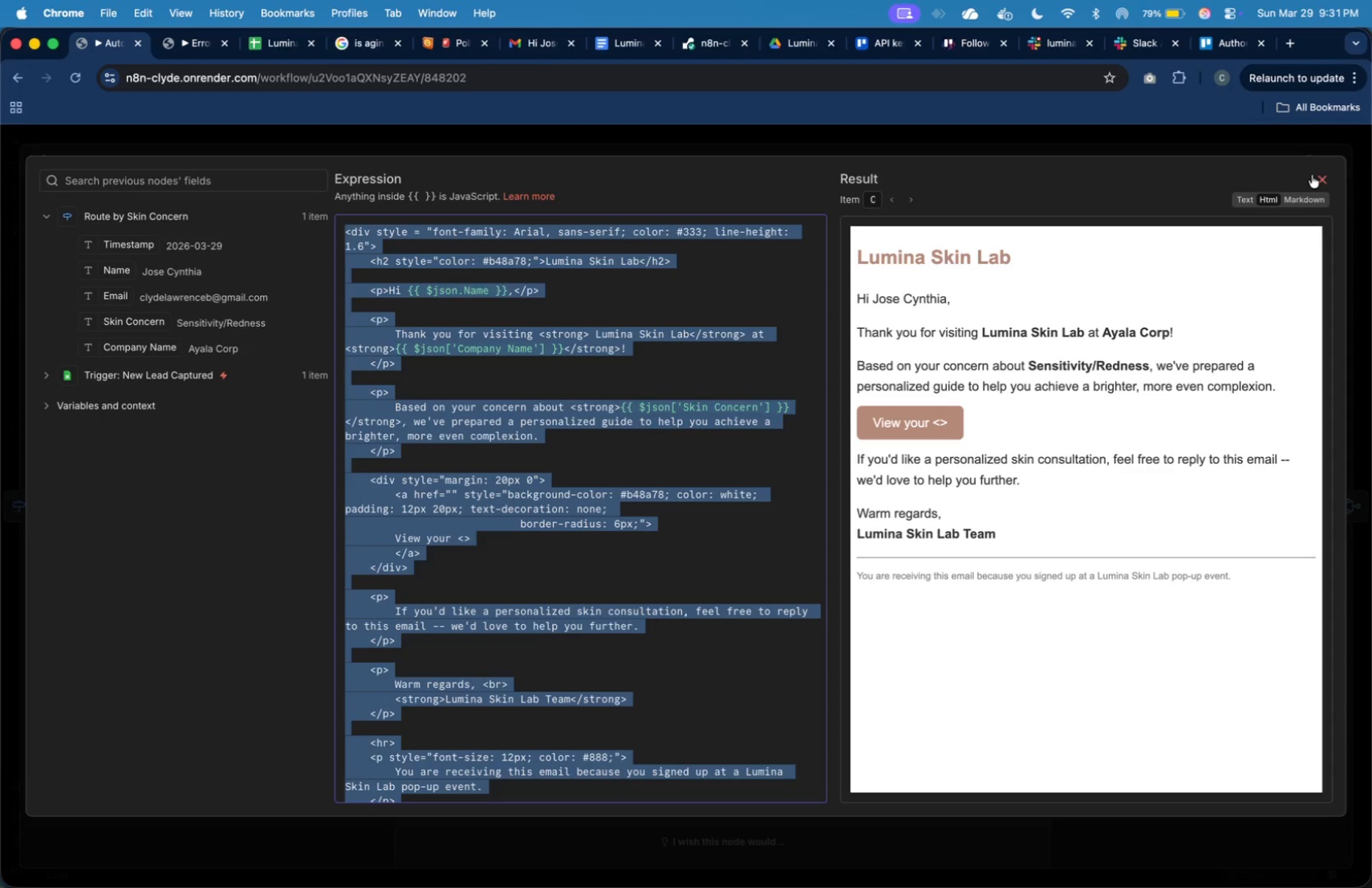 
left_click([1317, 176])
 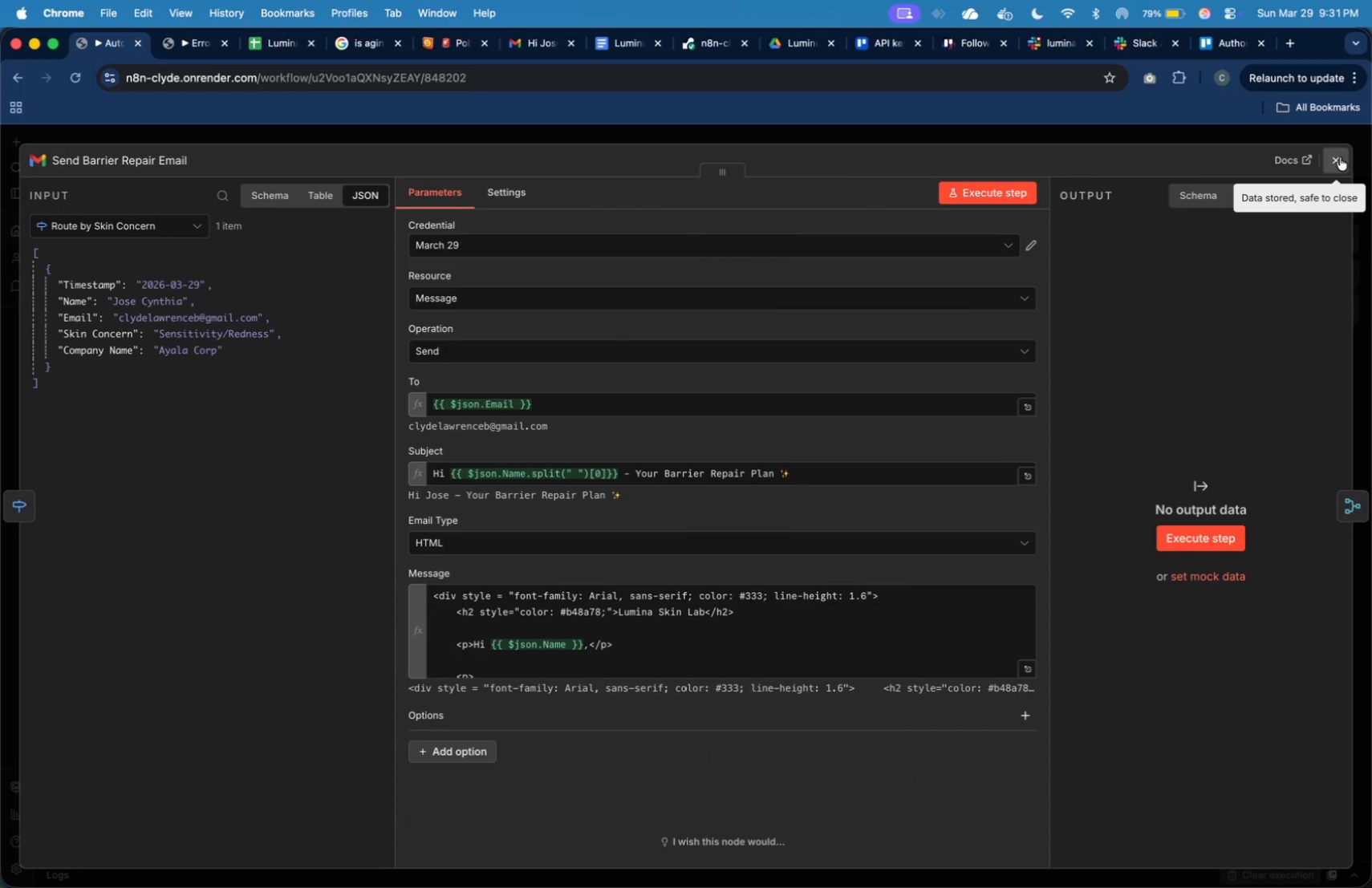 
left_click([1340, 157])
 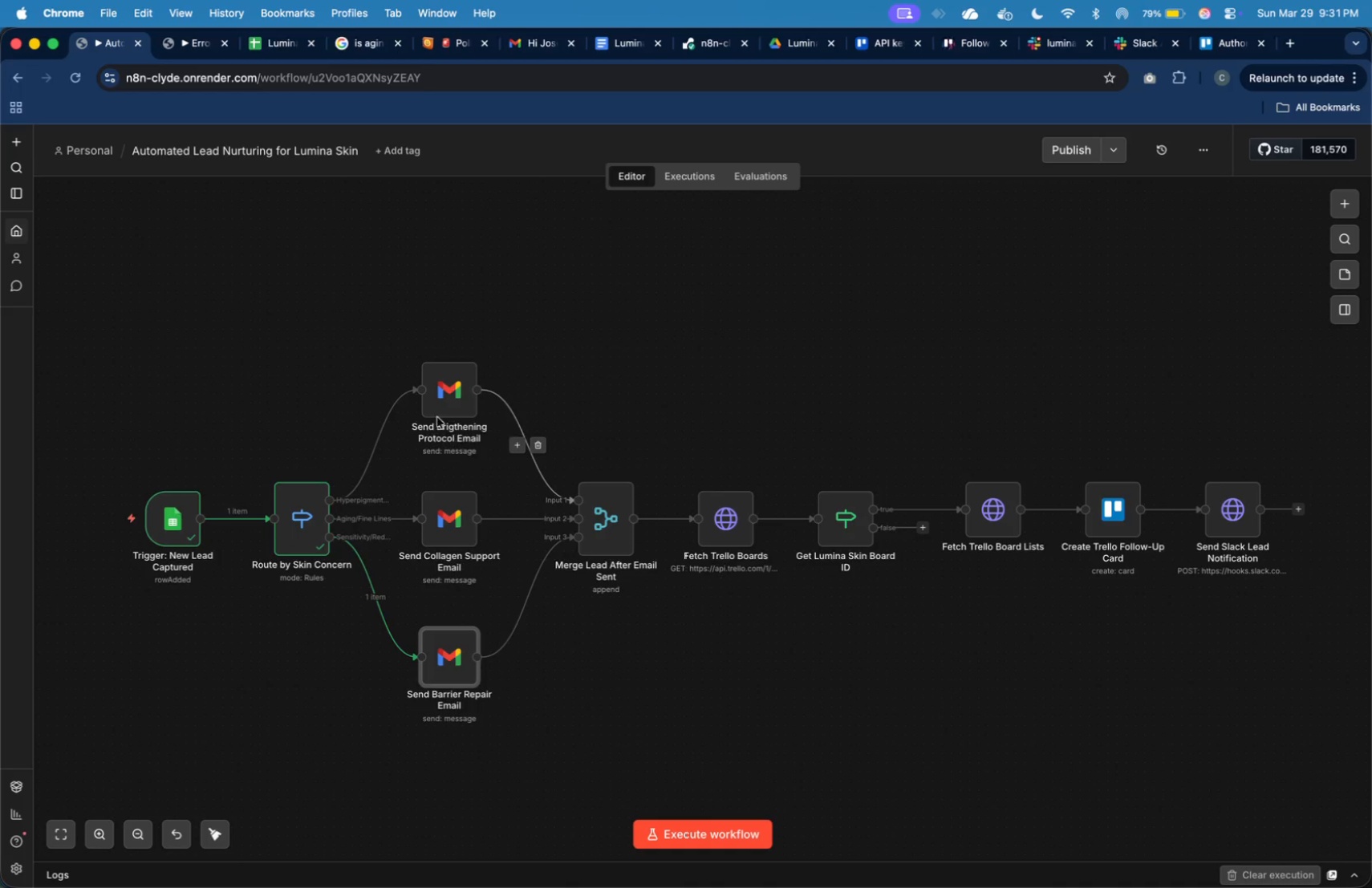 
double_click([446, 391])
 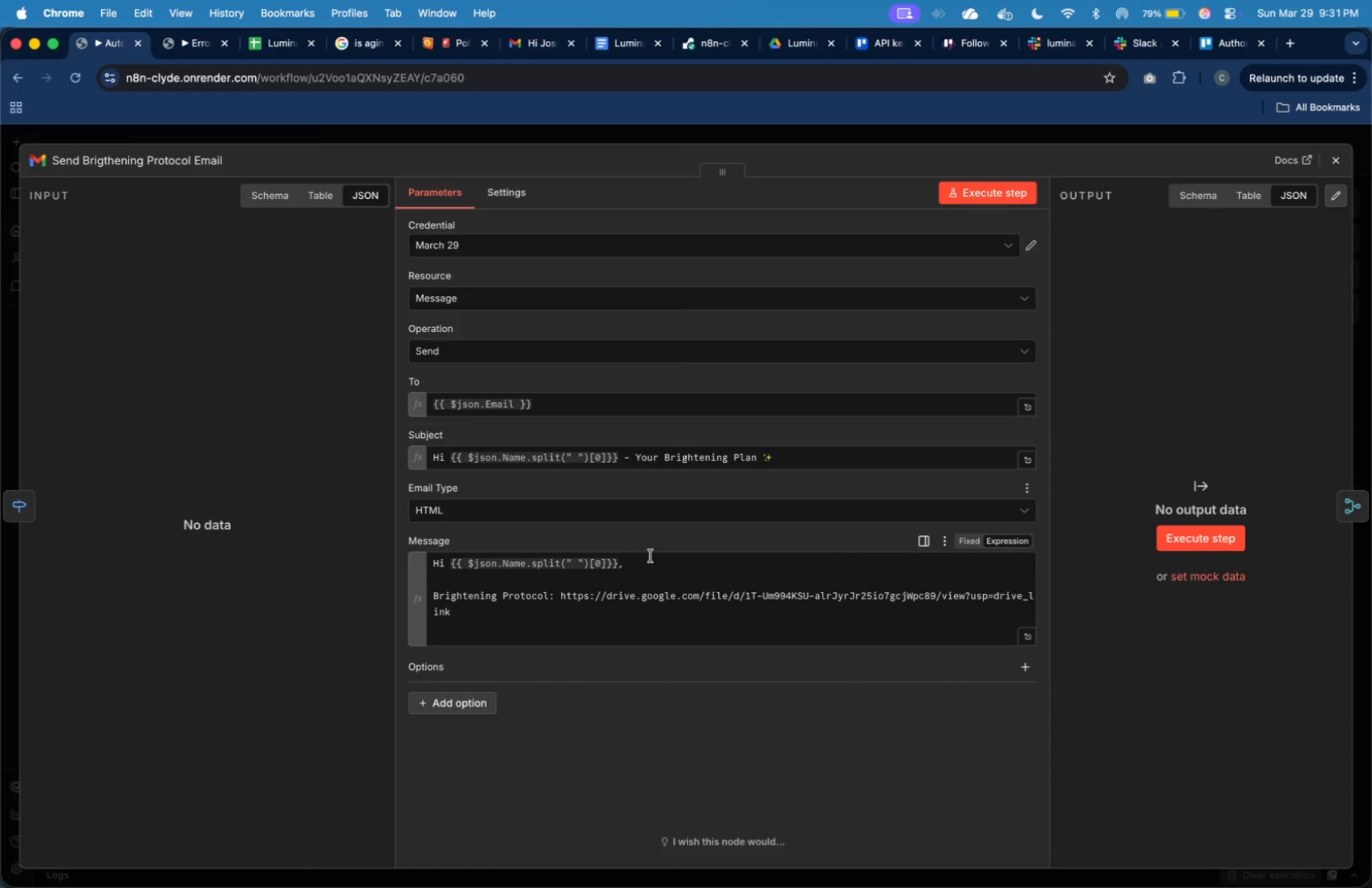 
left_click([671, 600])
 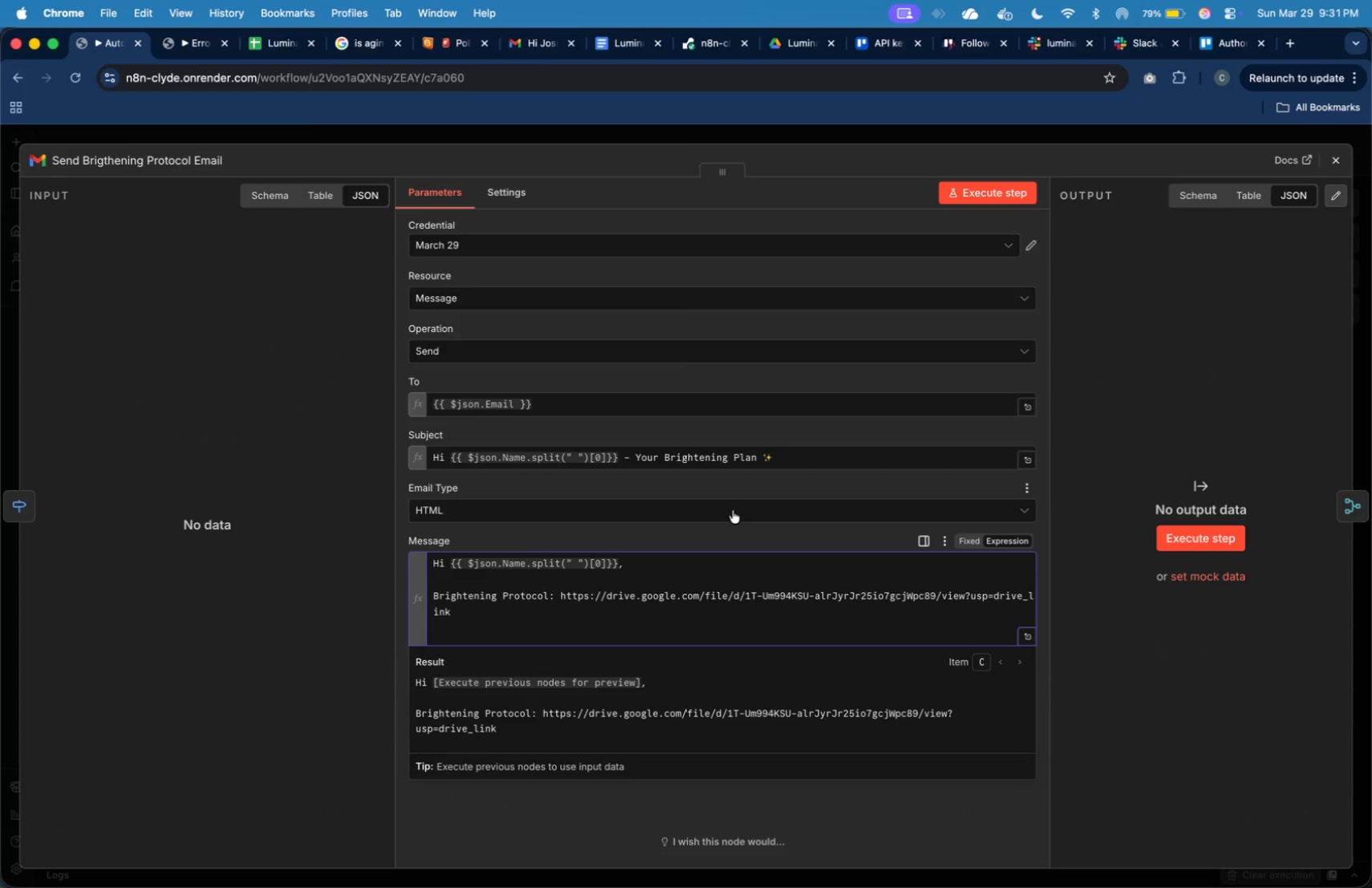 
left_click([719, 582])
 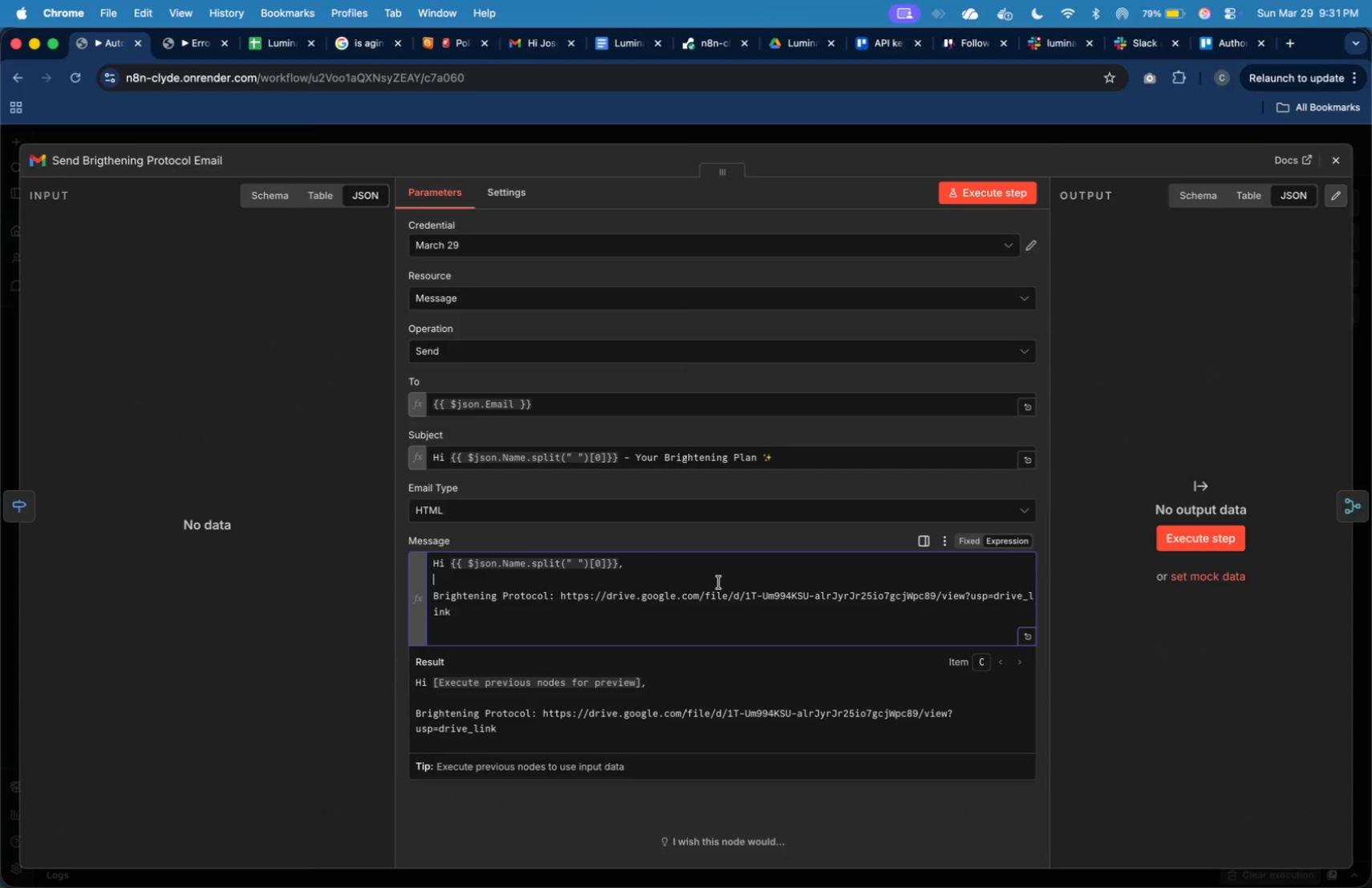 
key(Meta+A)
 